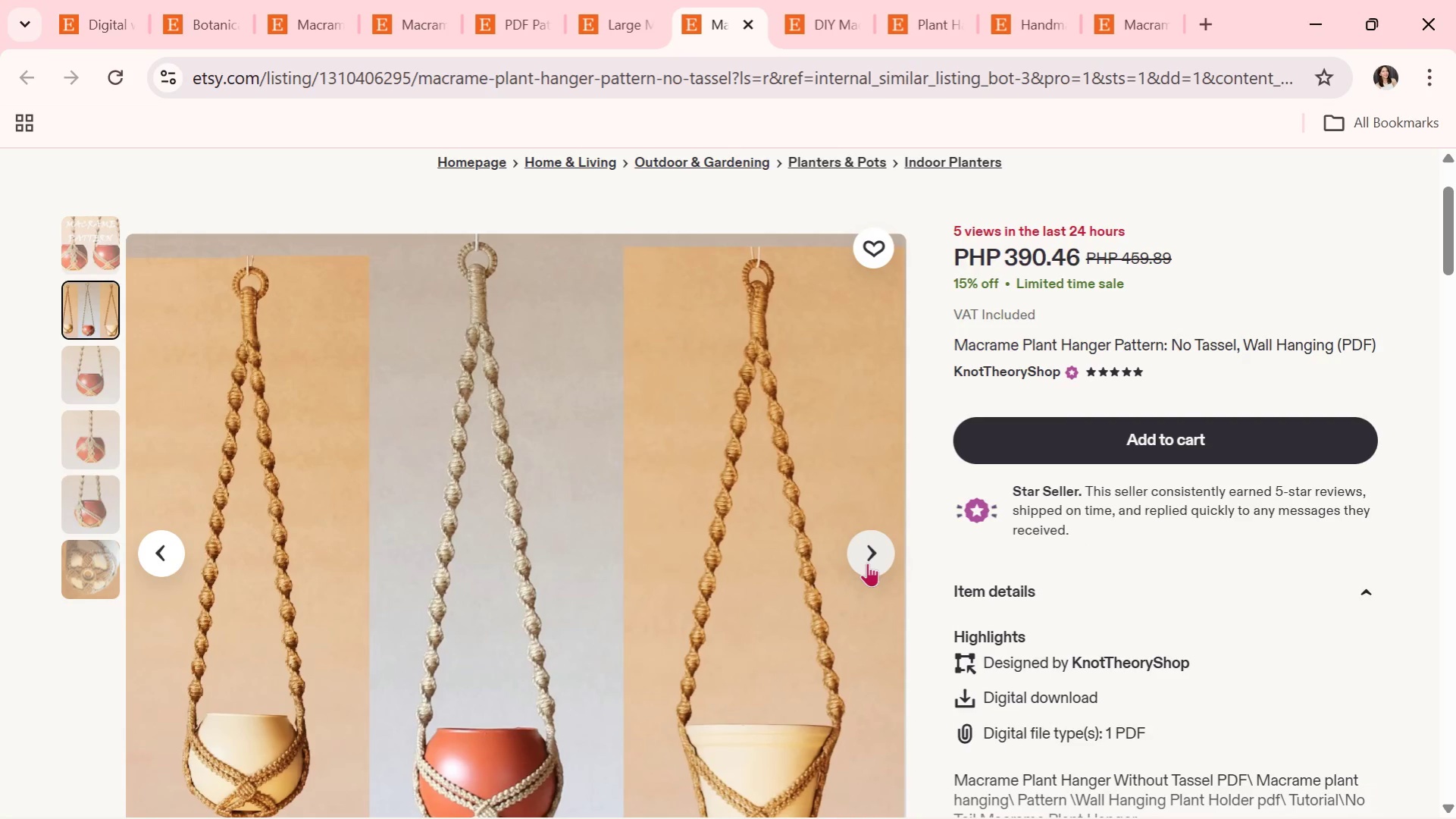 
left_click([867, 563])
 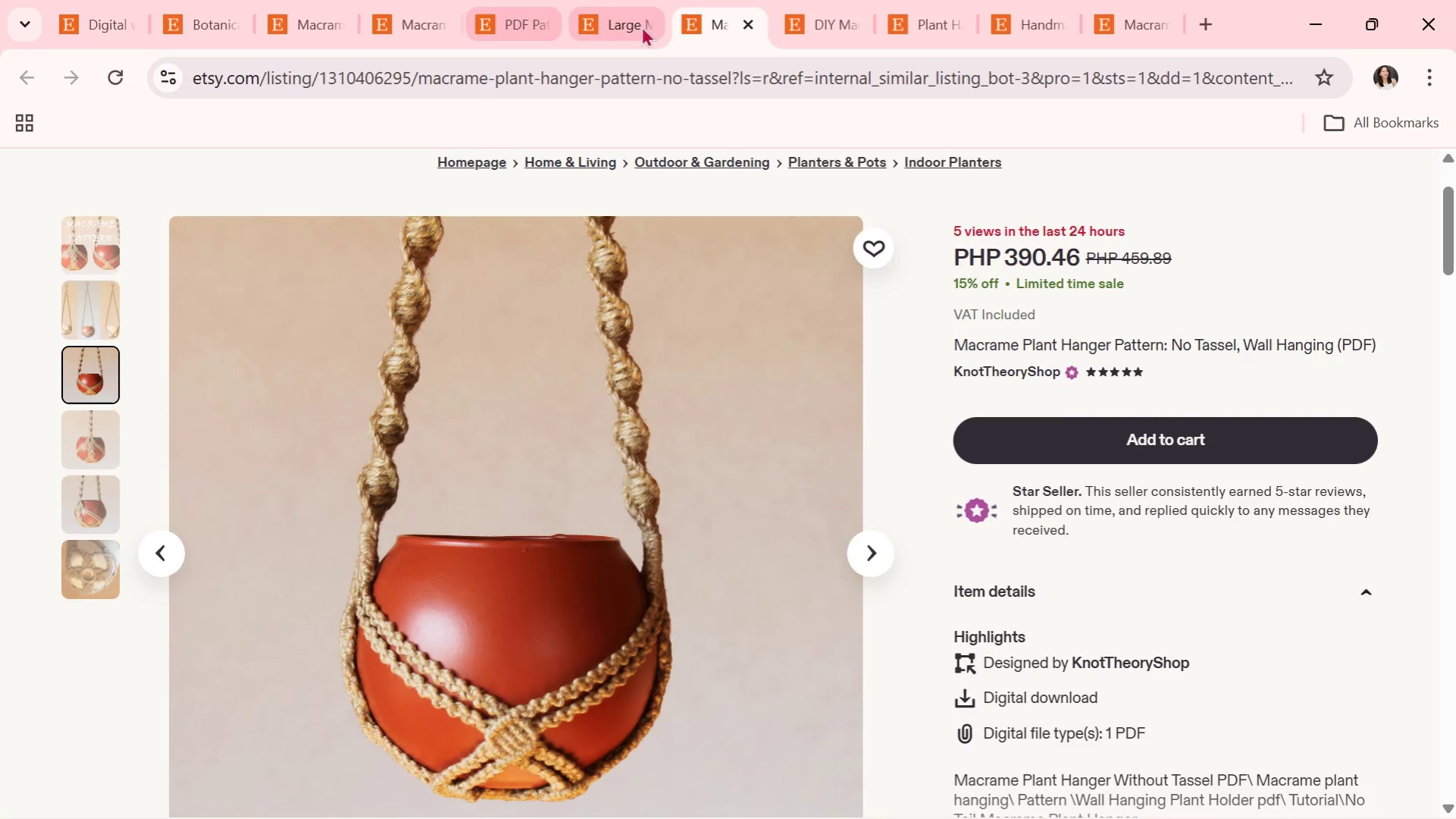 
left_click([745, 22])
 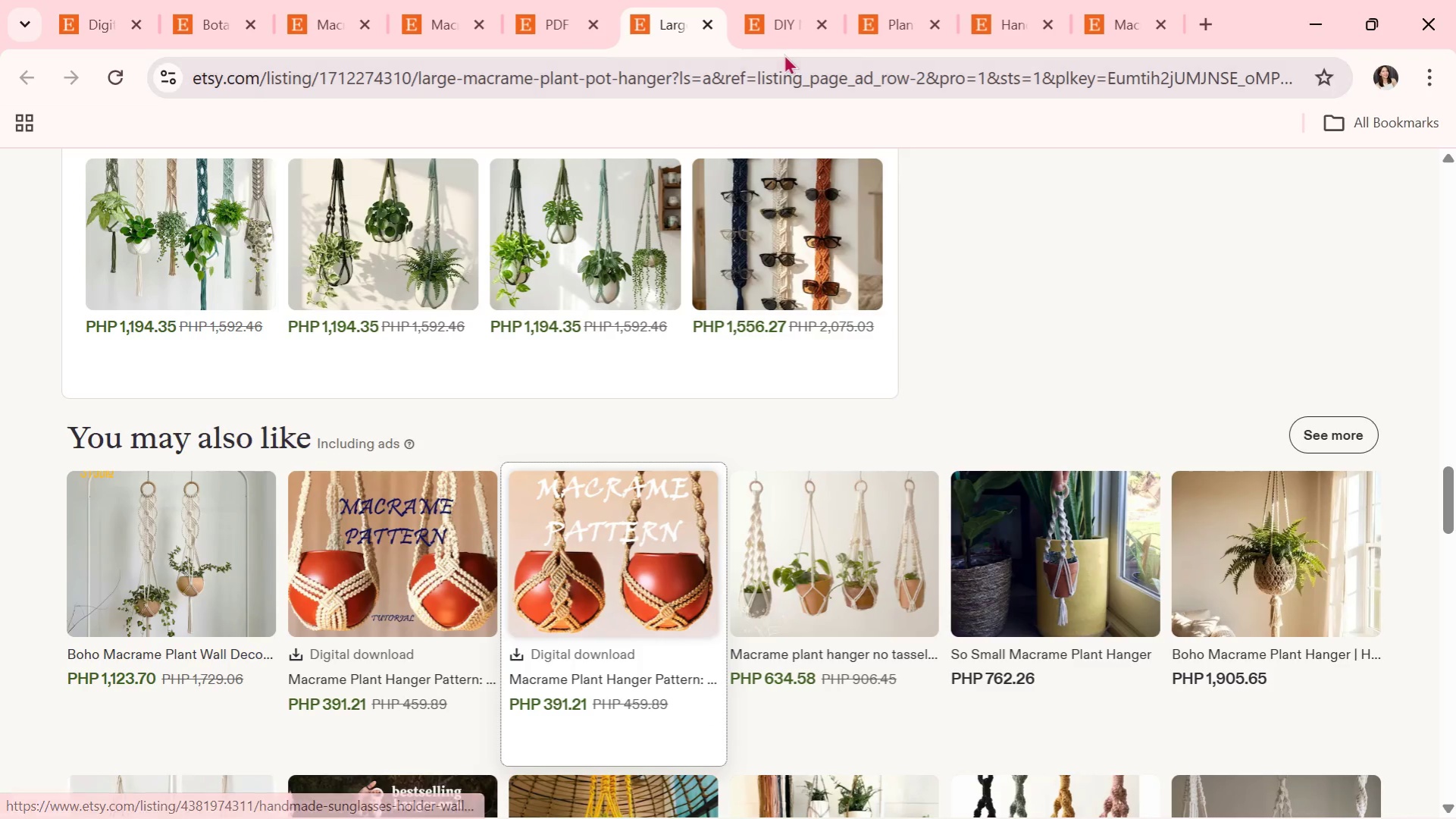 
left_click([715, 23])
 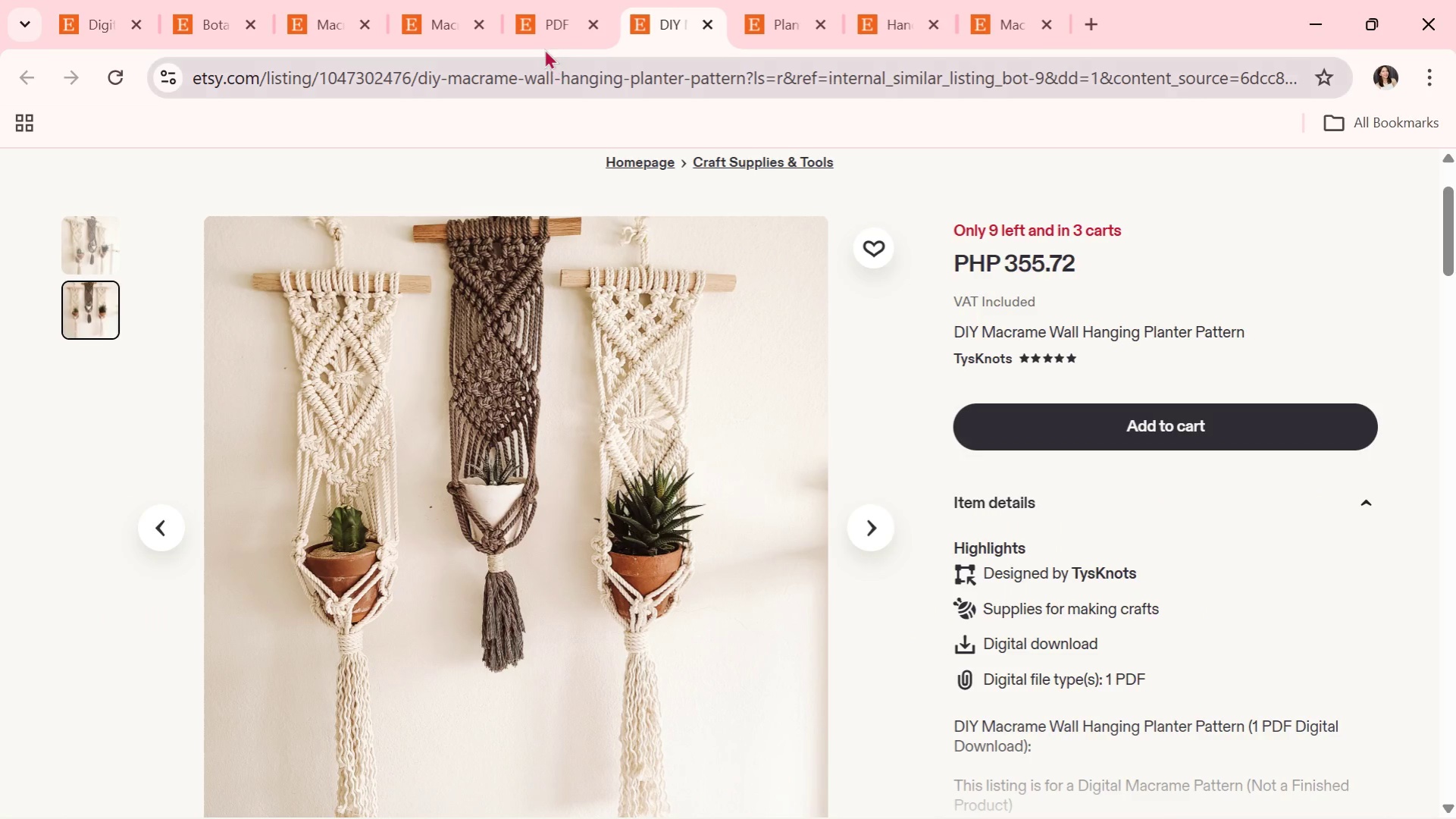 
left_click([542, 24])
 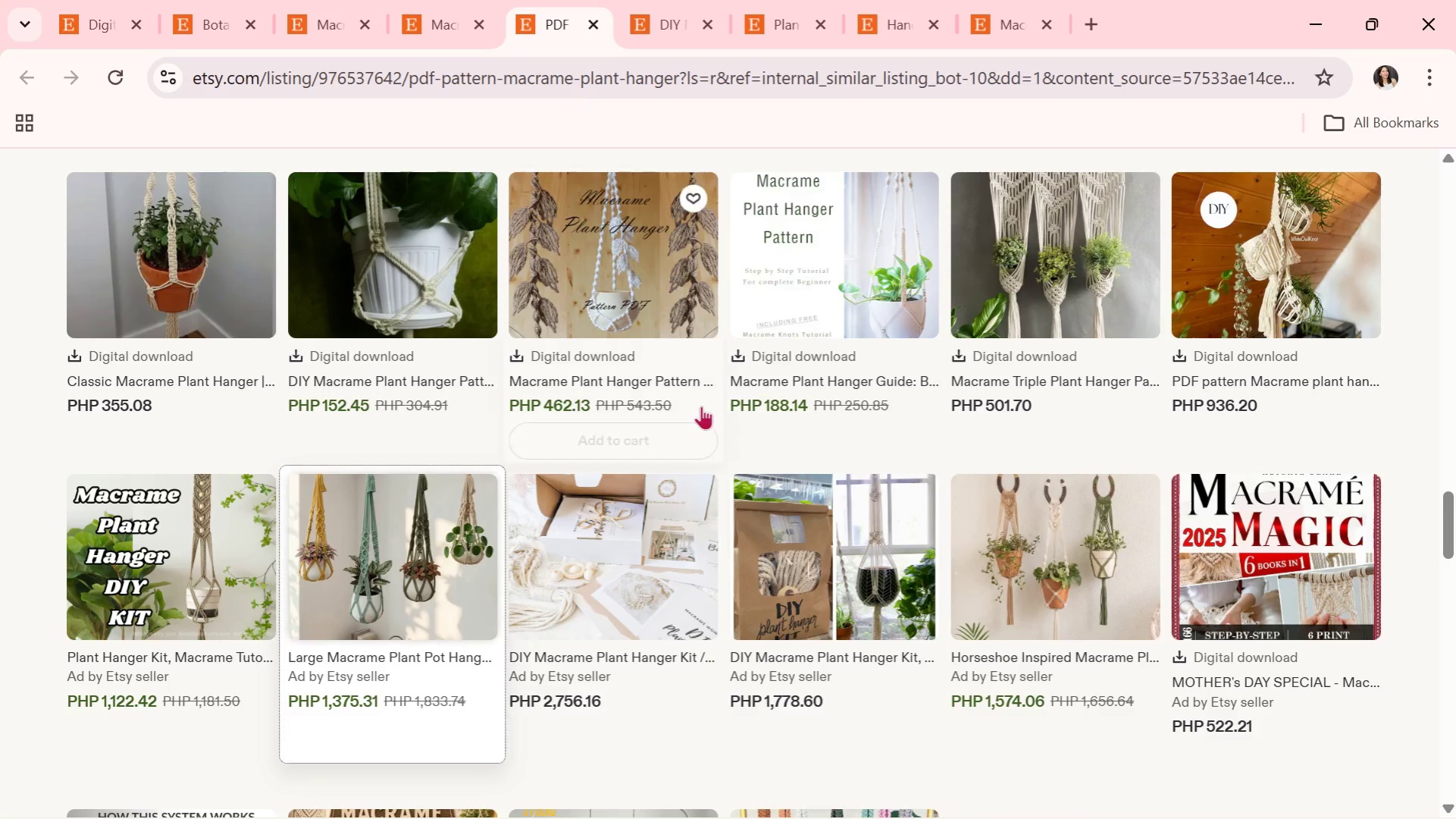 
scroll: coordinate [700, 407], scroll_direction: down, amount: 3.0
 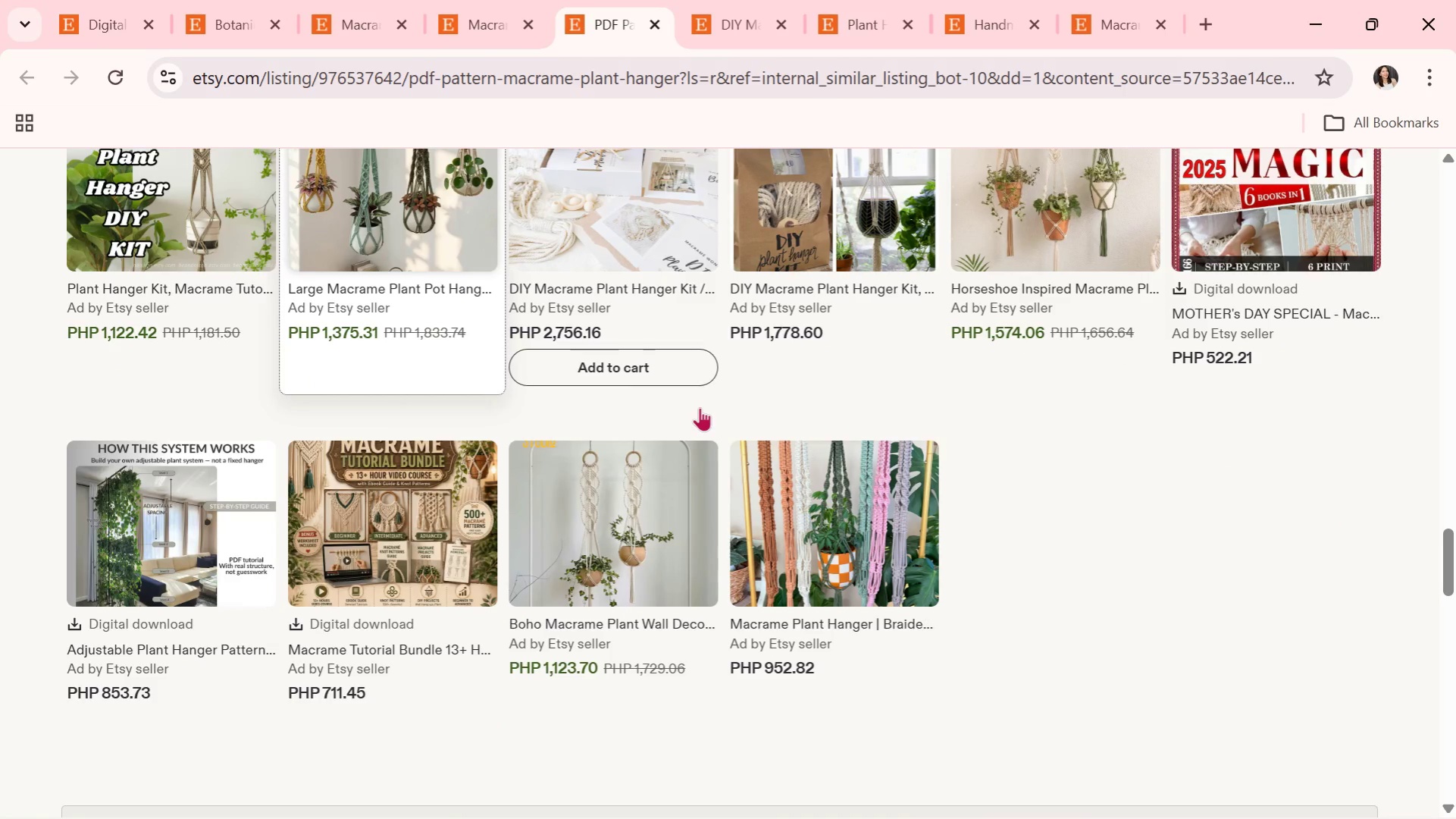 
left_click([832, 315])
 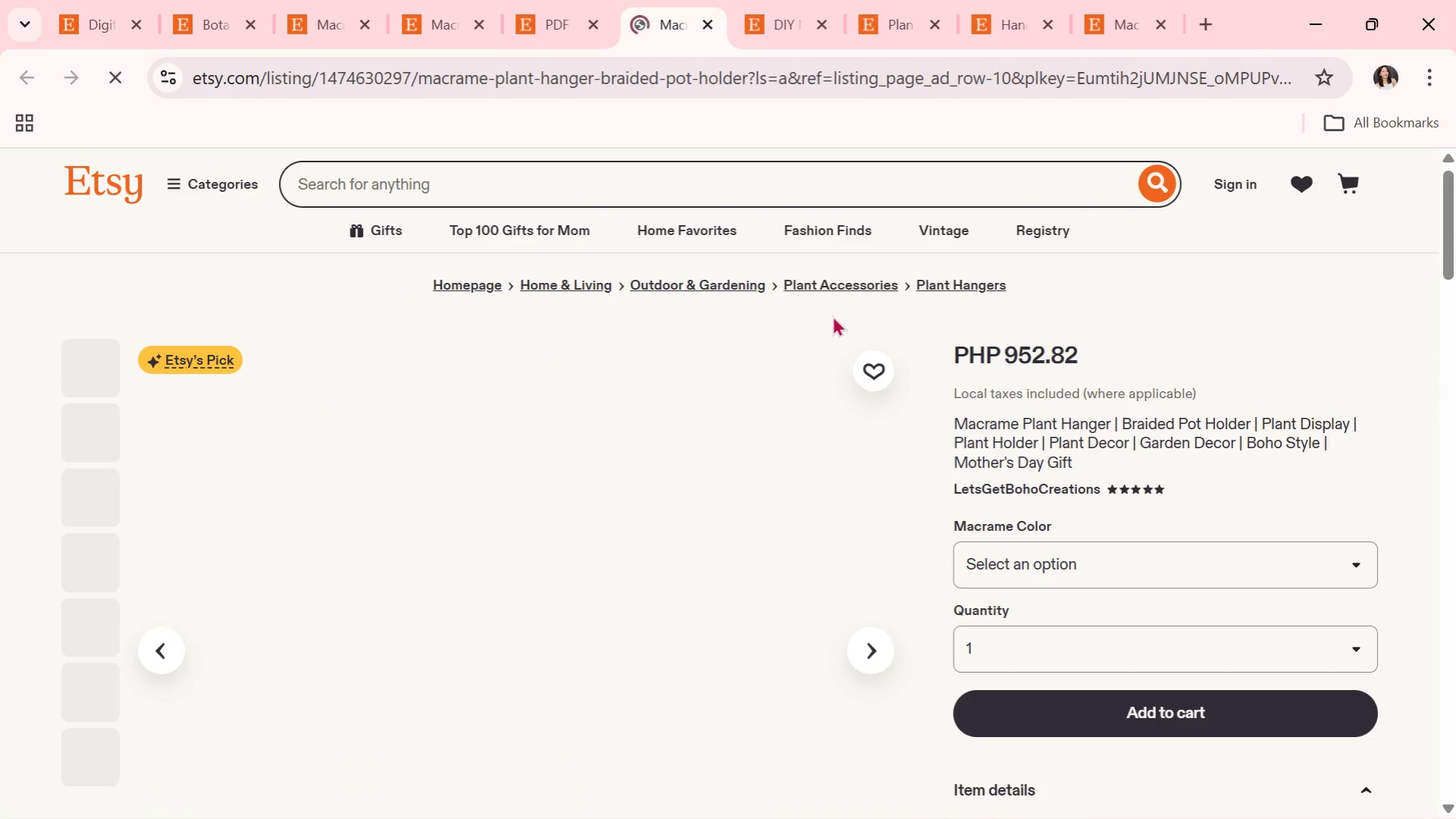 
scroll: coordinate [695, 425], scroll_direction: down, amount: 2.0
 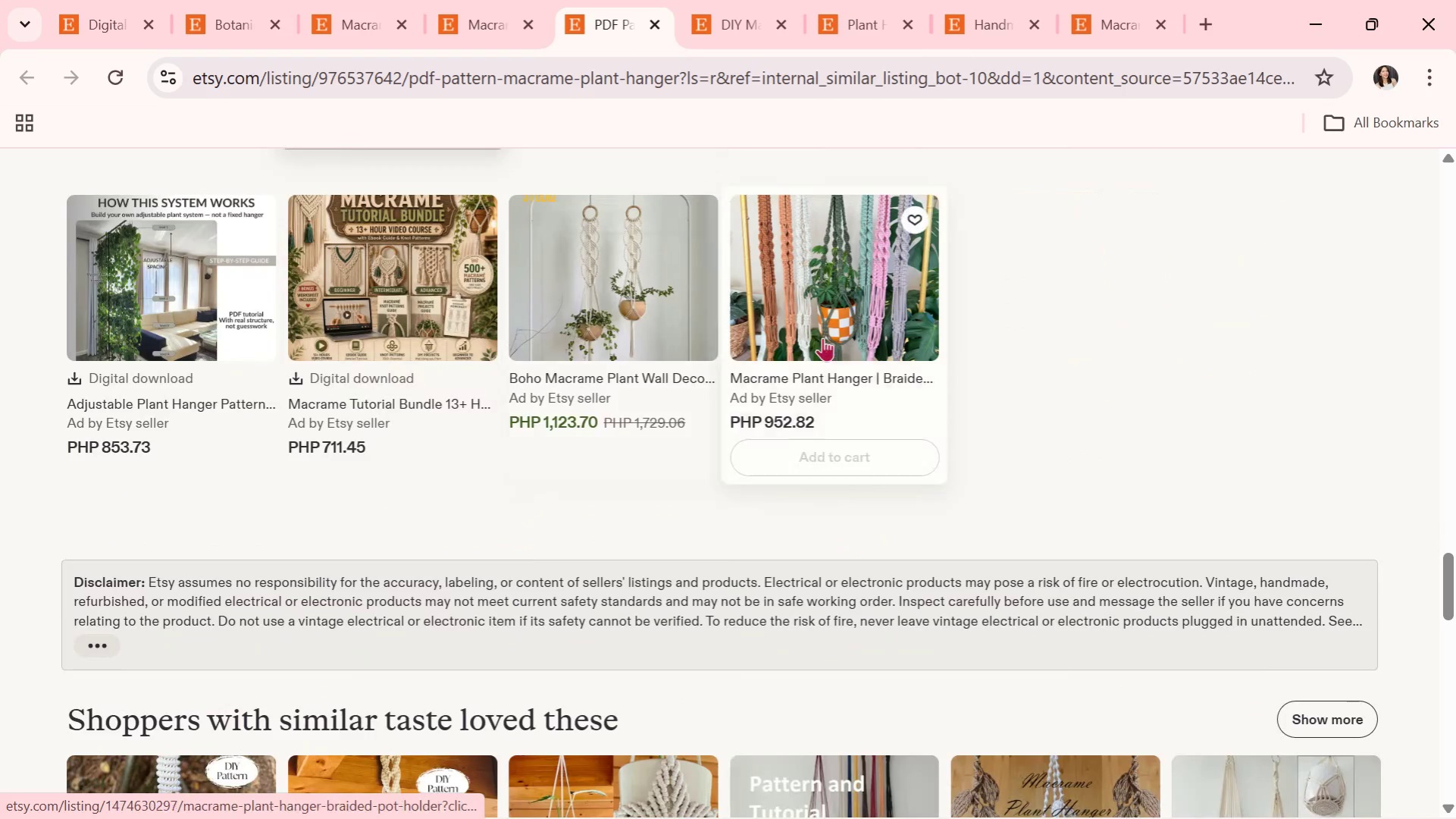 
wait(8.43)
 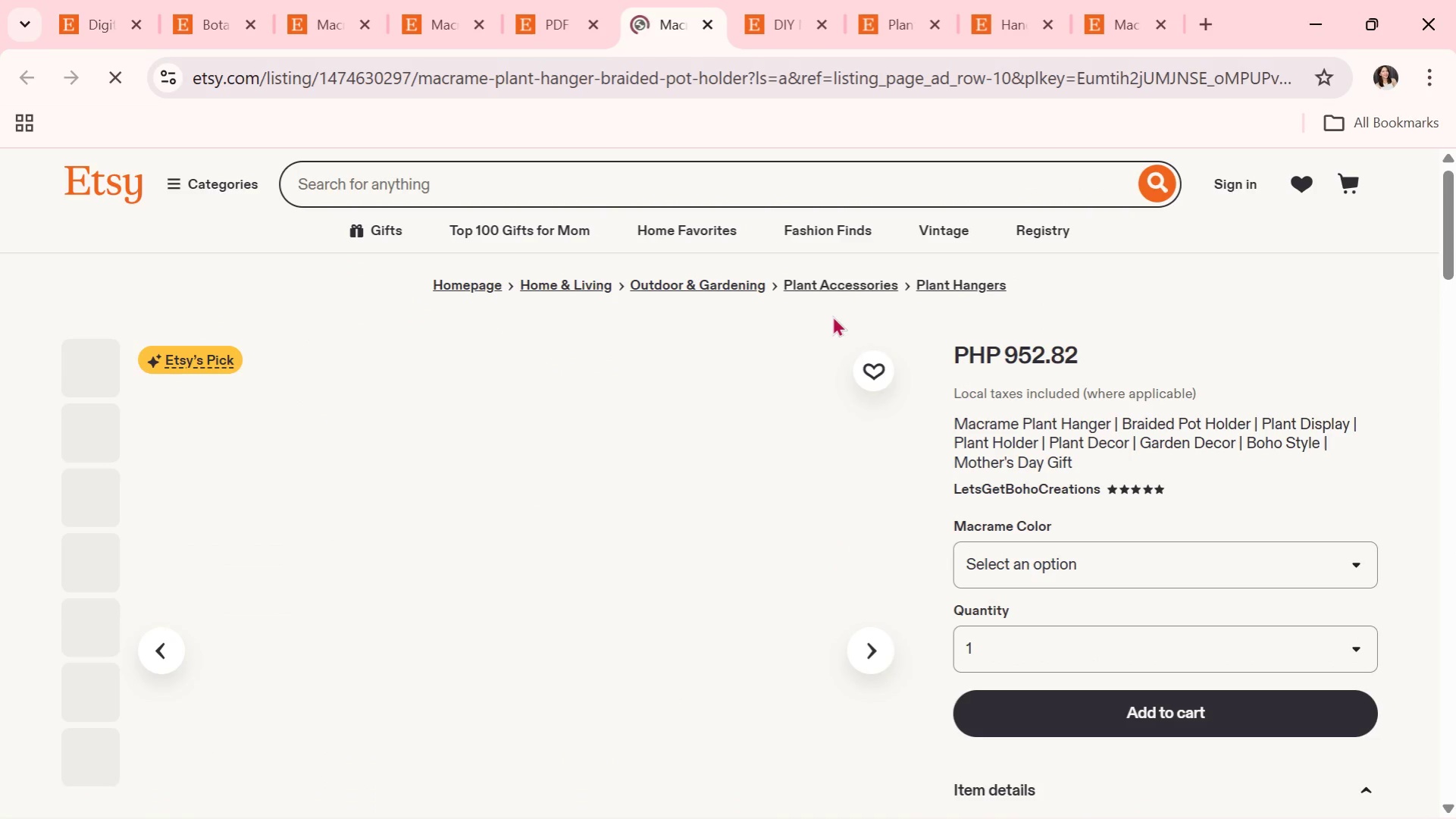 
scroll: coordinate [667, 635], scroll_direction: down, amount: 1.0
 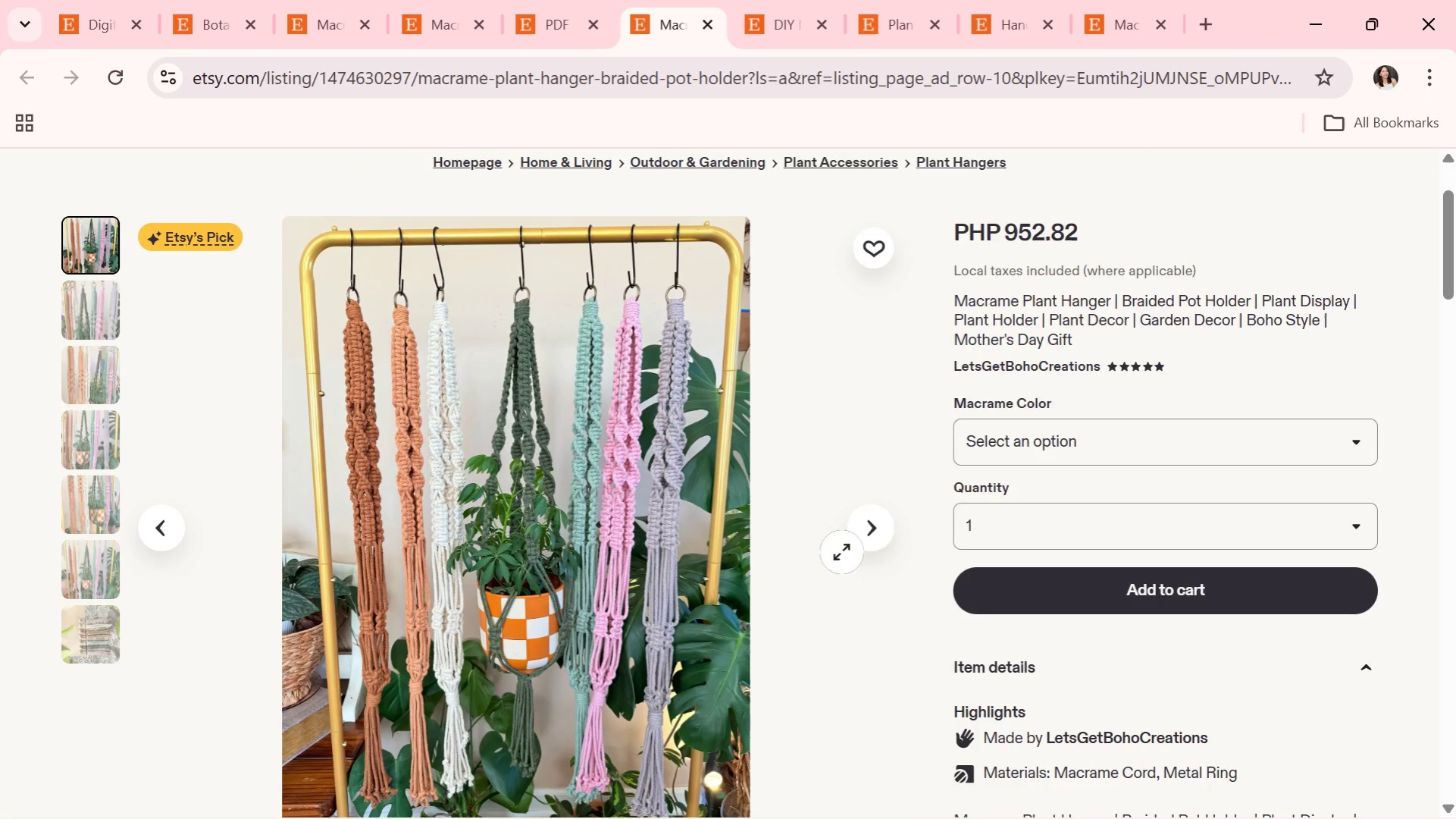 
left_click([878, 537])
 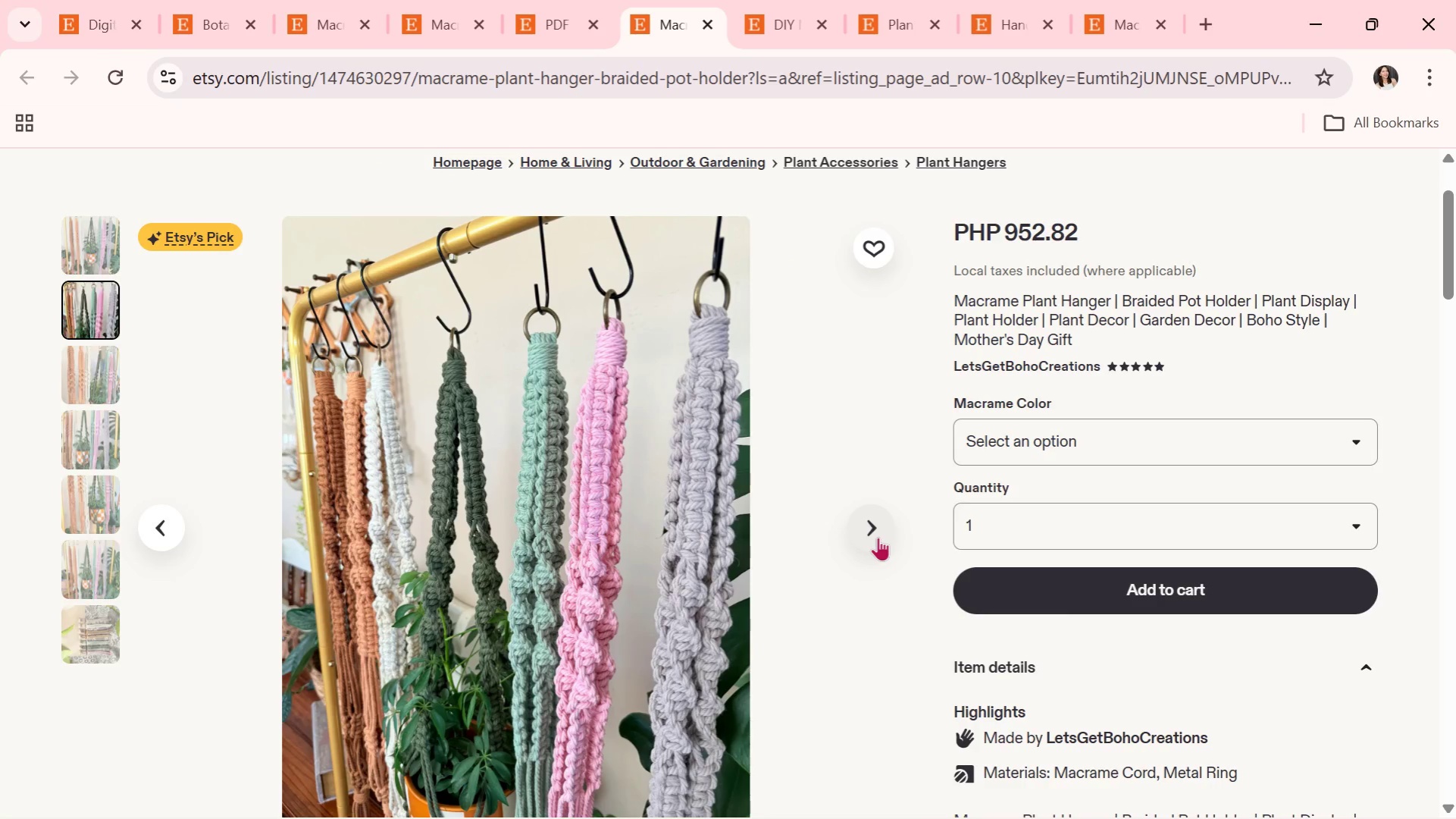 
wait(9.14)
 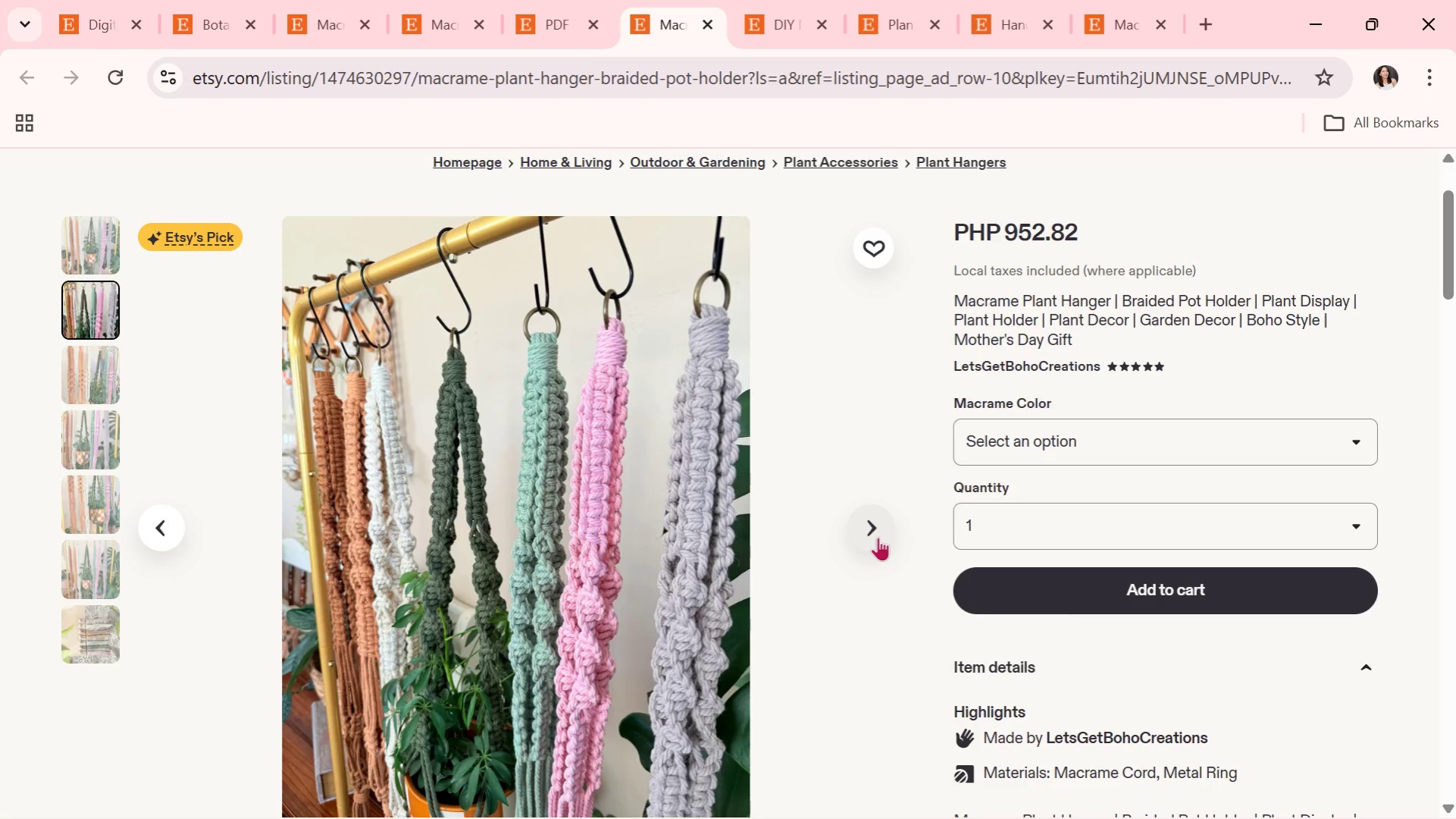 
left_click([878, 537])
 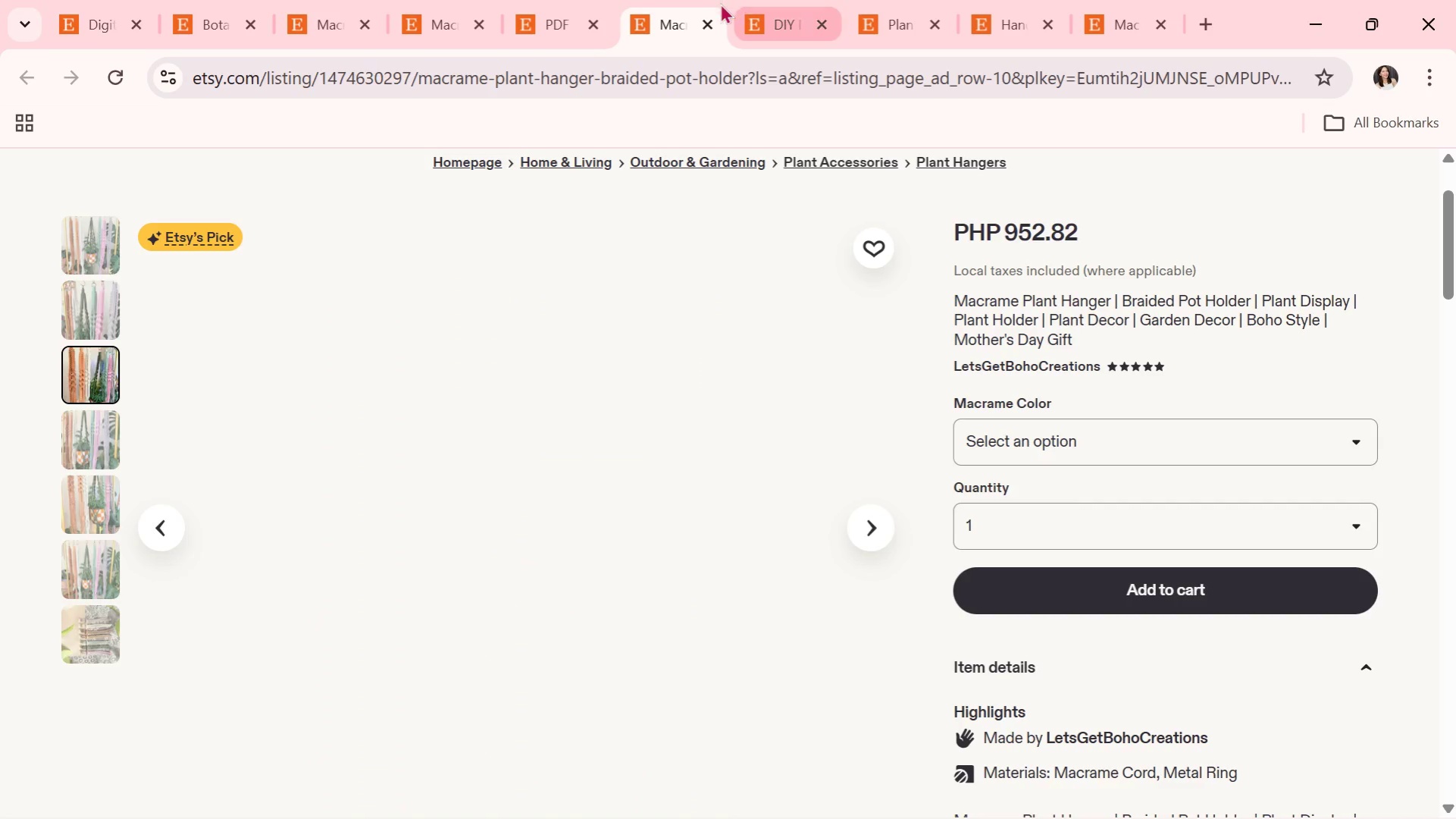 
left_click([709, 25])
 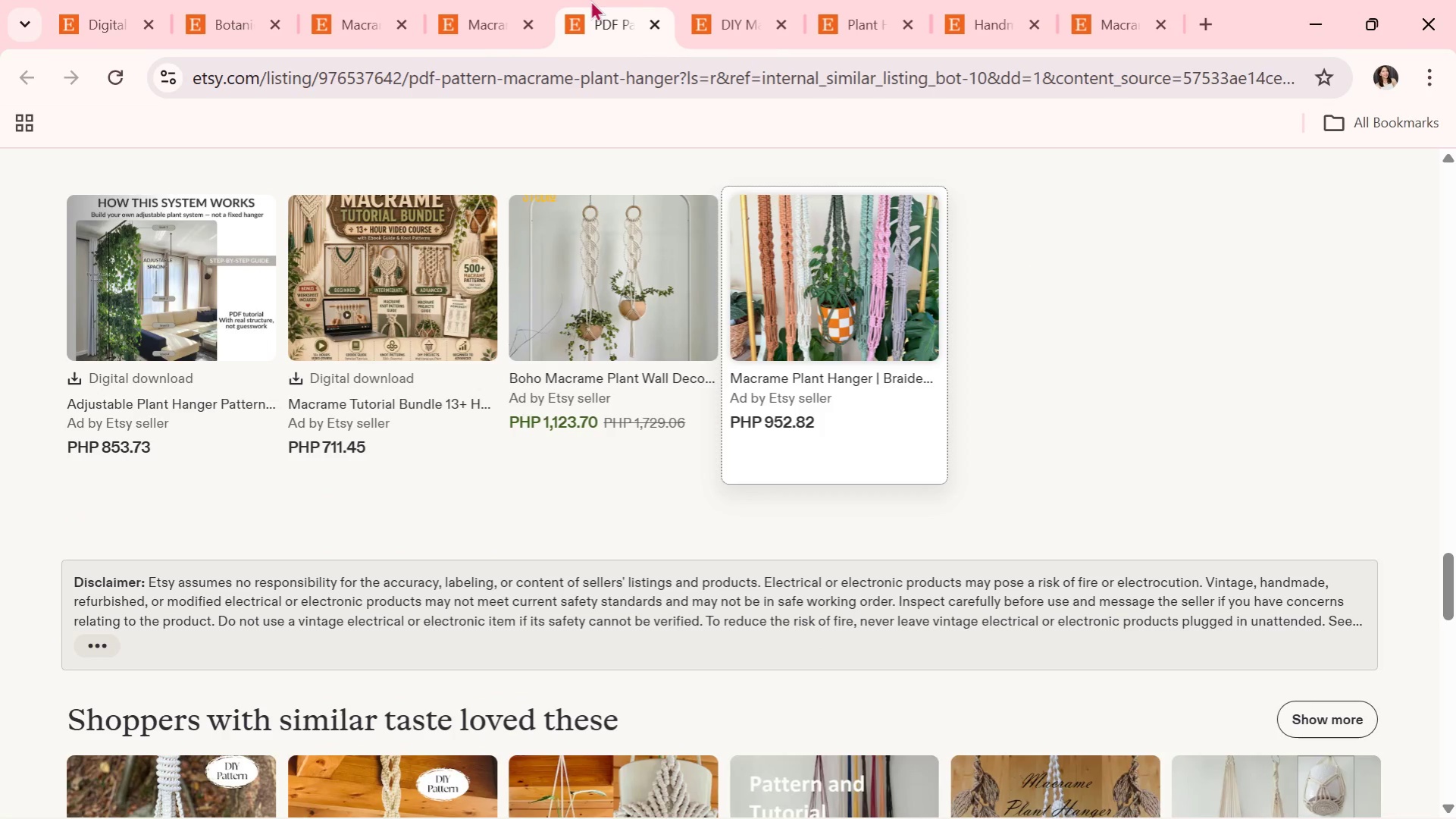 
left_click([475, 9])
 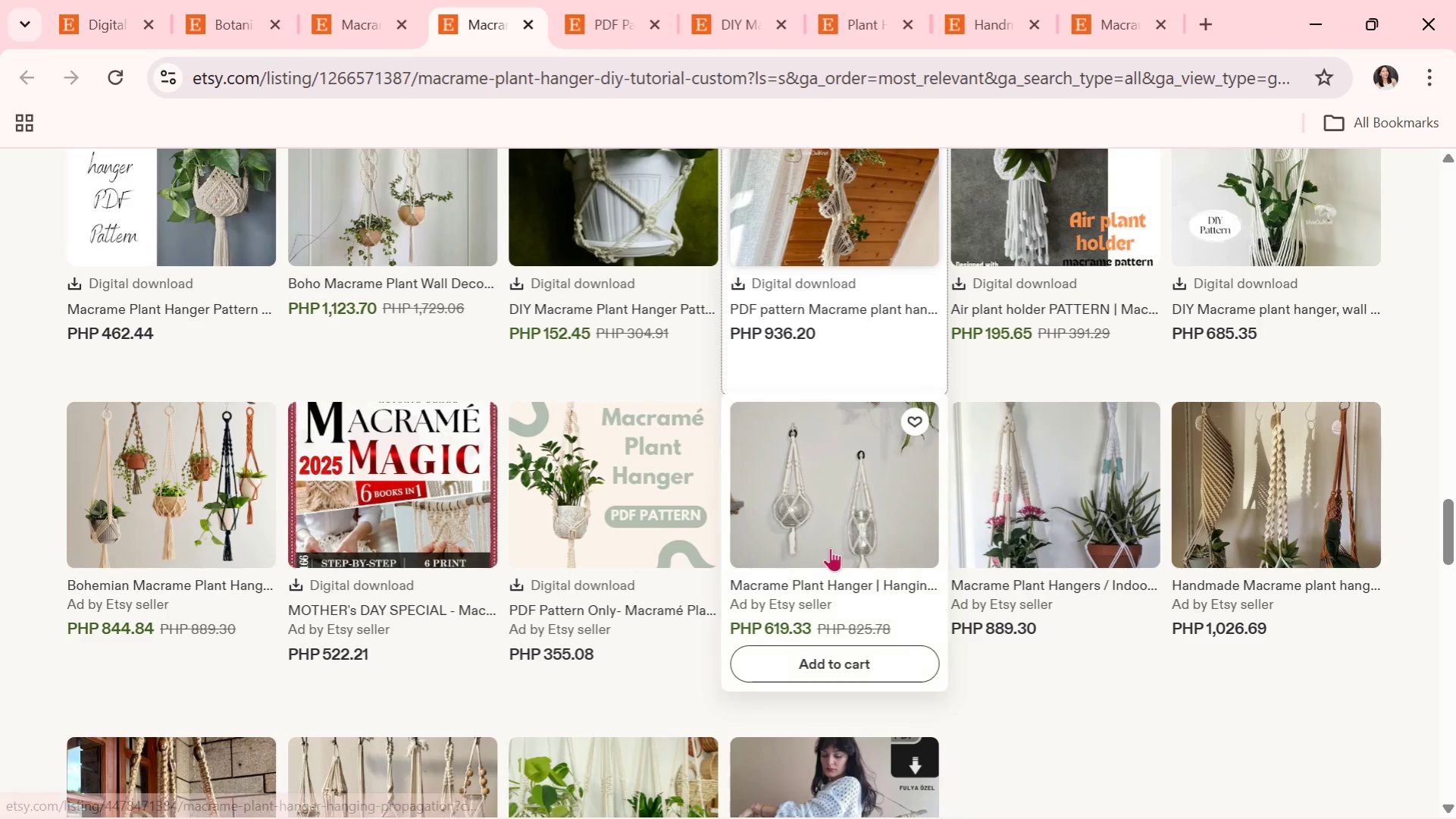 
scroll: coordinate [830, 548], scroll_direction: down, amount: 1.0
 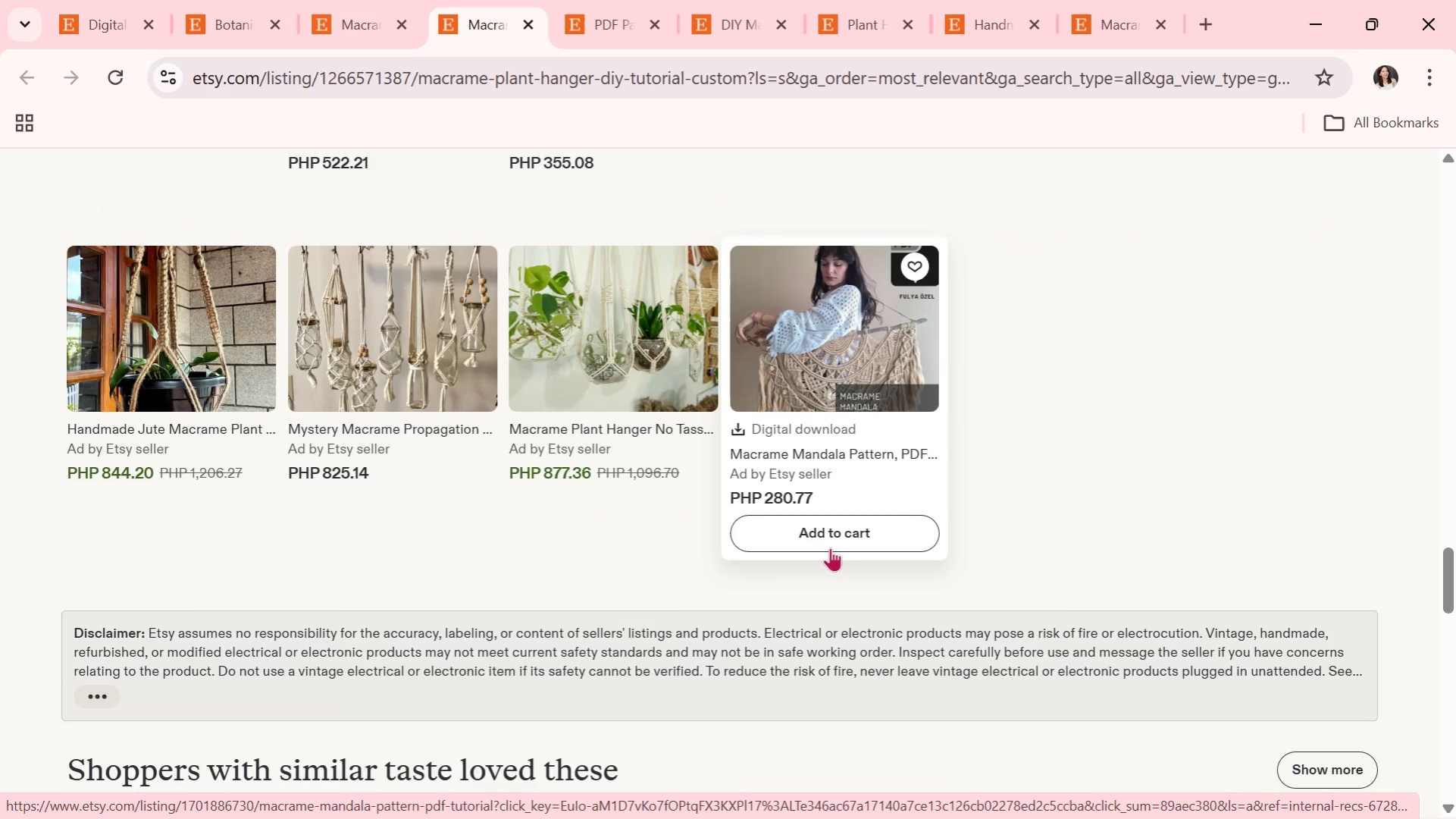 
scroll: coordinate [445, 584], scroll_direction: up, amount: 6.0
 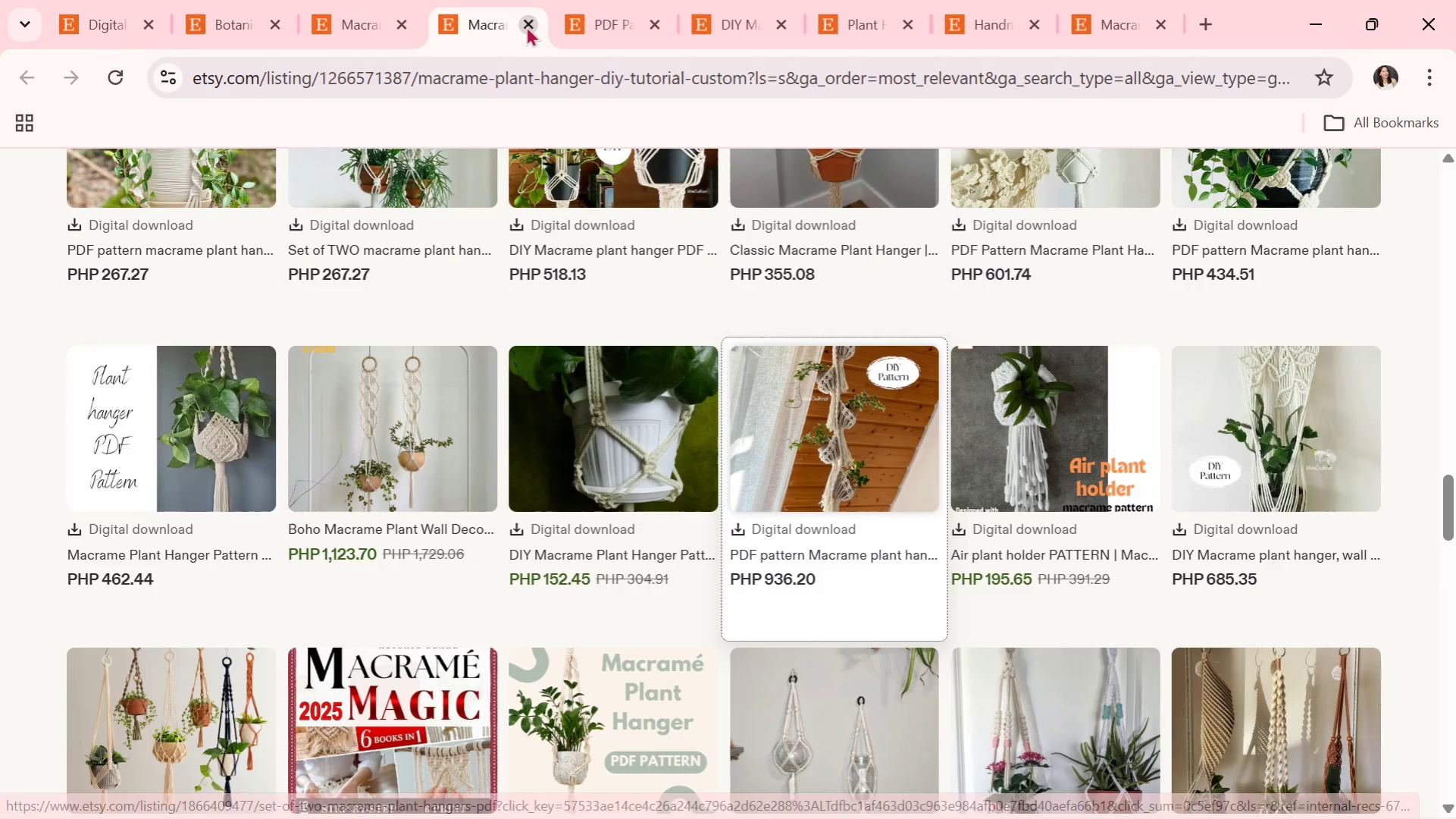 
left_click([528, 27])
 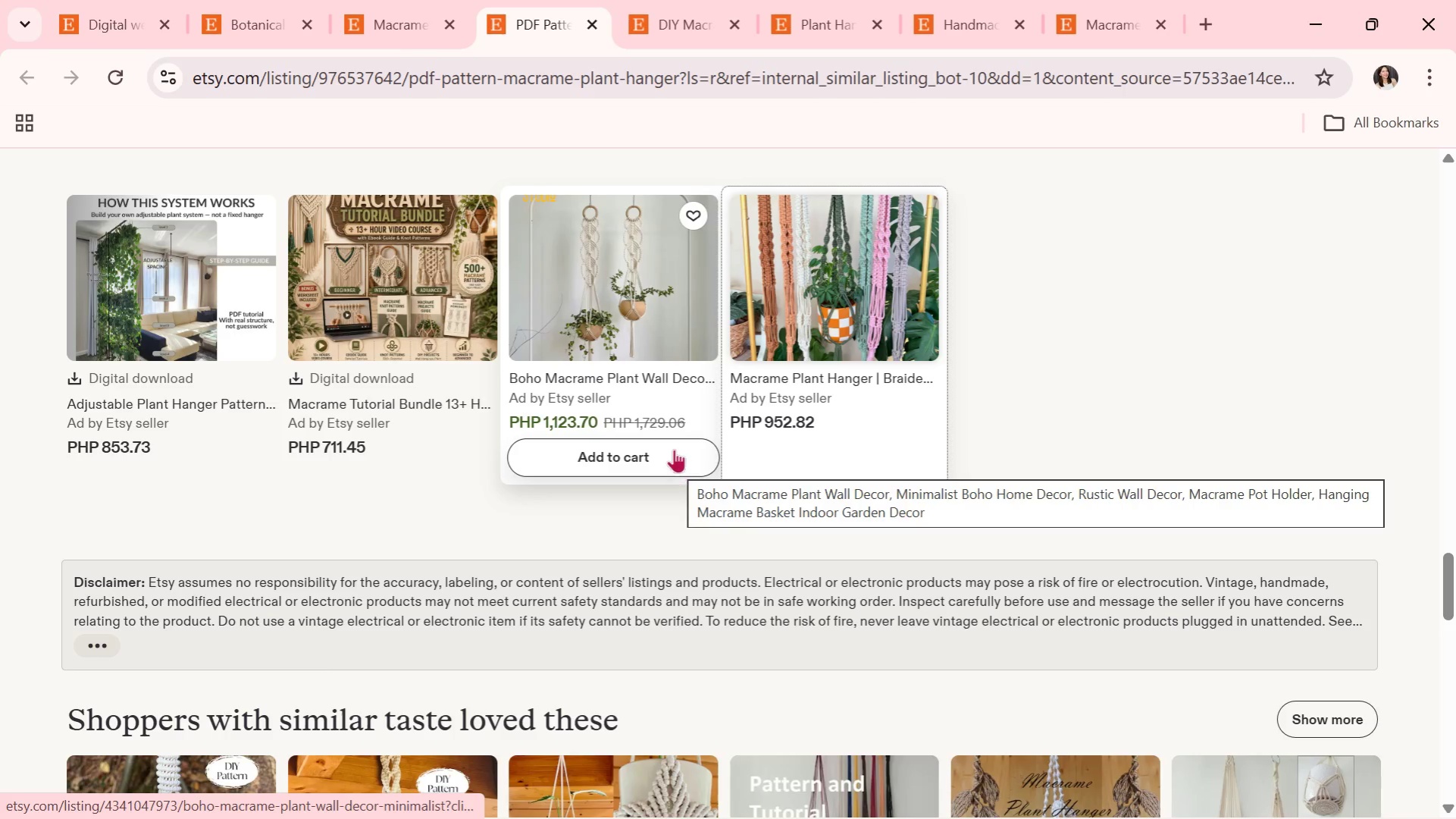 
left_click([355, 0])
 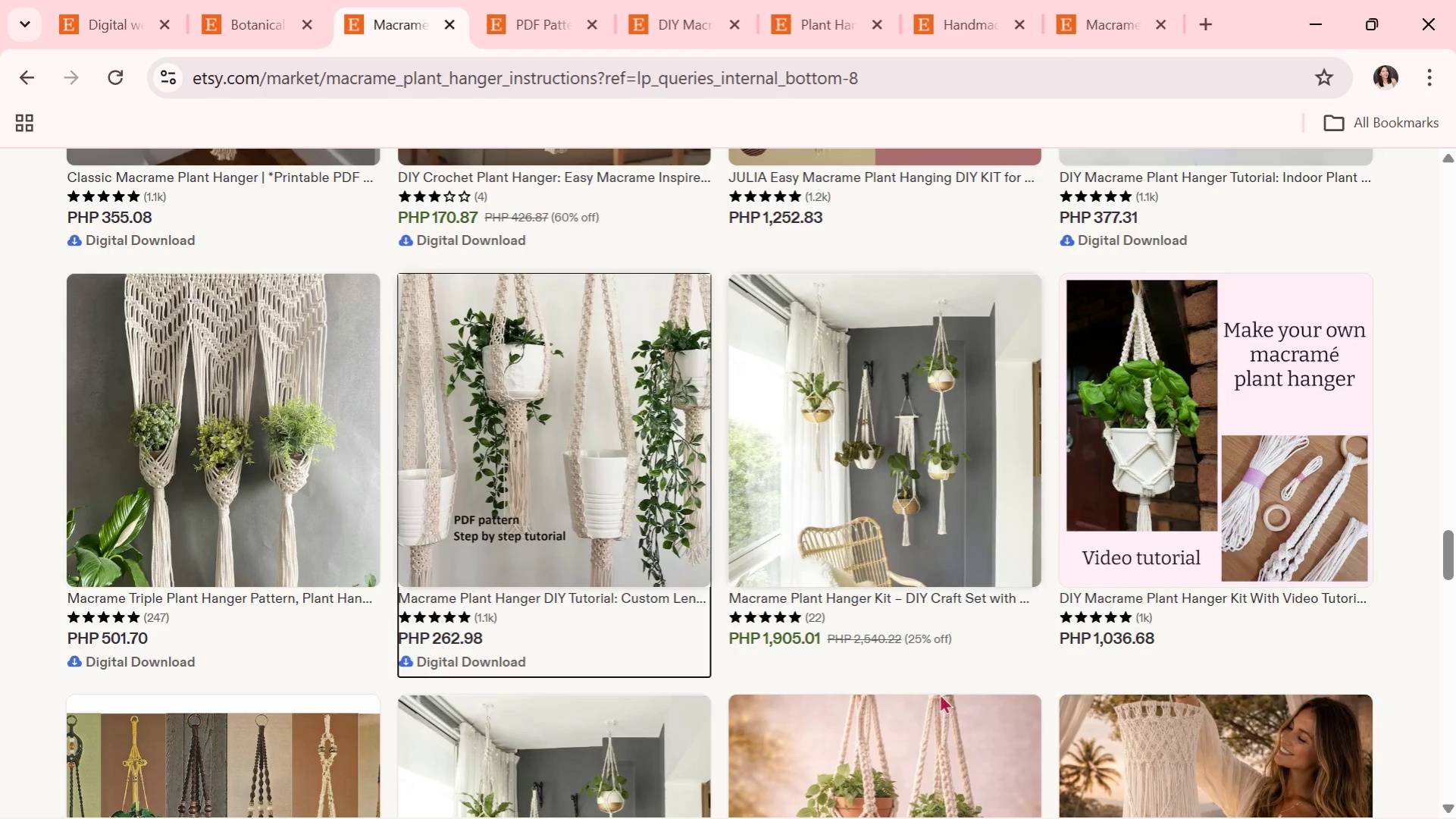 
scroll: coordinate [625, 624], scroll_direction: down, amount: 5.0
 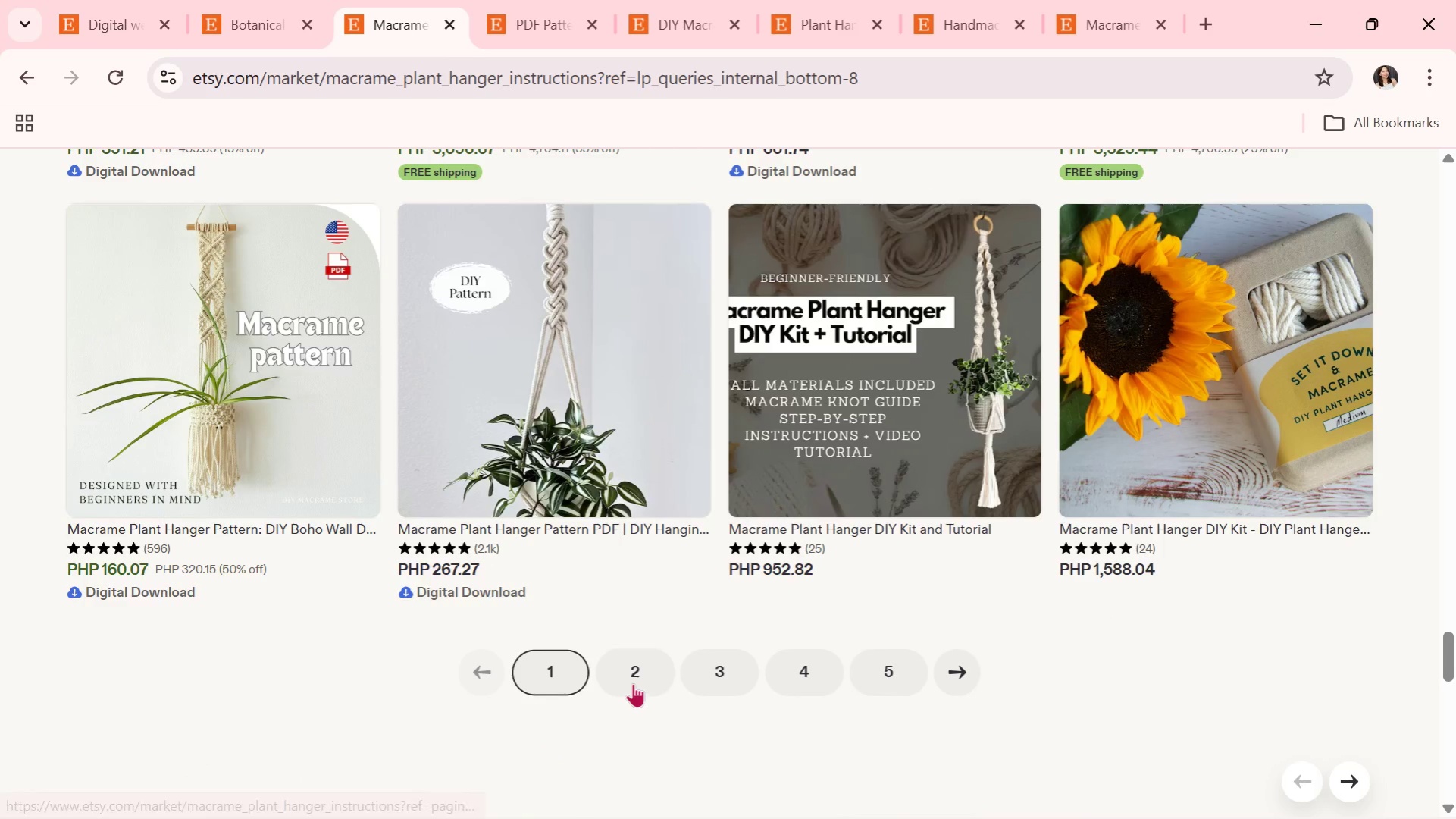 
left_click([615, 457])
 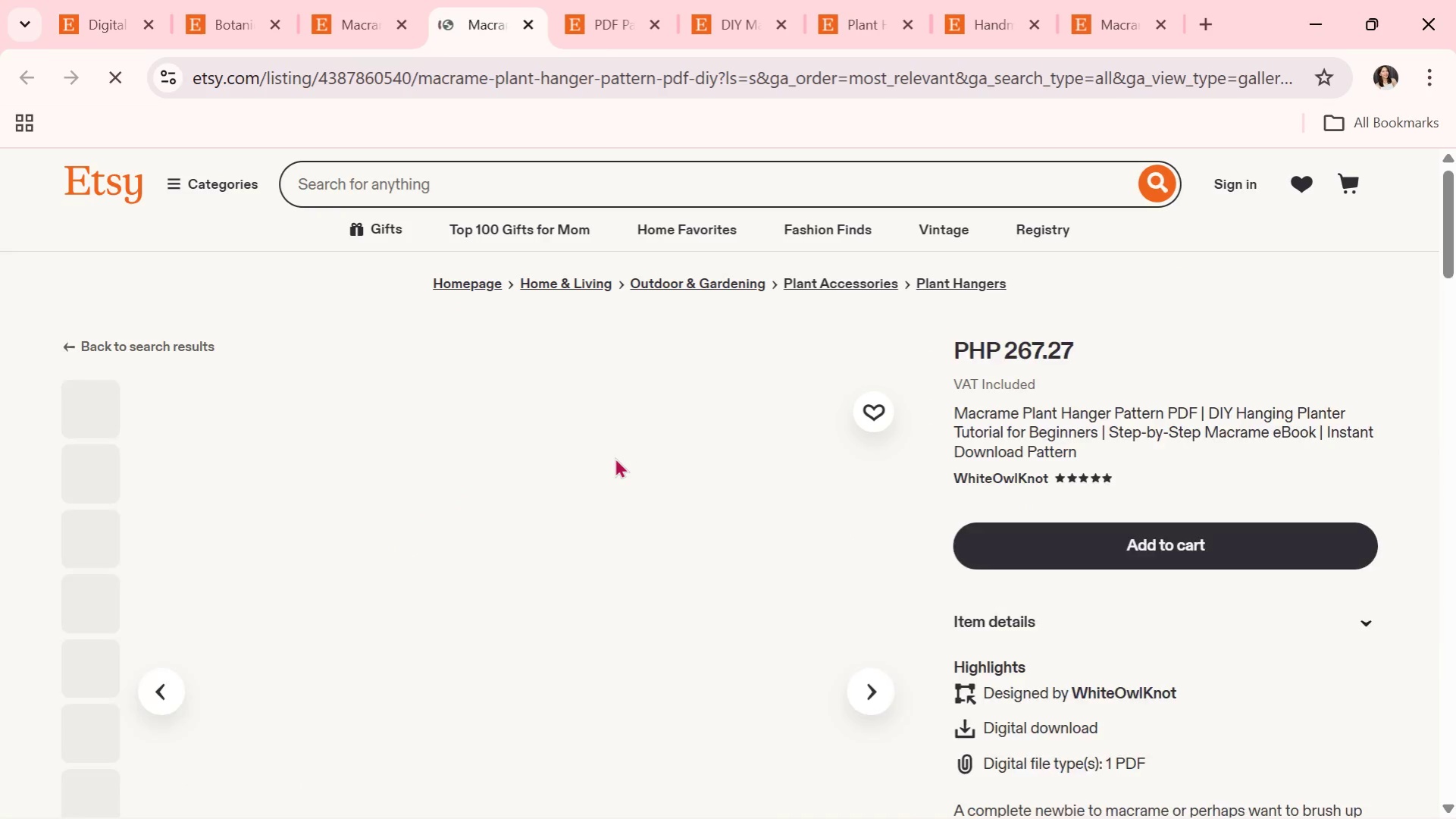 
scroll: coordinate [615, 457], scroll_direction: down, amount: 1.0
 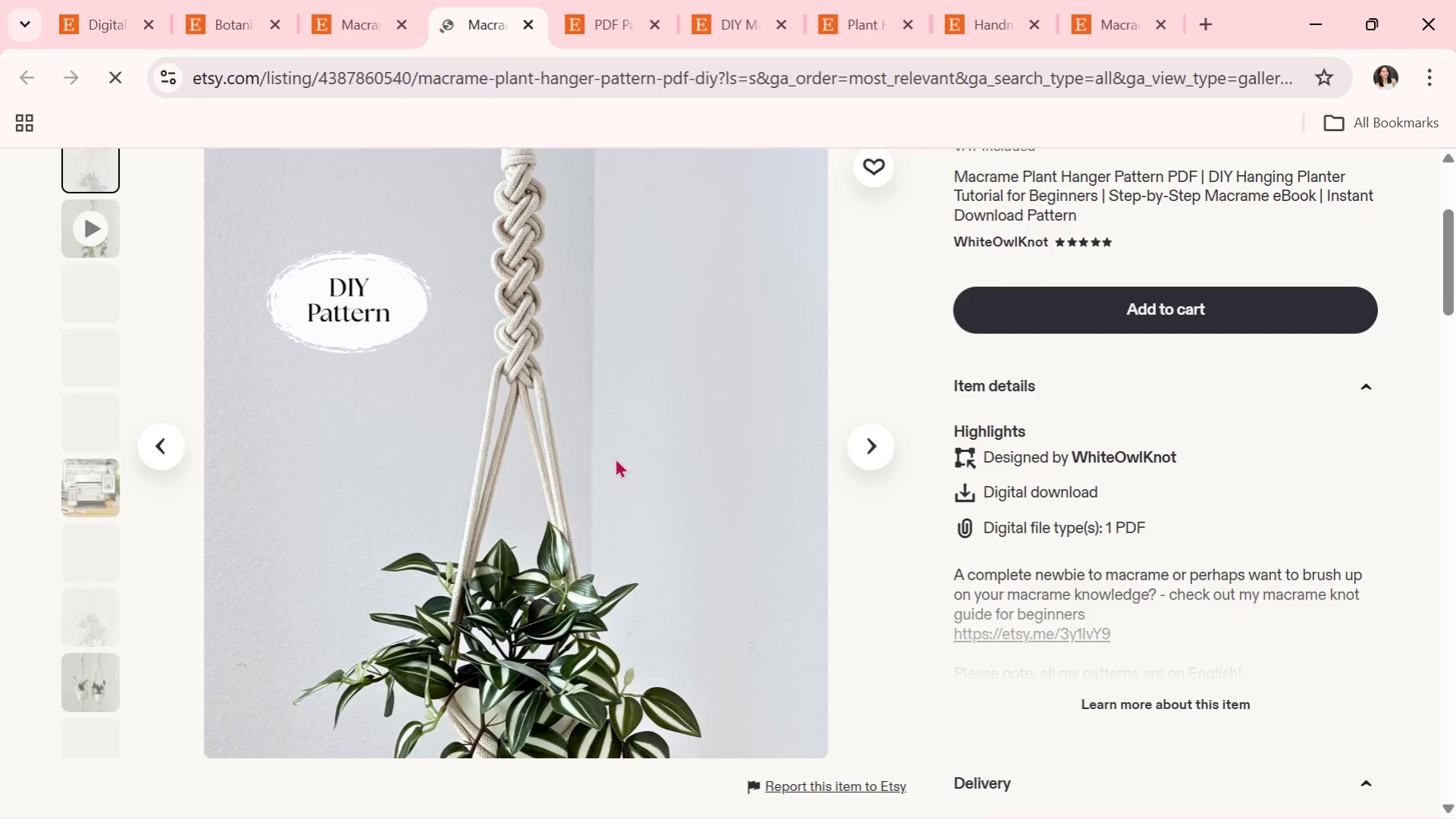 
scroll: coordinate [822, 502], scroll_direction: up, amount: 1.0
 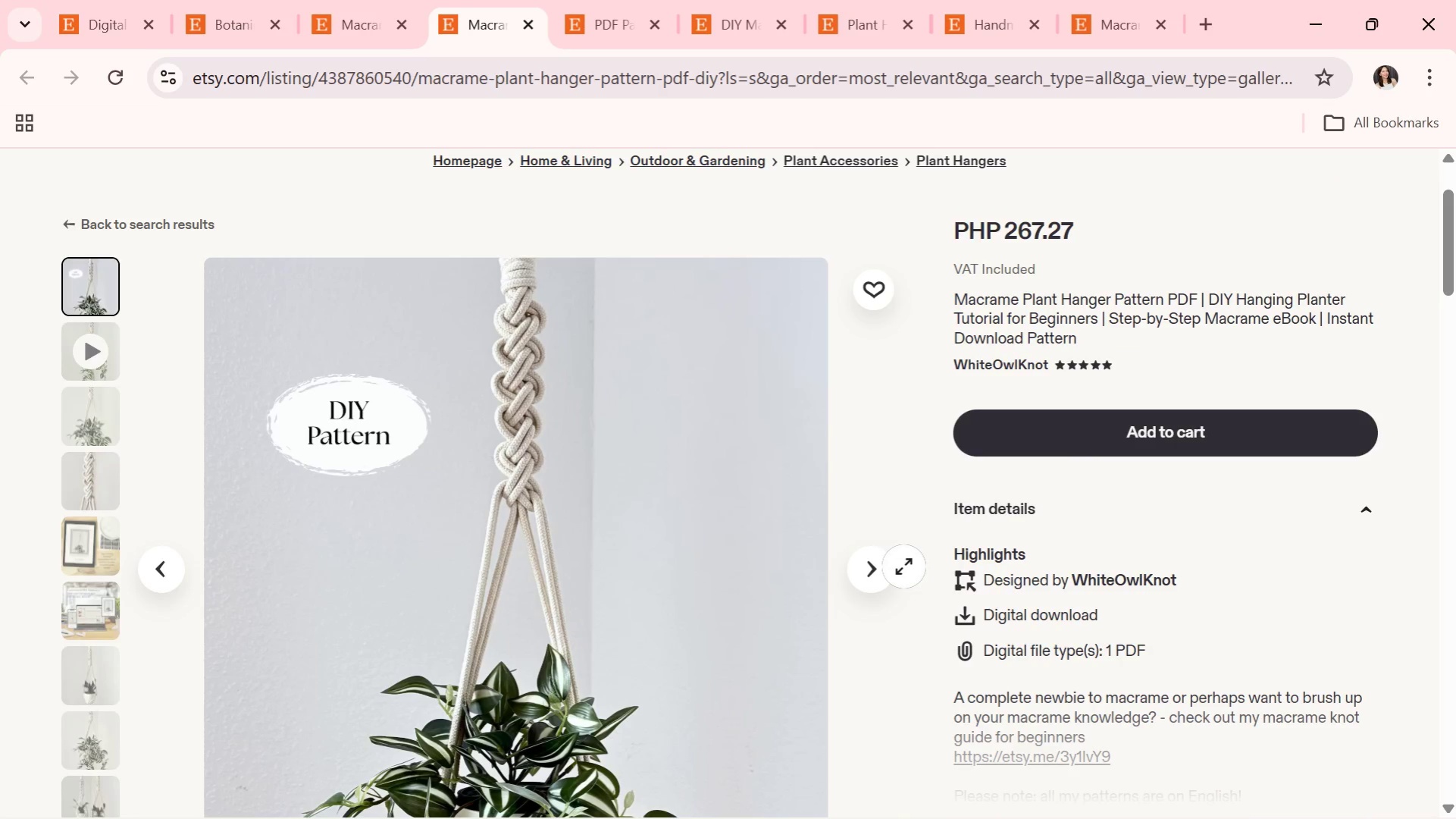 
scroll: coordinate [903, 566], scroll_direction: down, amount: 1.0
 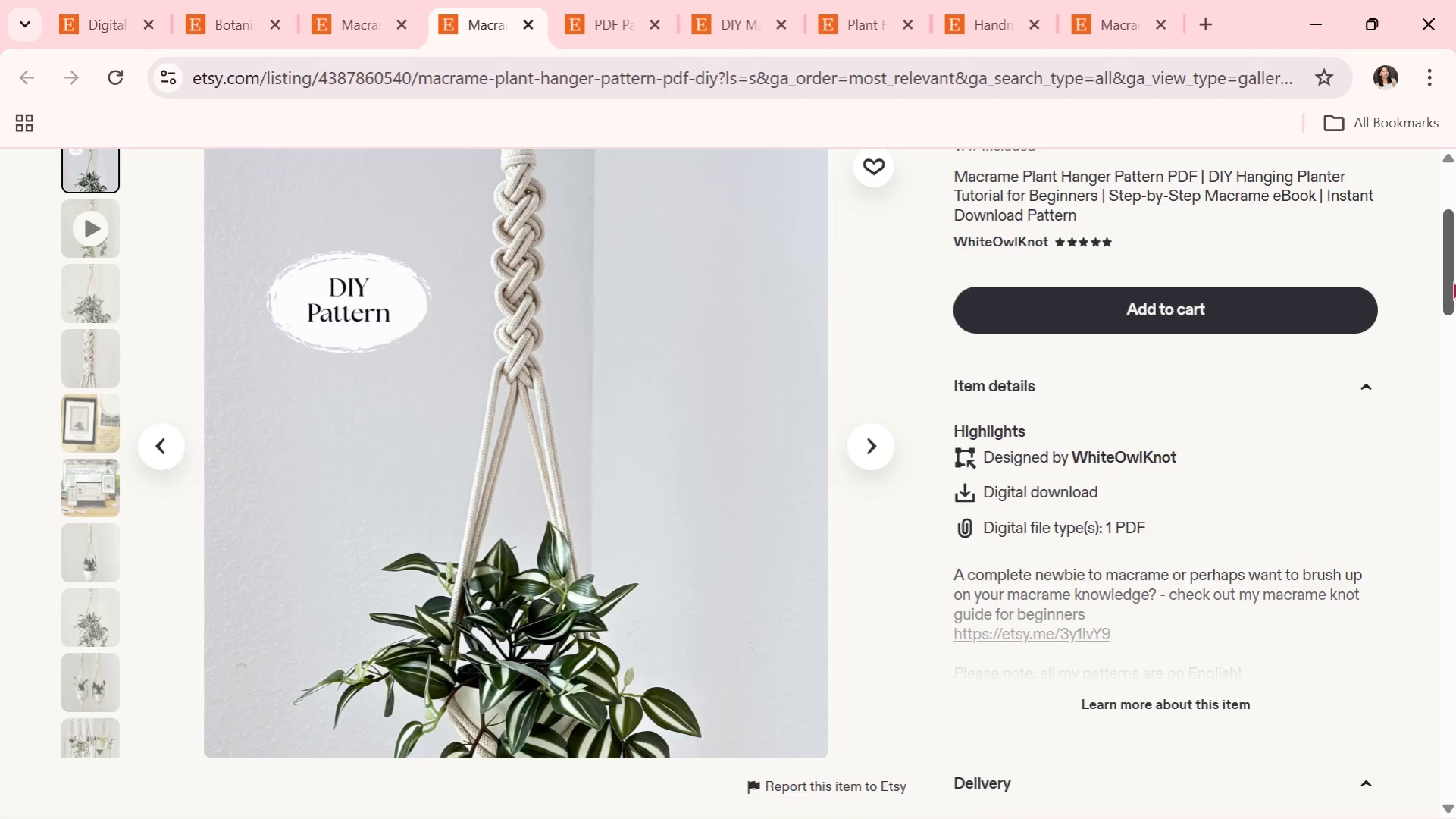 
left_click_drag(start_coordinate=[1452, 275], to_coordinate=[1452, 271])
 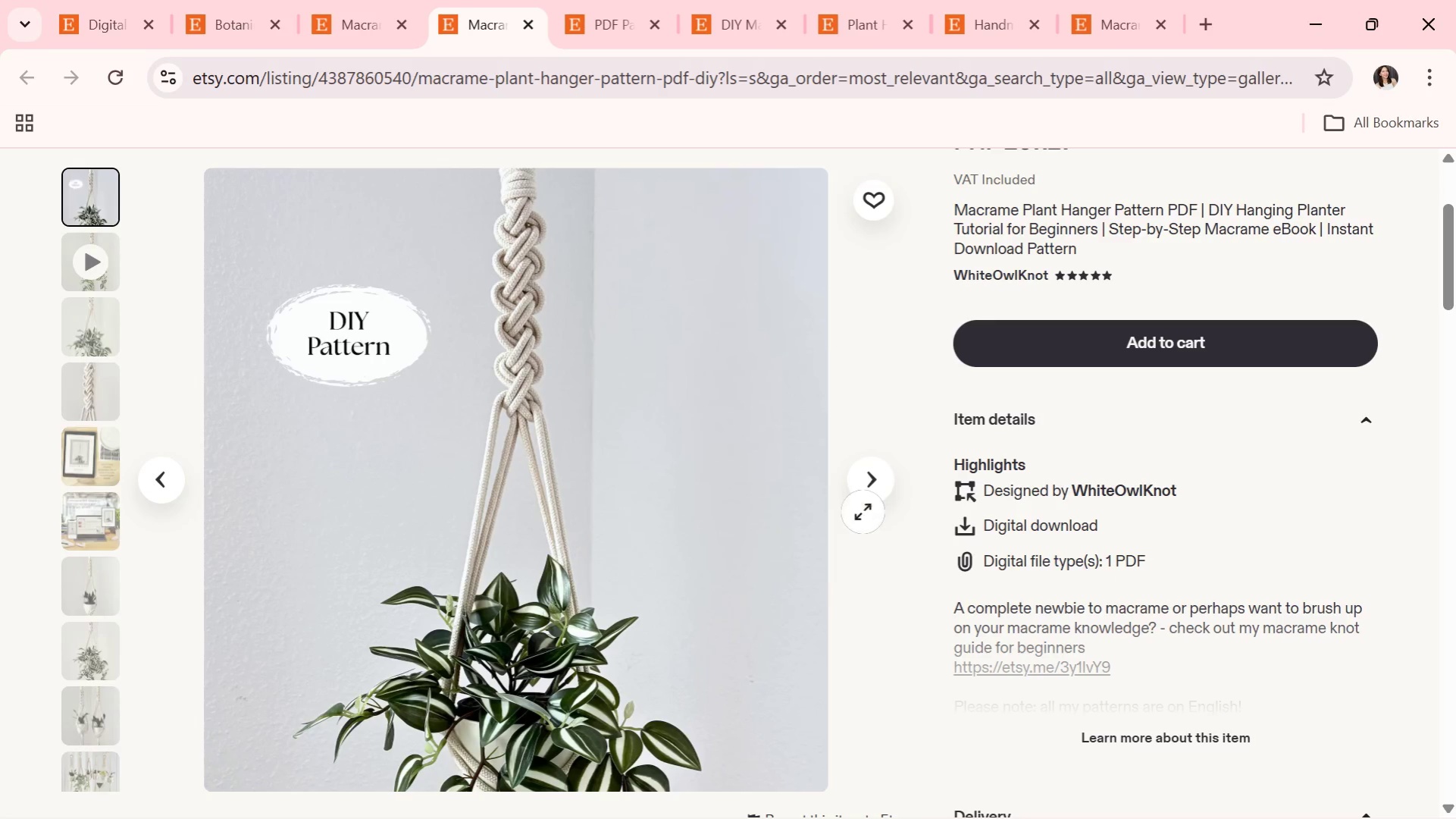 
left_click([872, 489])
 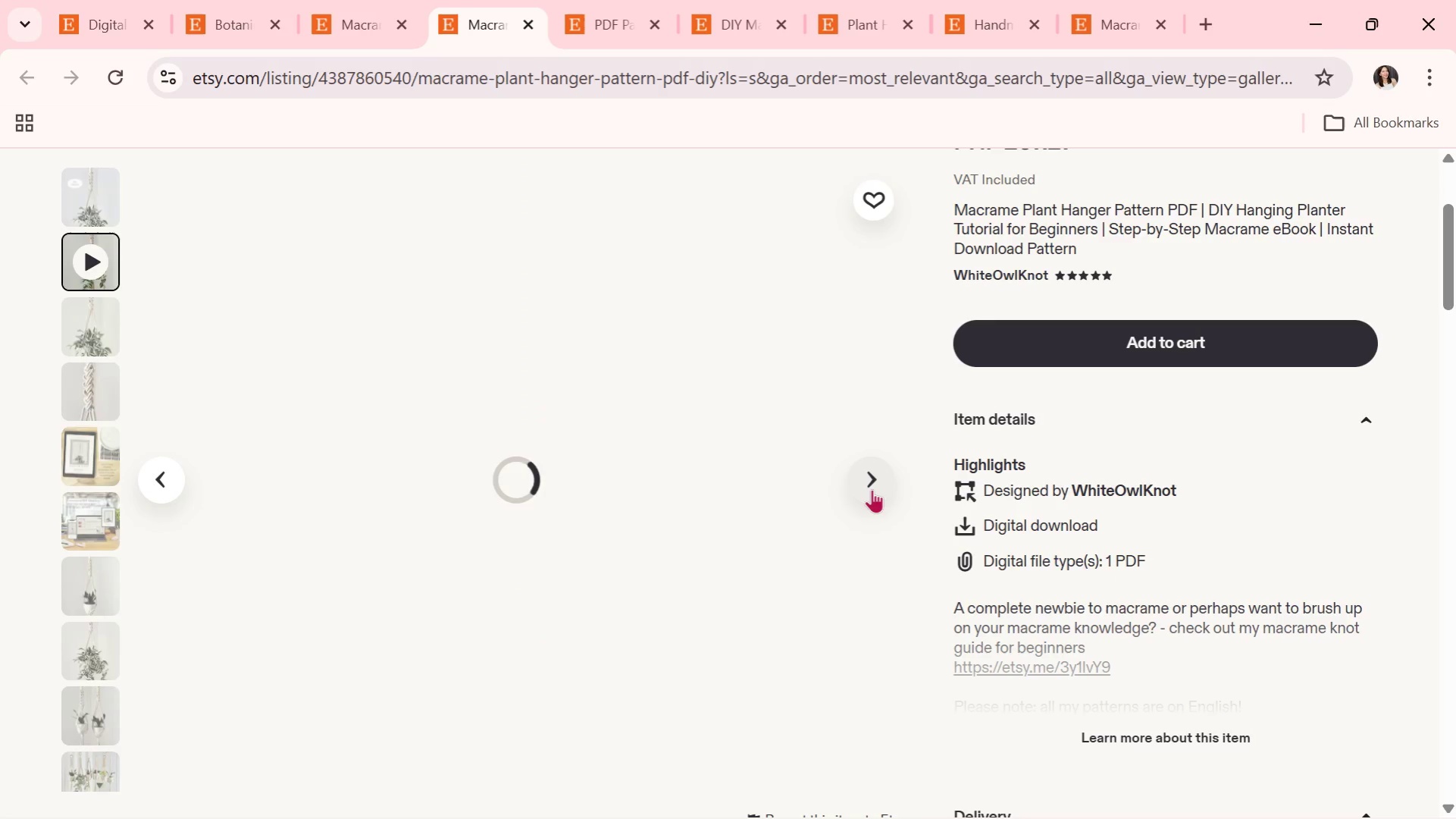 
left_click([872, 489])
 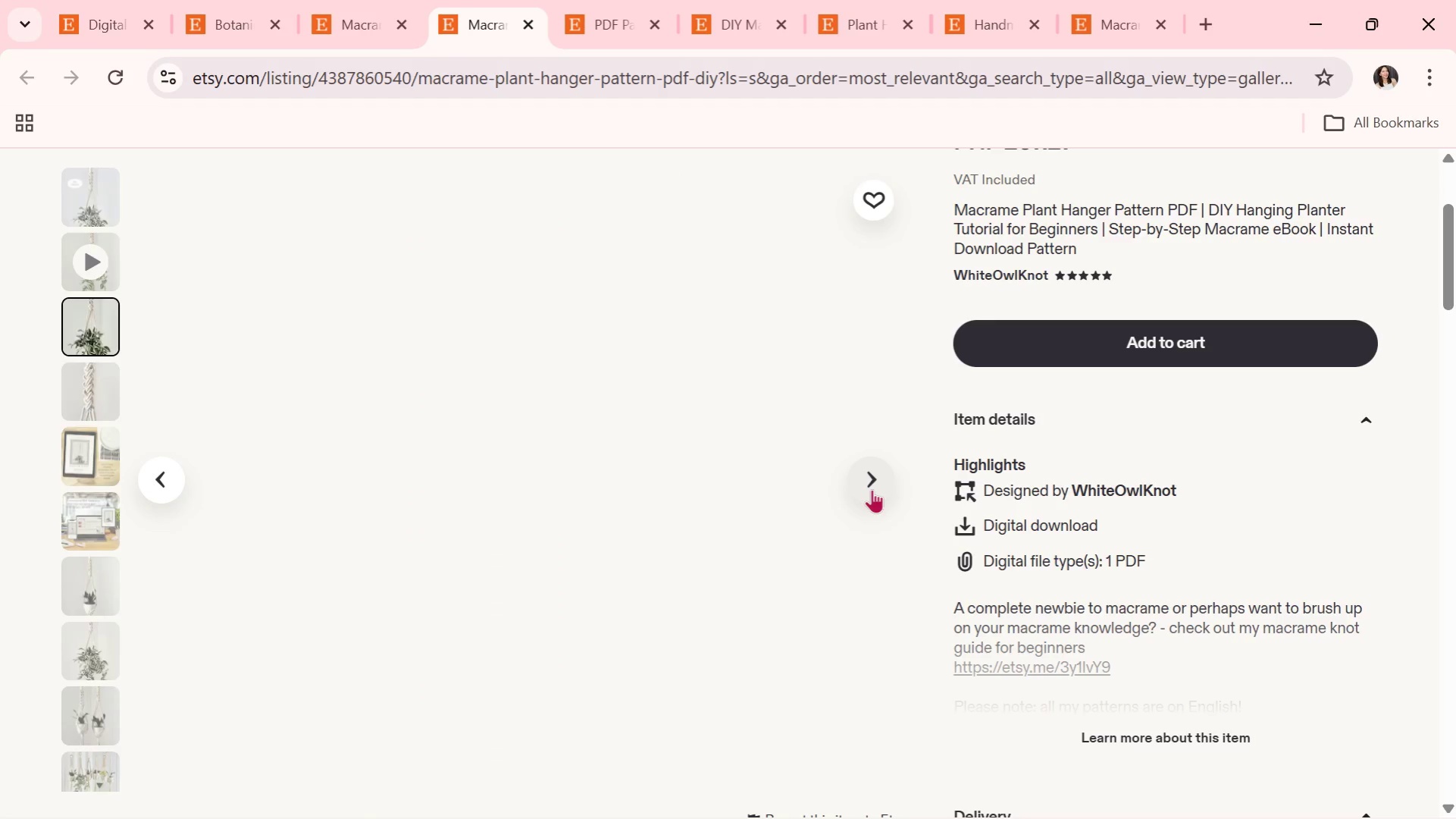 
left_click([872, 489])
 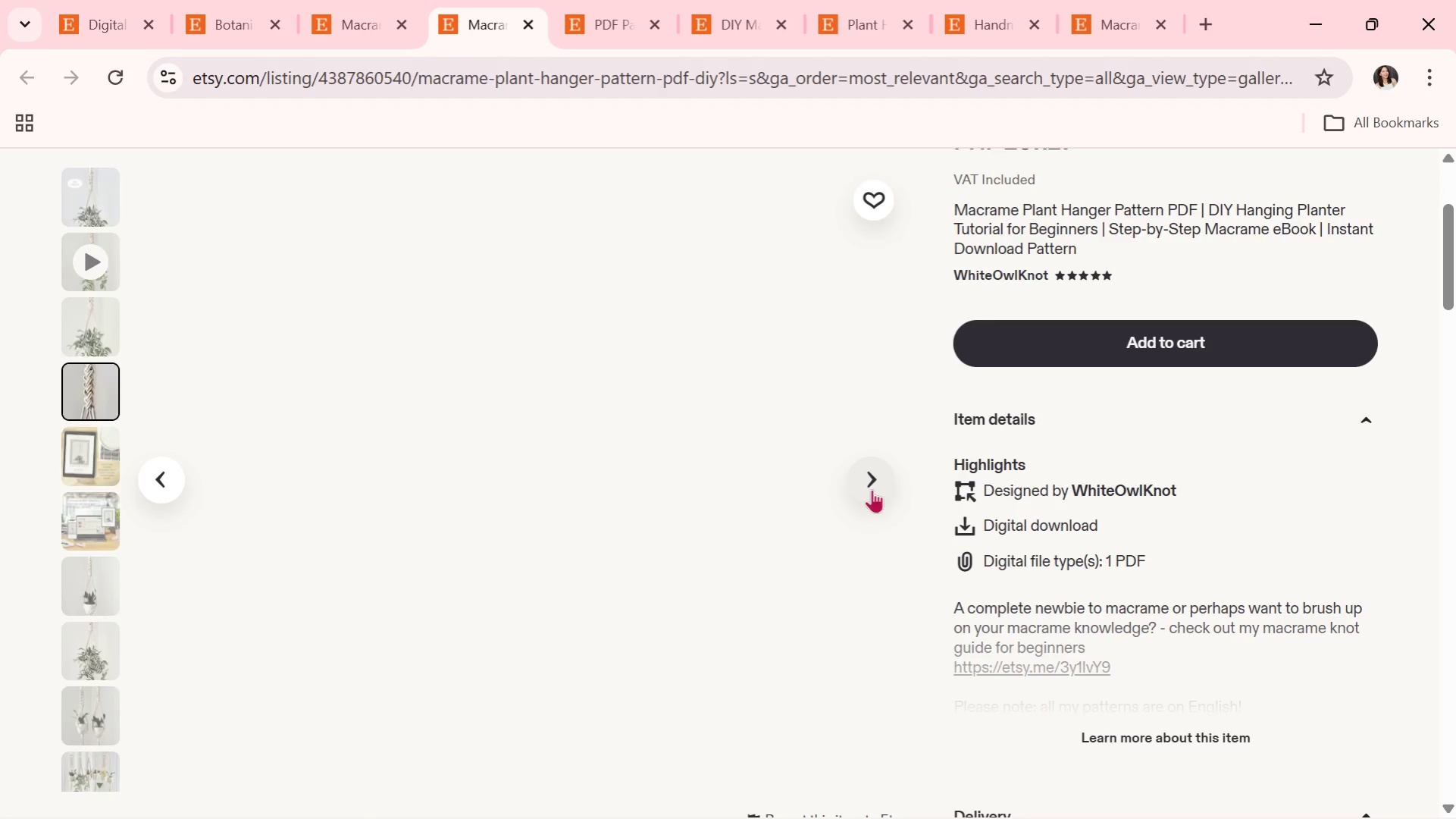 
left_click([872, 489])
 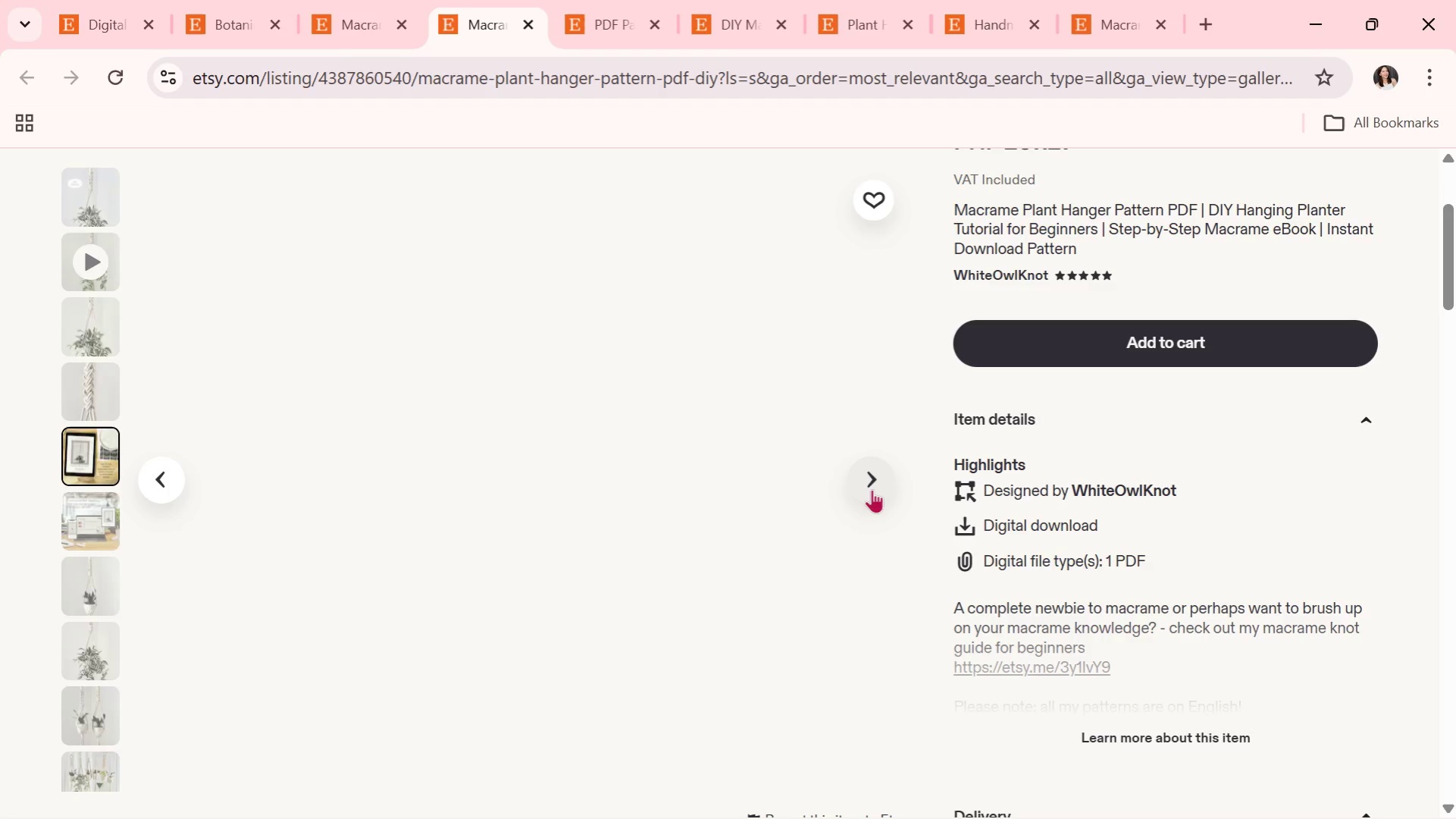 
left_click([872, 489])
 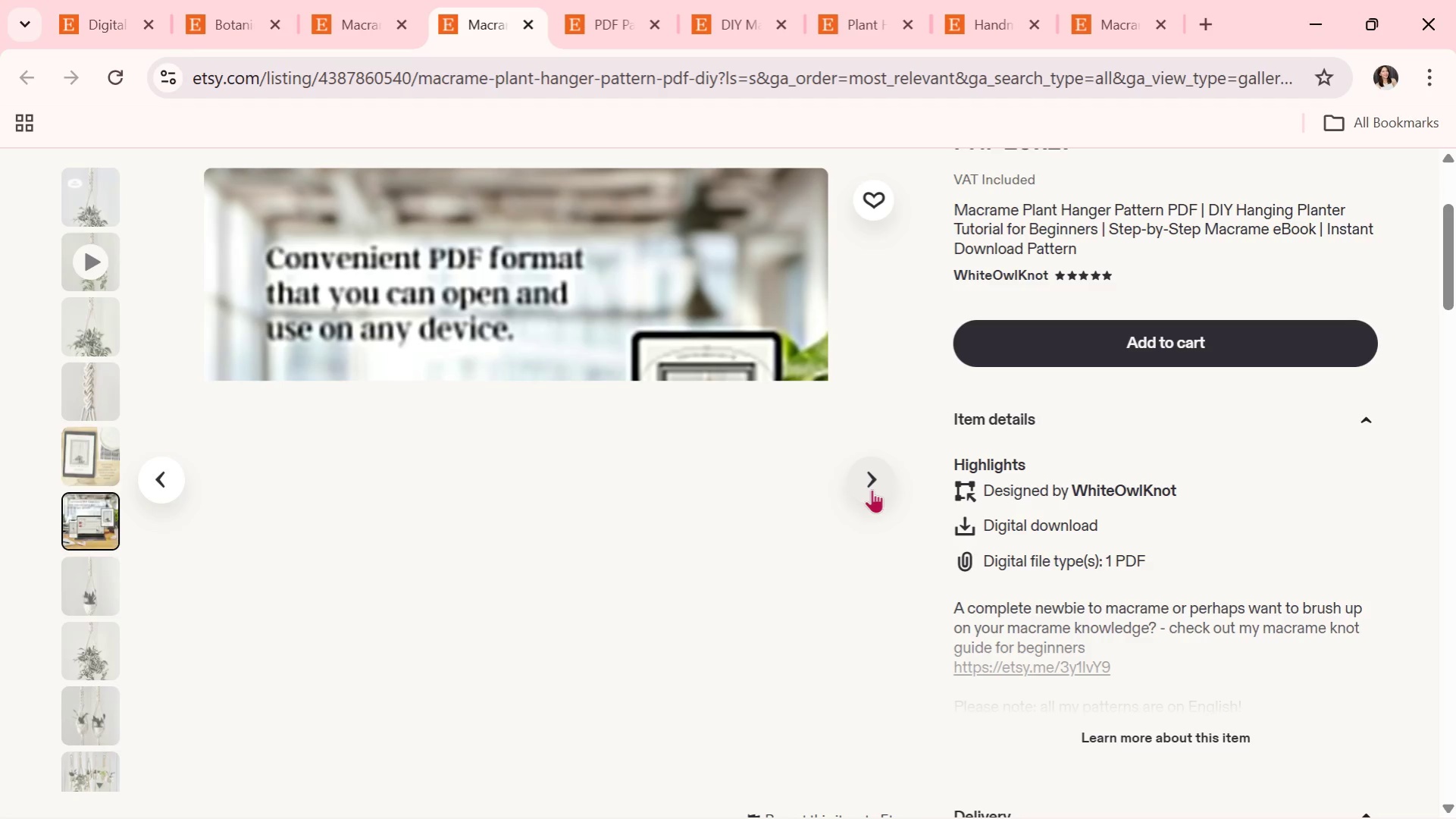 
left_click([872, 489])
 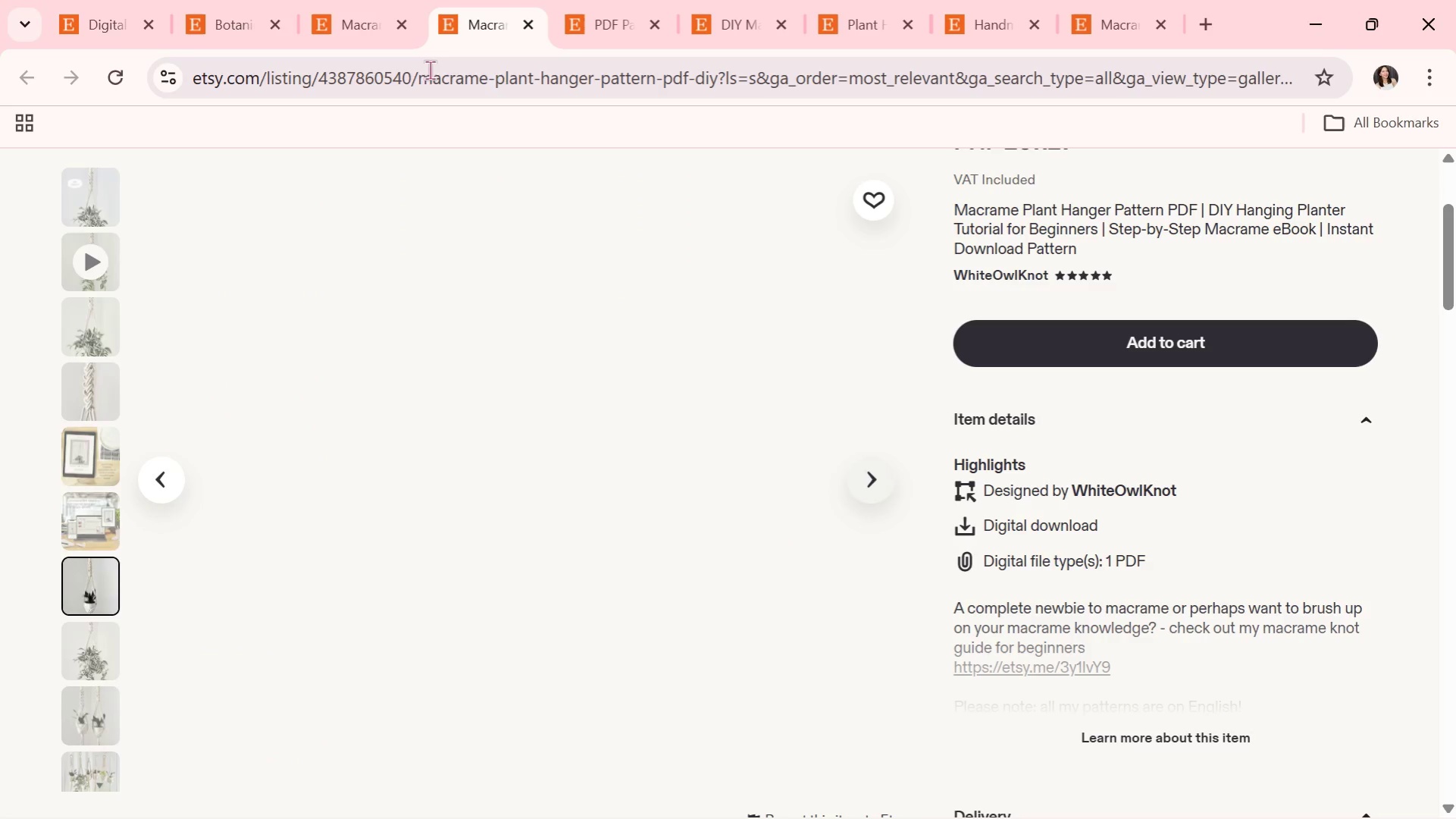 
mouse_move([492, 29])
 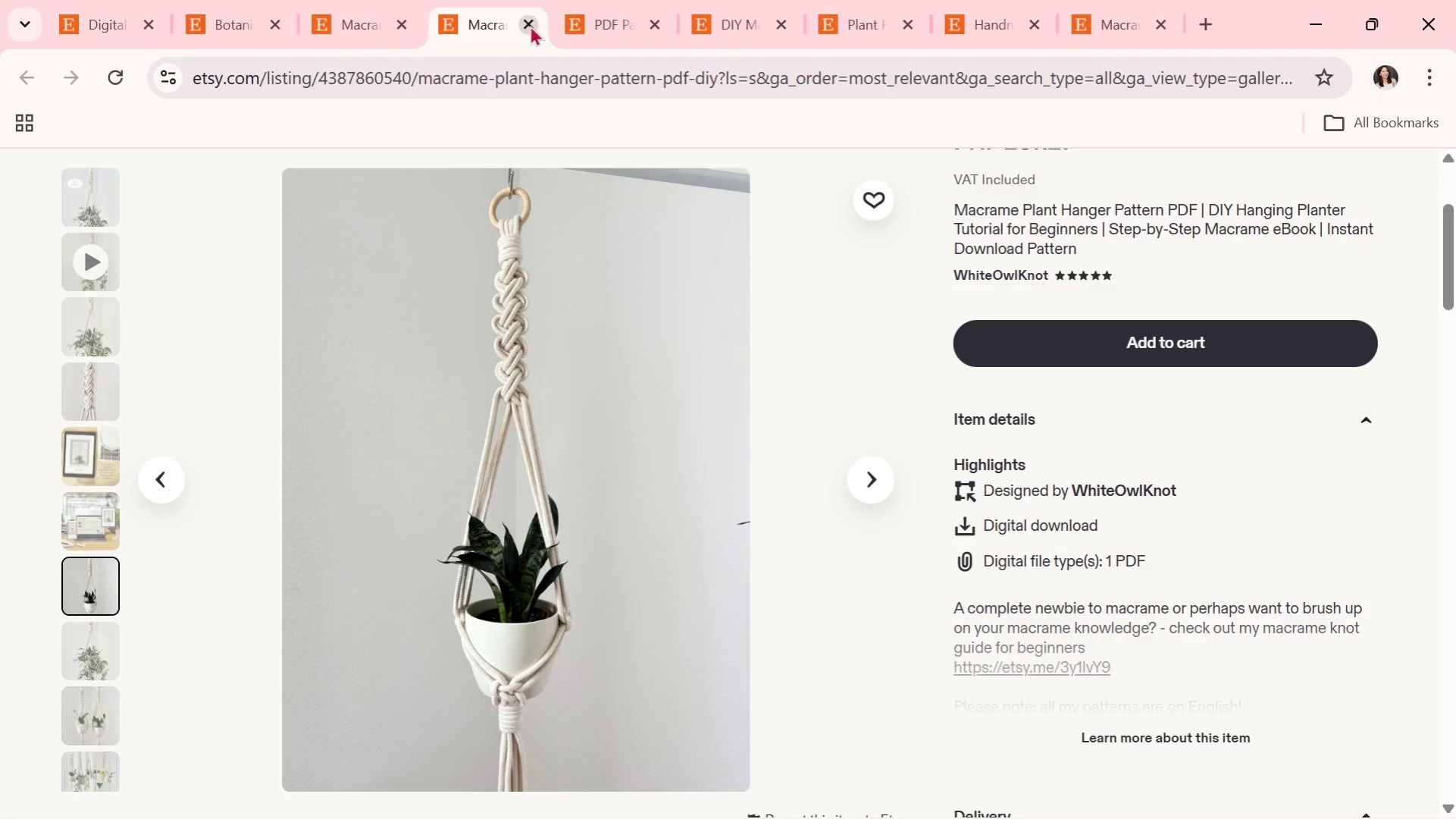 
left_click([530, 25])
 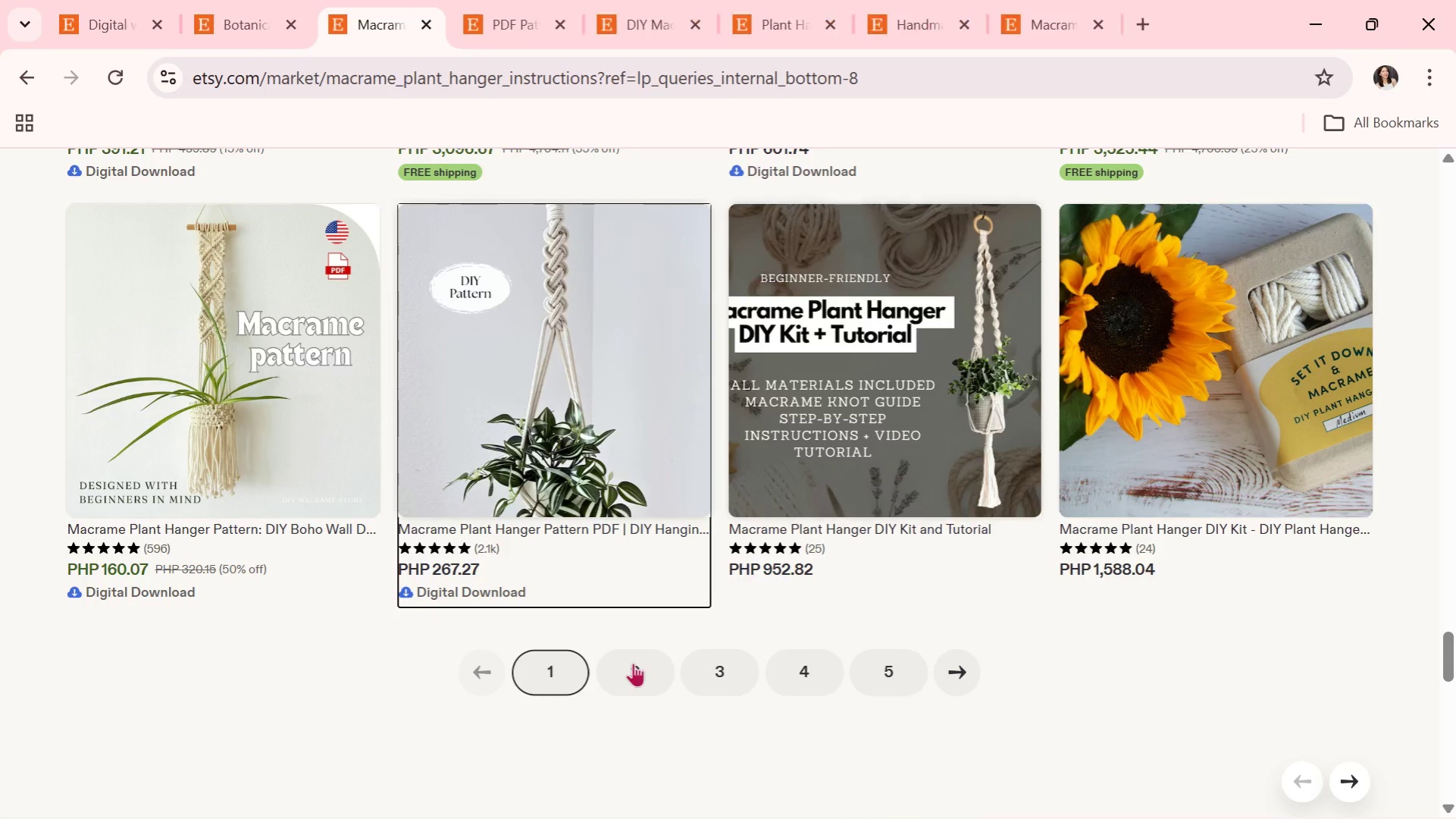 
left_click([623, 694])
 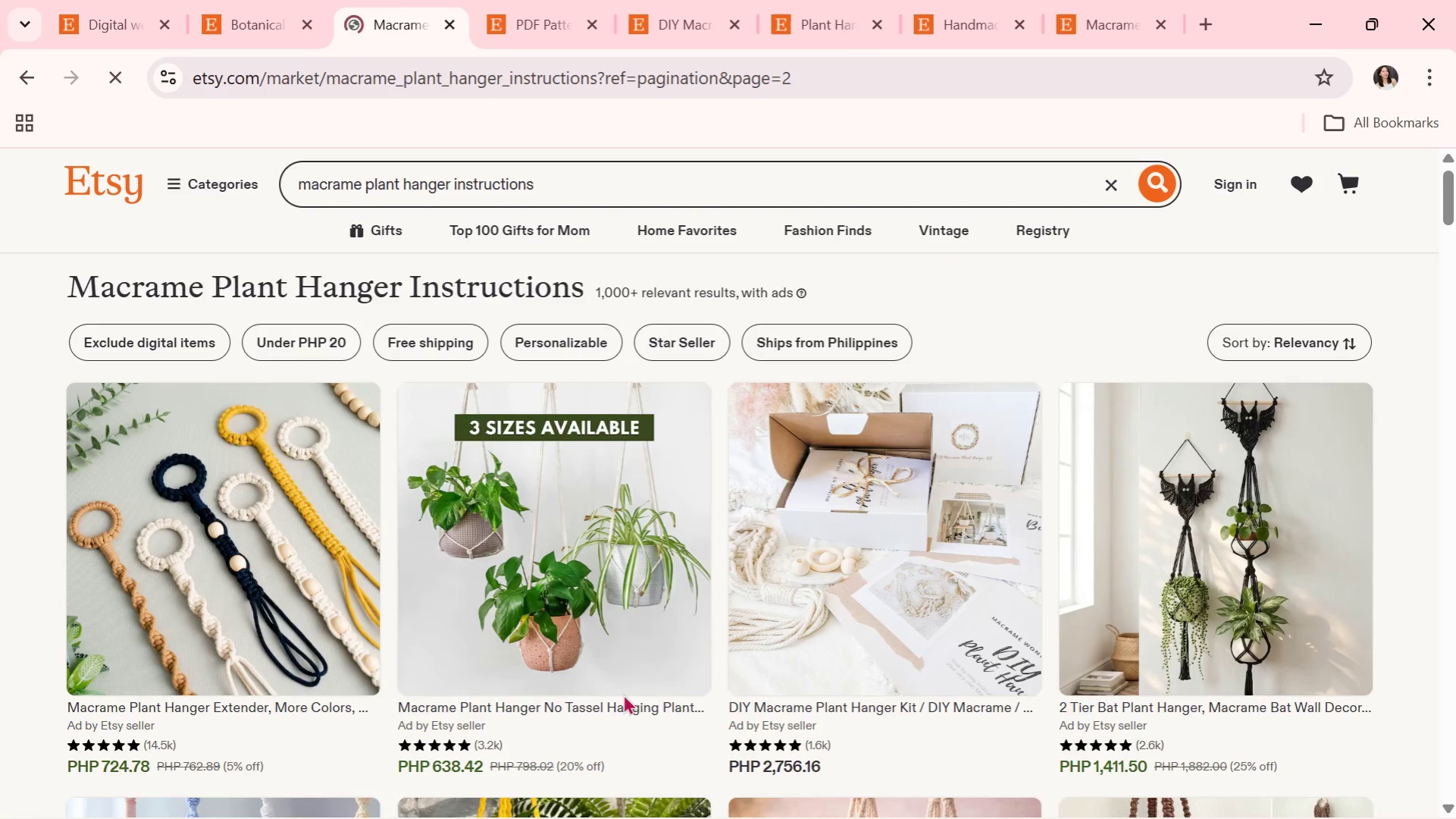 
scroll: coordinate [656, 663], scroll_direction: down, amount: 9.0
 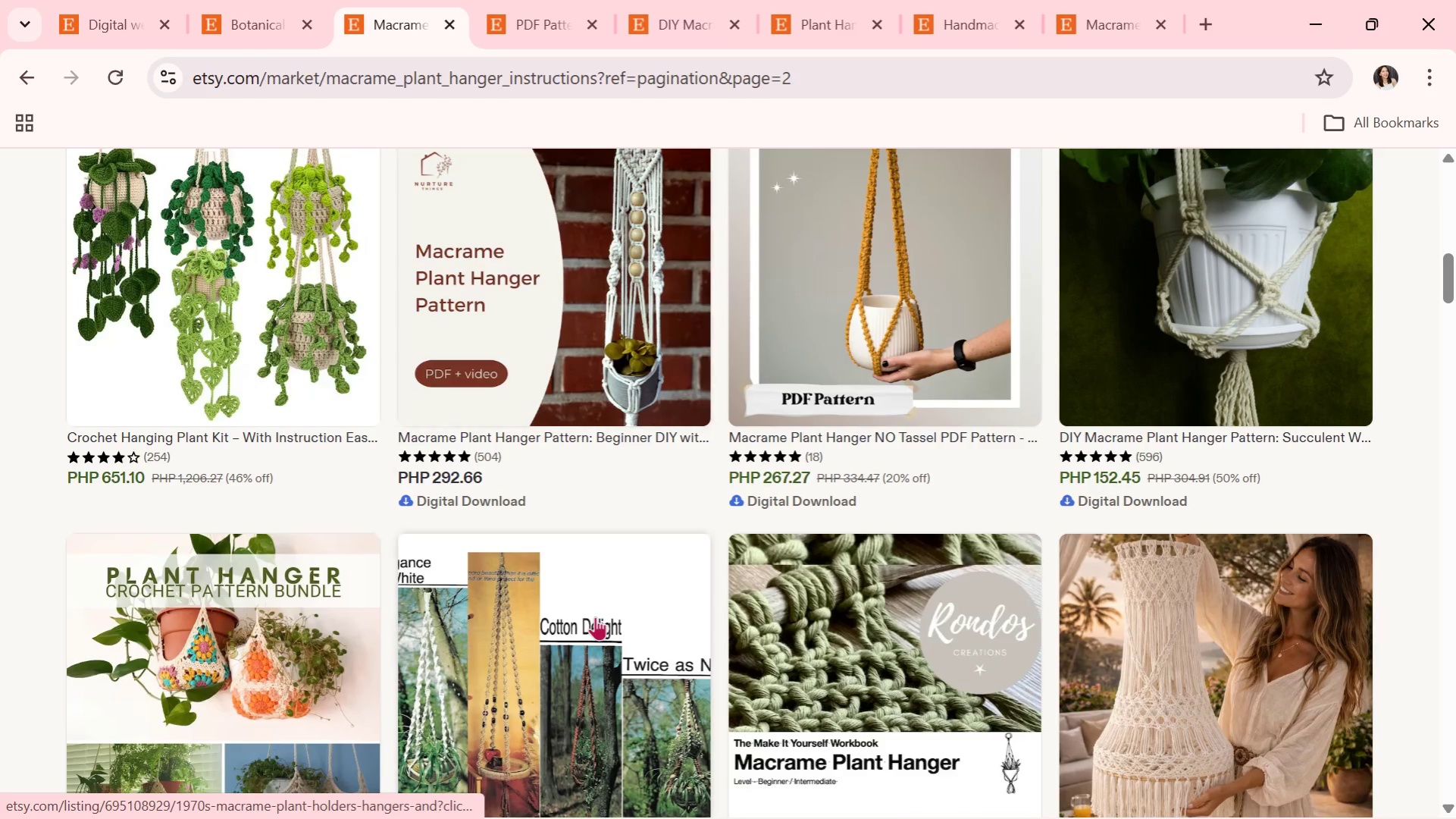 
scroll: coordinate [595, 617], scroll_direction: down, amount: 1.0
 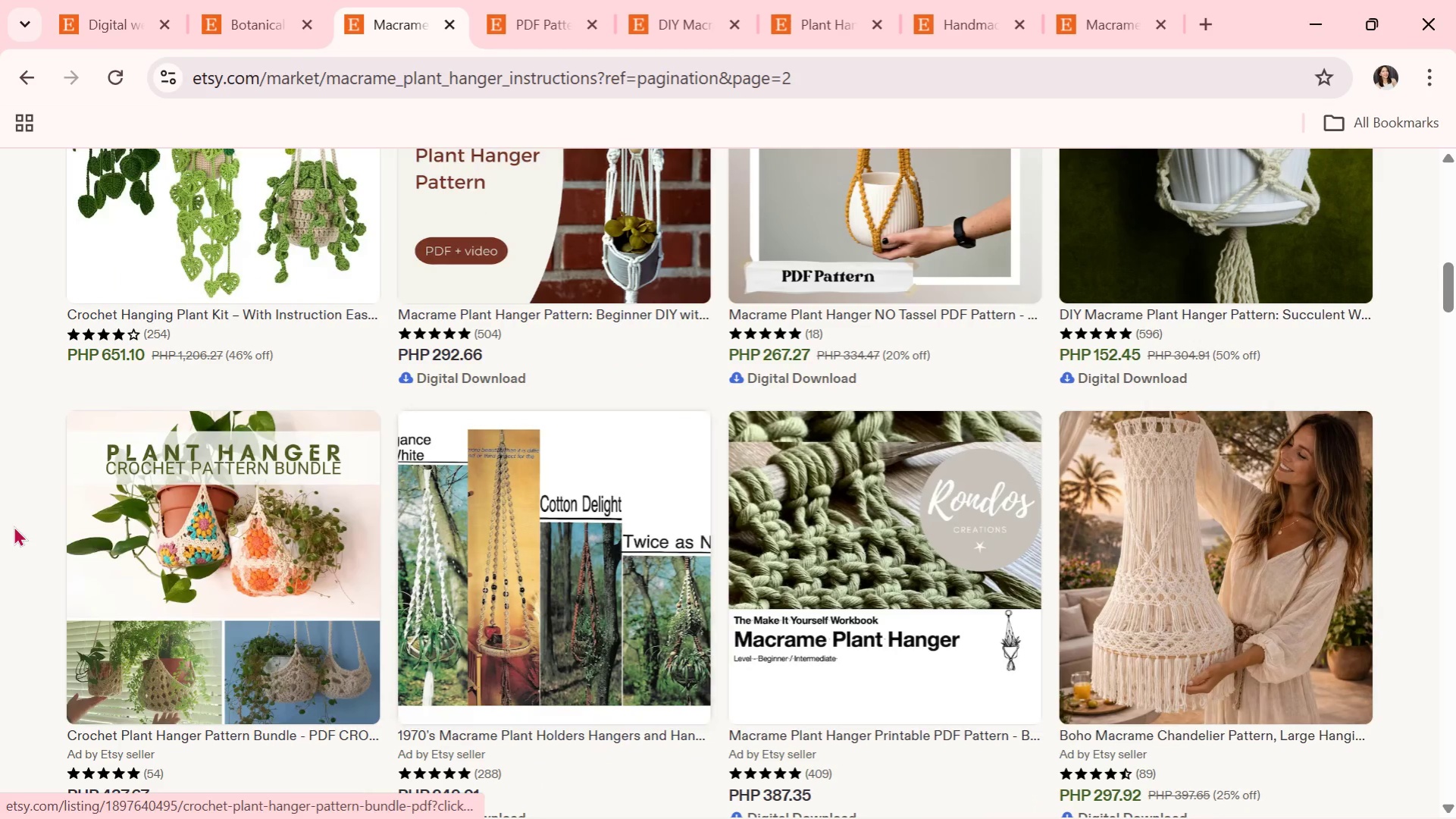 
left_click([296, 560])
 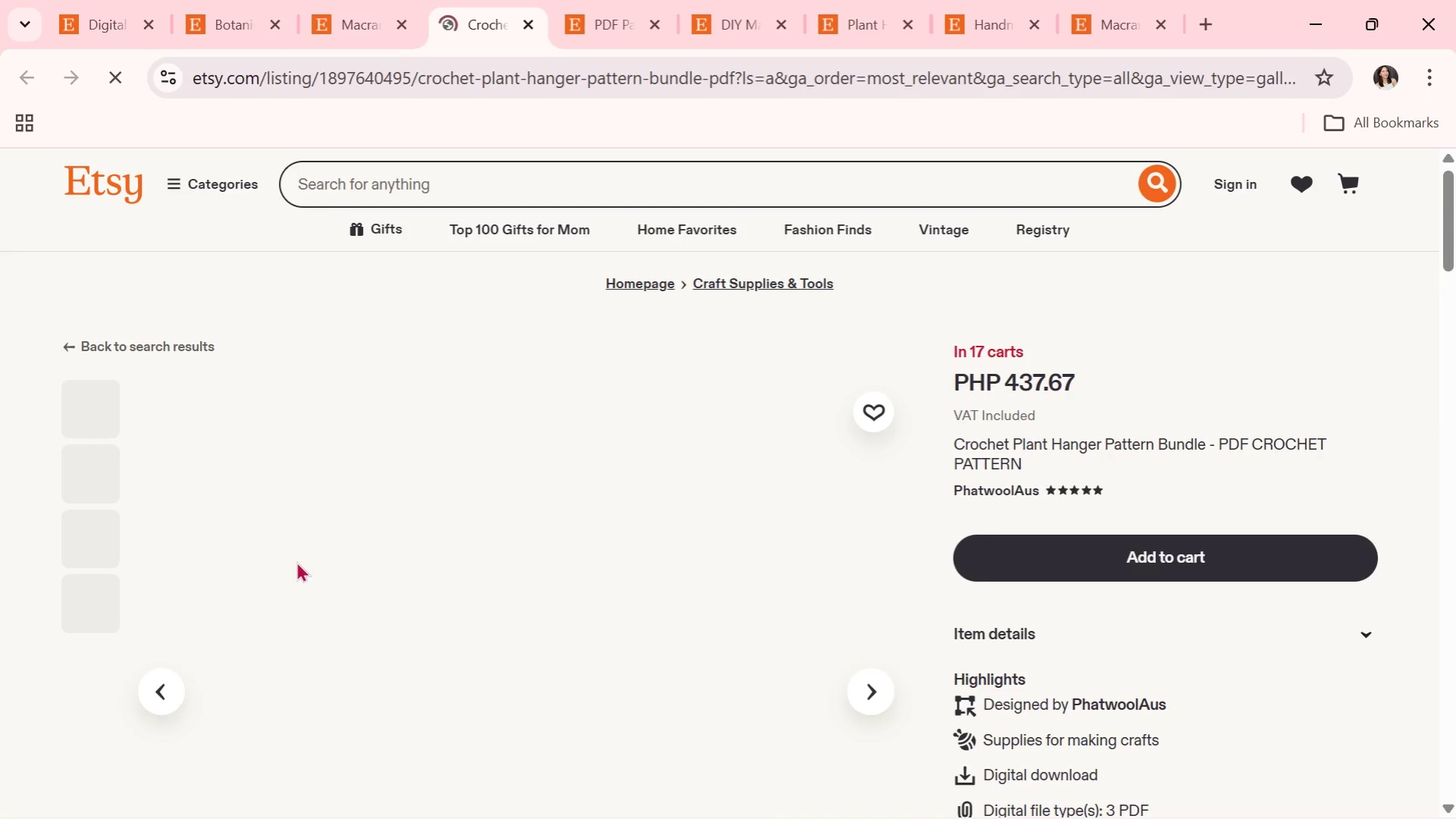 
scroll: coordinate [712, 626], scroll_direction: down, amount: 2.0
 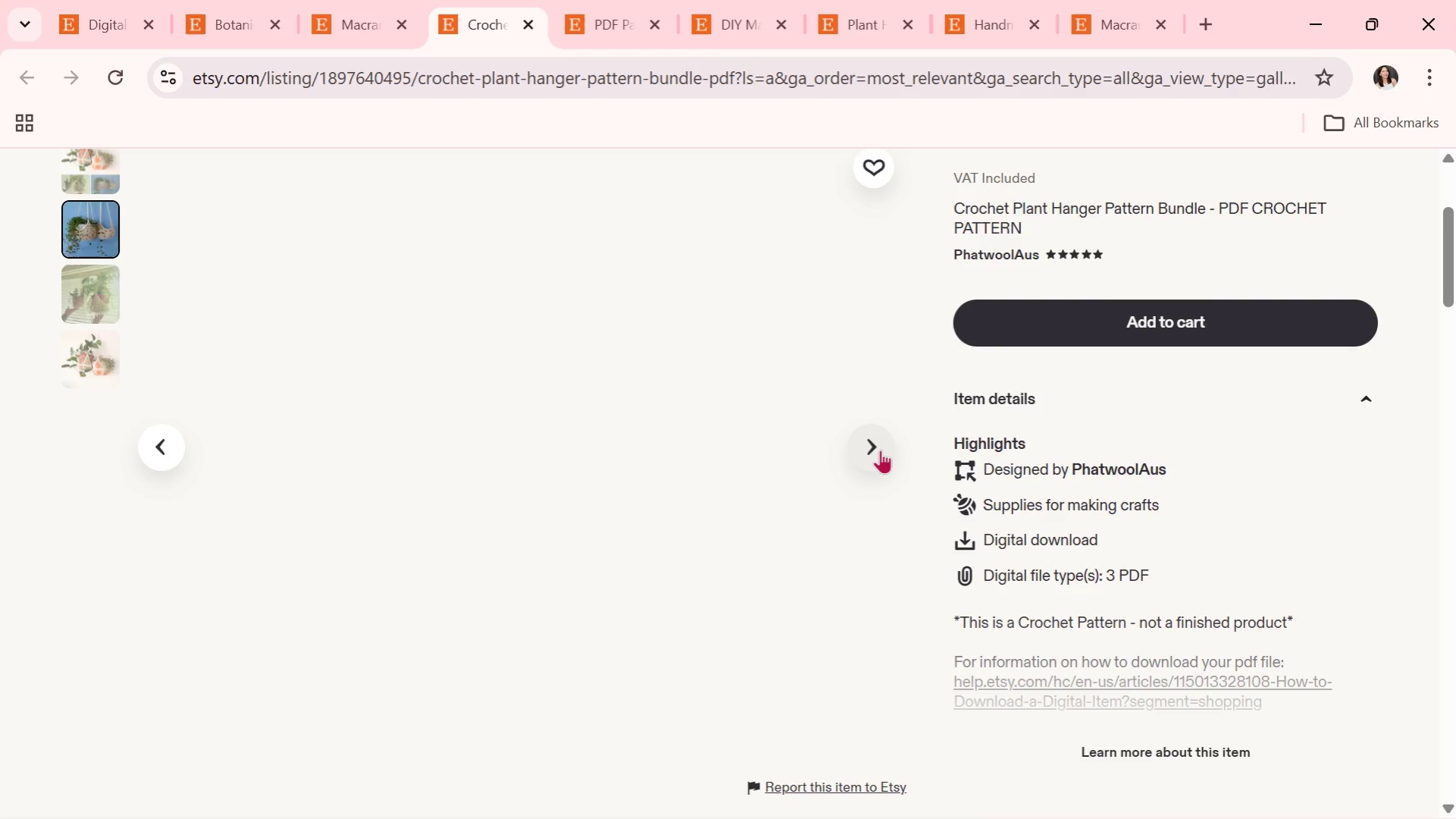 
left_click([880, 448])
 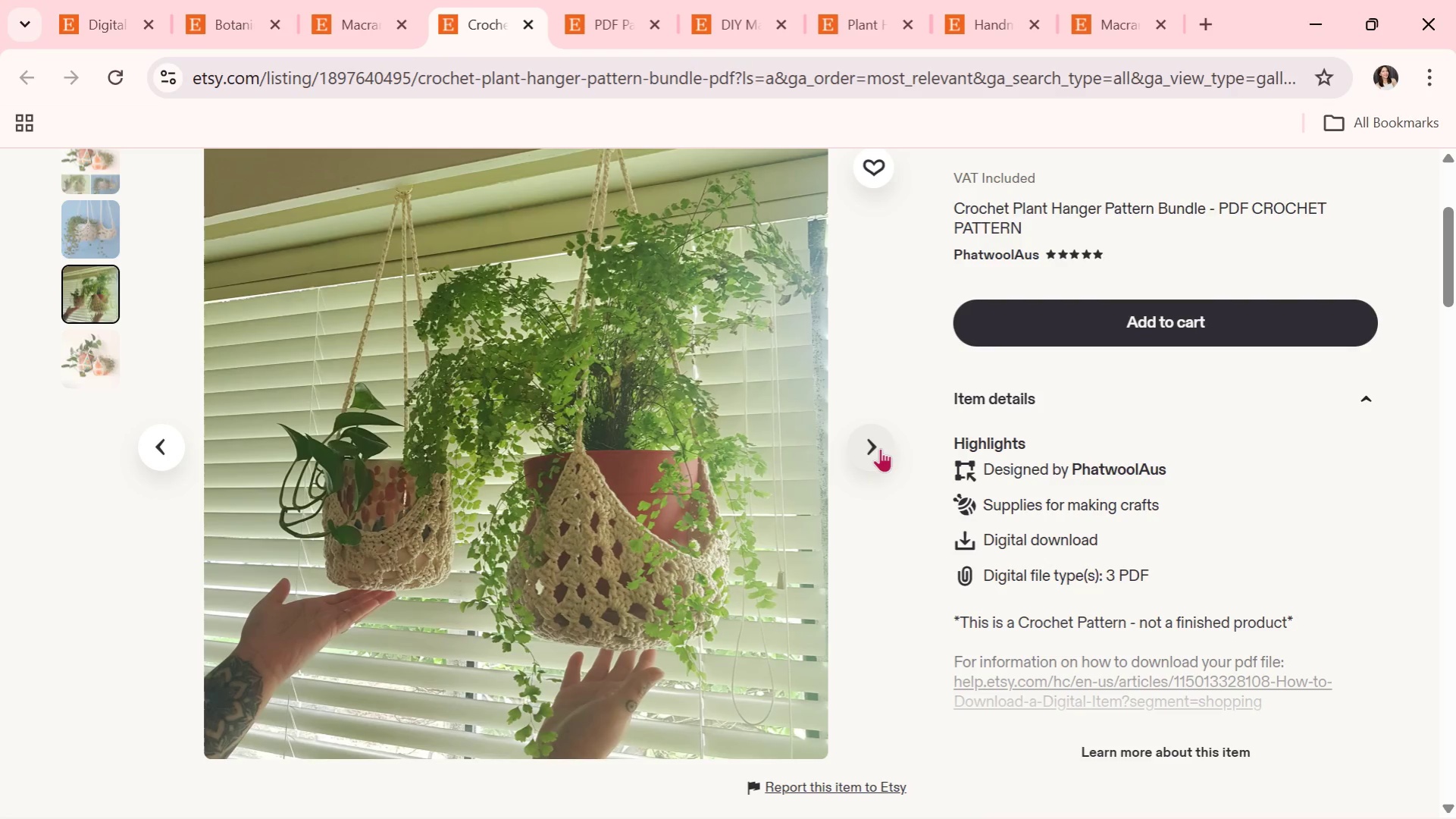 
wait(6.98)
 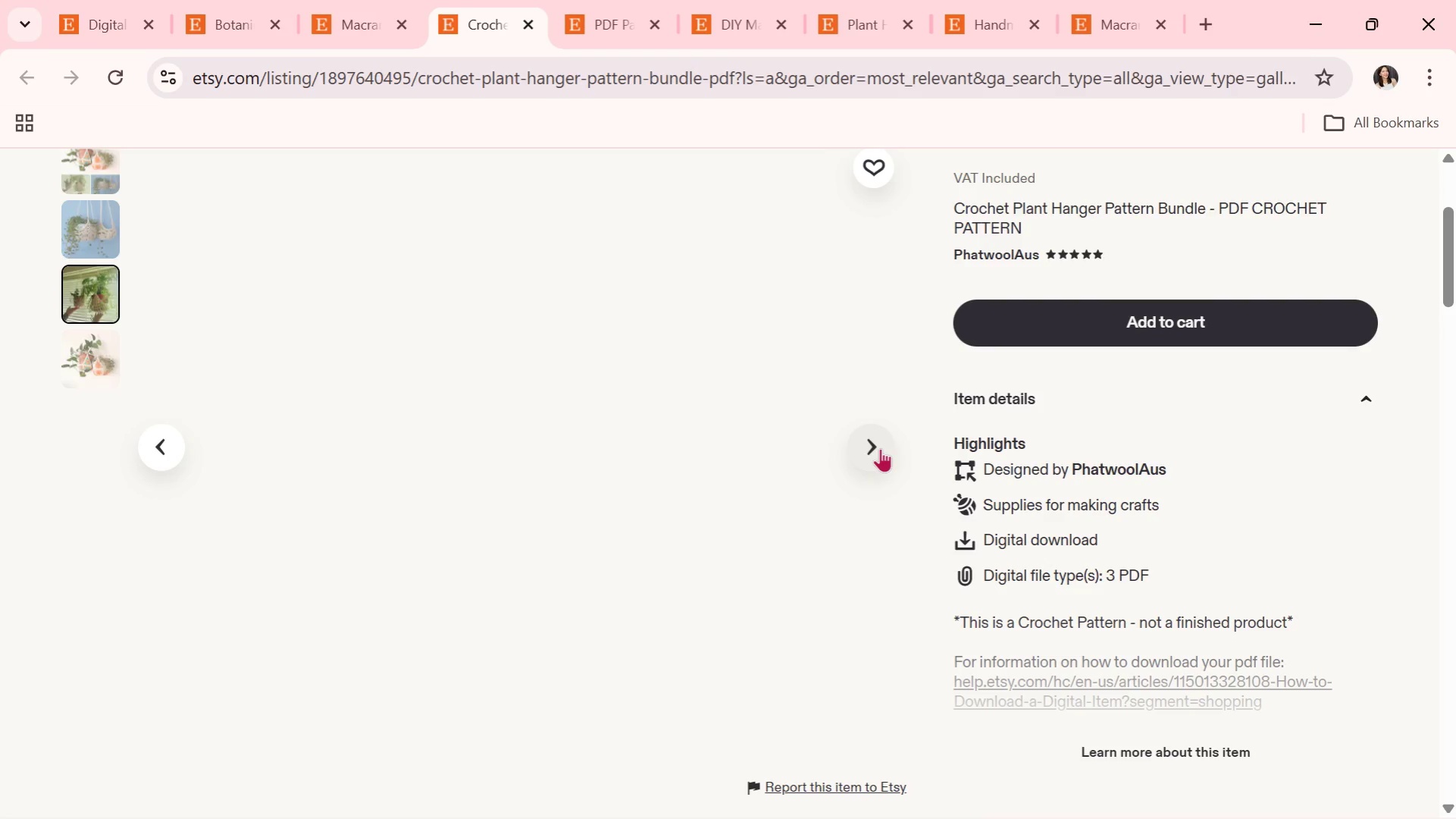 
left_click([880, 448])
 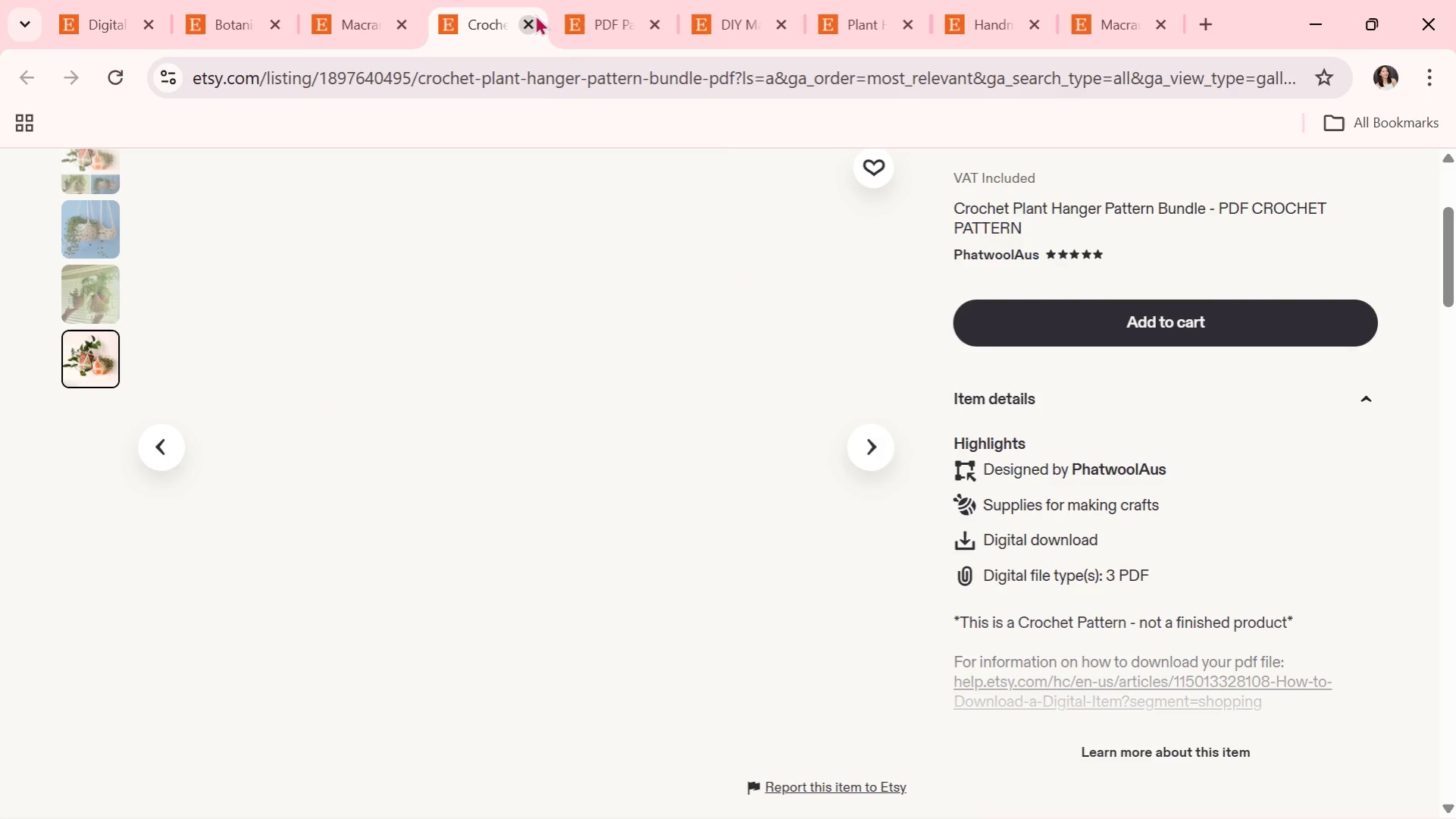 
left_click([528, 28])
 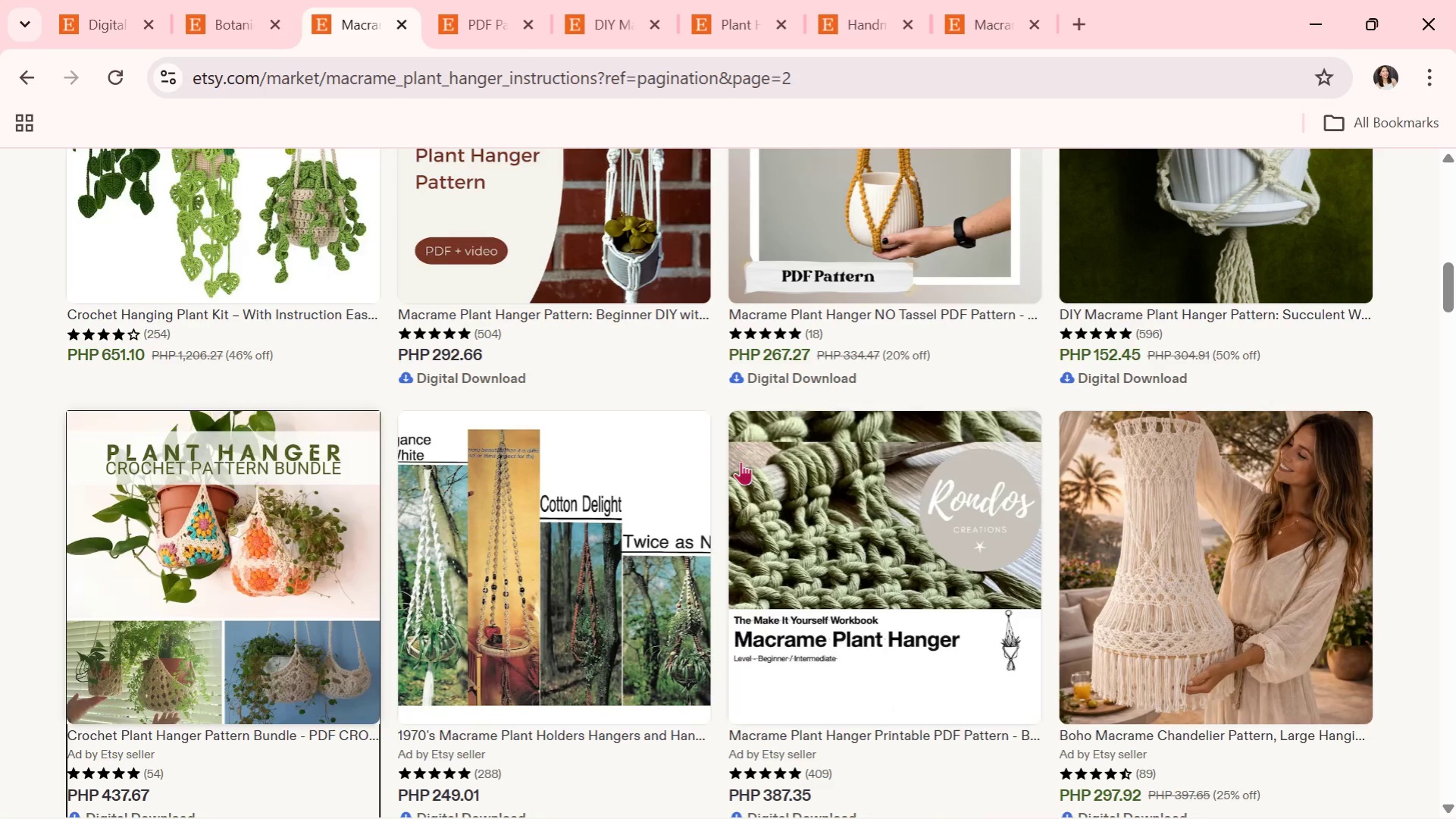 
scroll: coordinate [610, 497], scroll_direction: down, amount: 6.0
 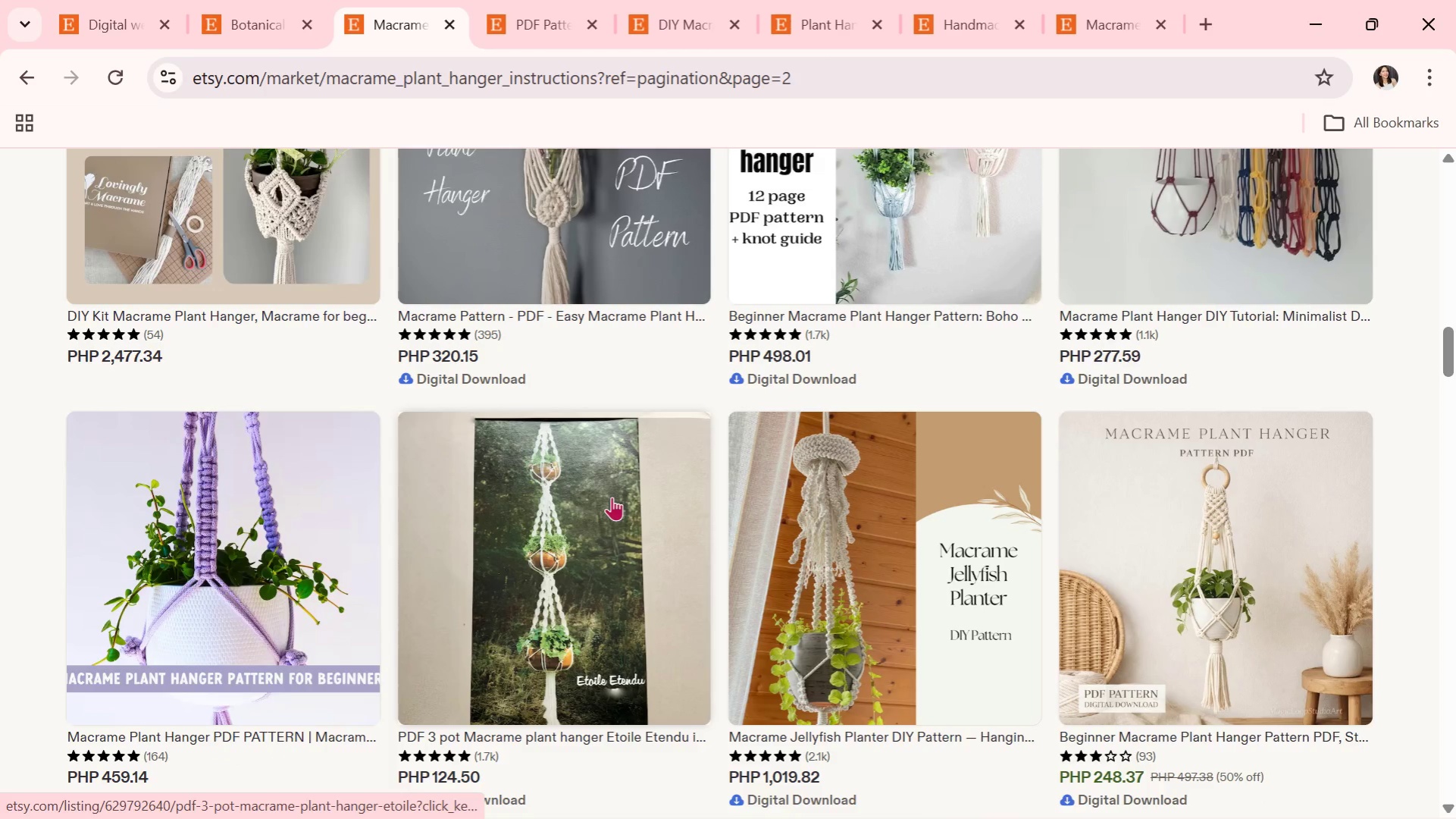 
left_click([562, 548])
 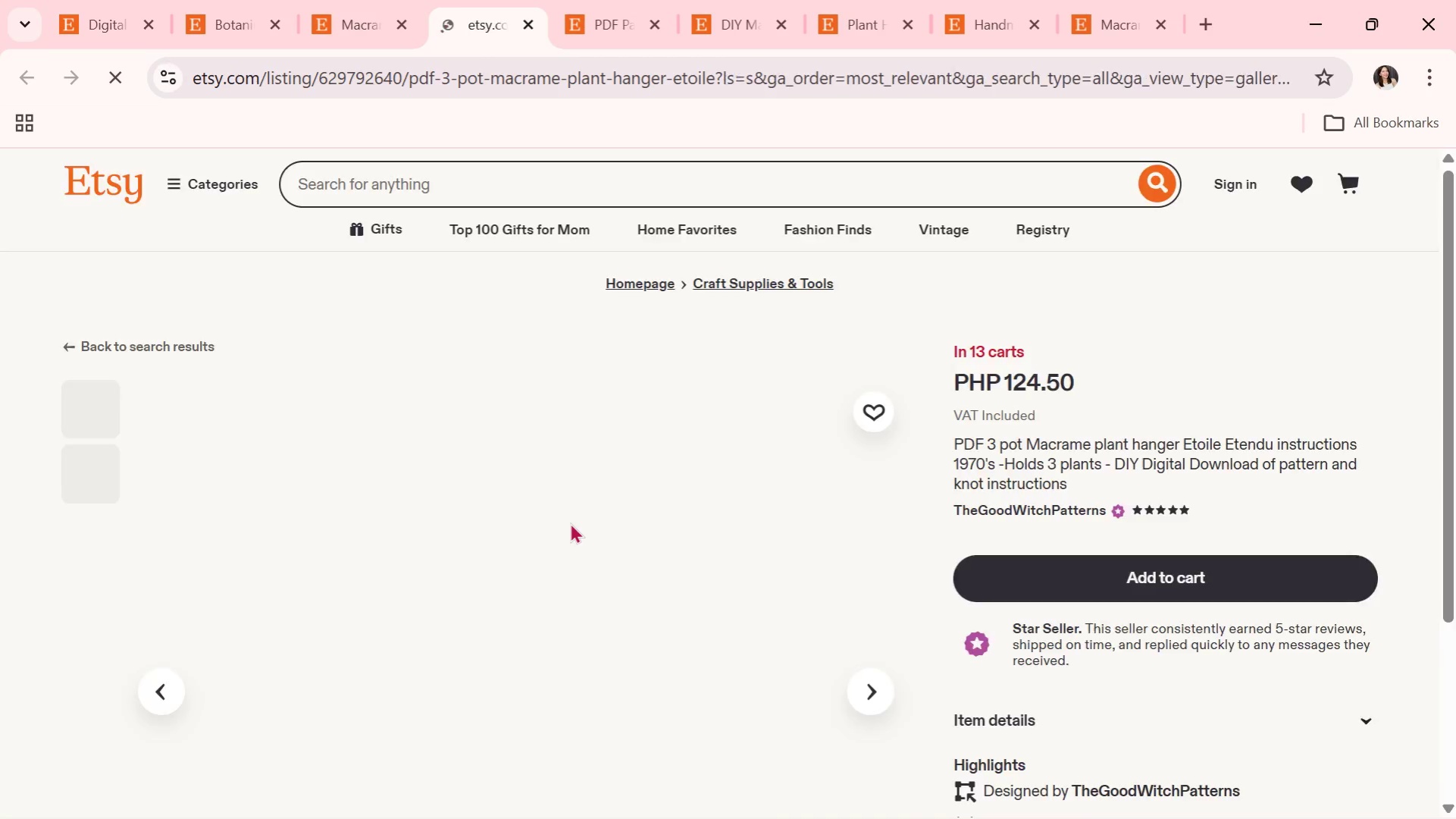 
scroll: coordinate [570, 522], scroll_direction: down, amount: 1.0
 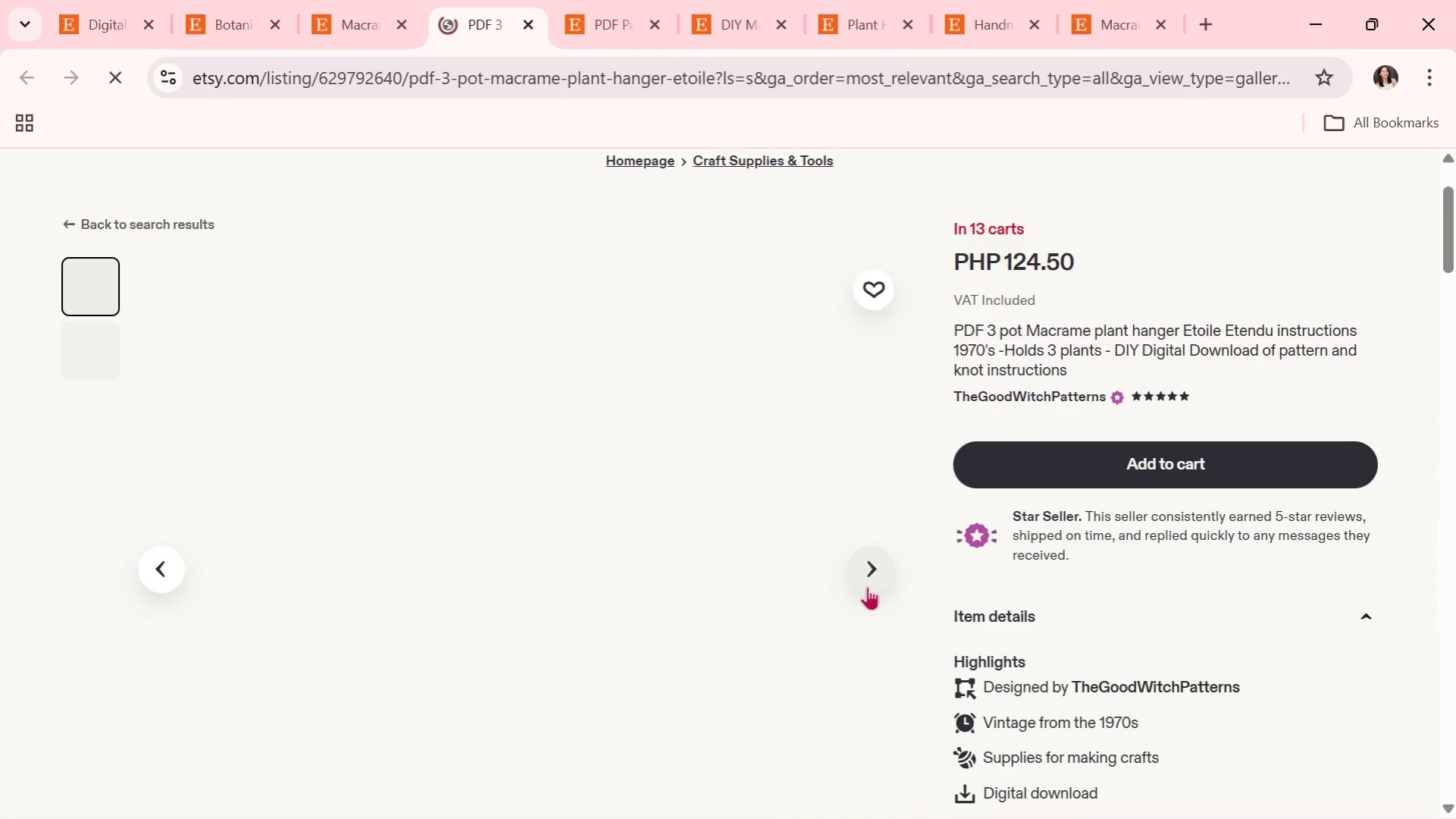 
left_click([877, 575])
 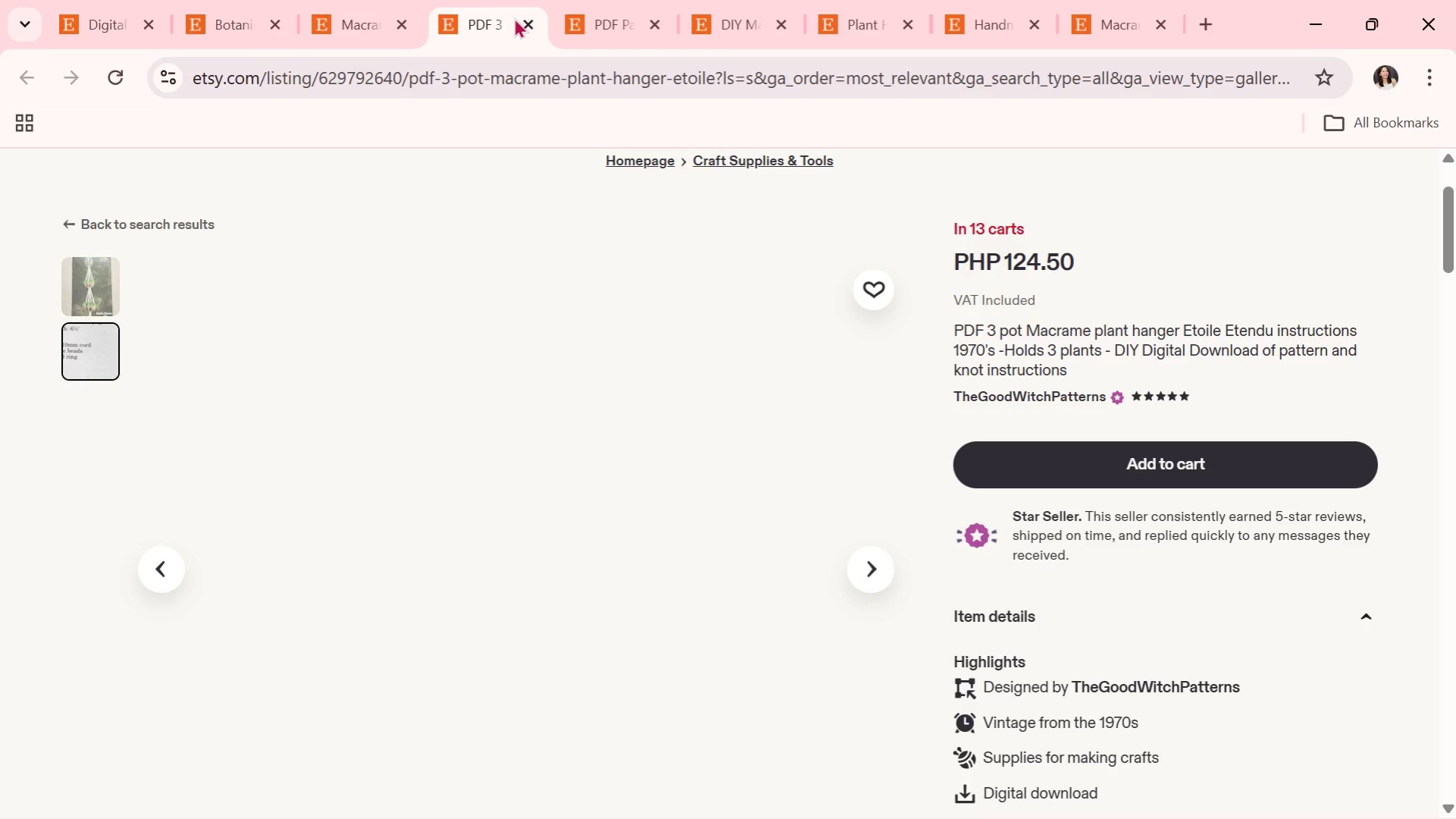 
left_click([519, 24])
 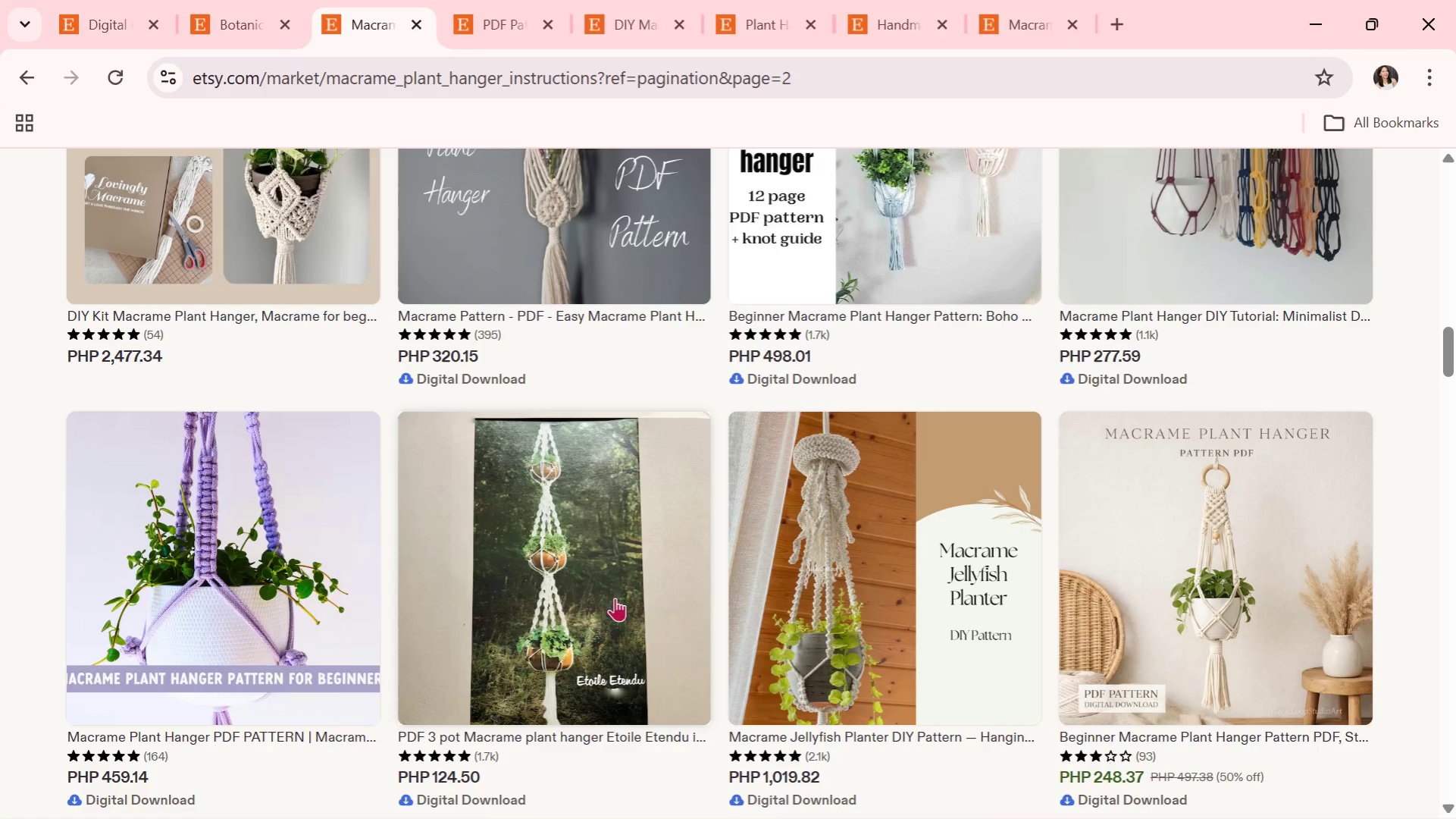 
scroll: coordinate [618, 609], scroll_direction: down, amount: 1.0
 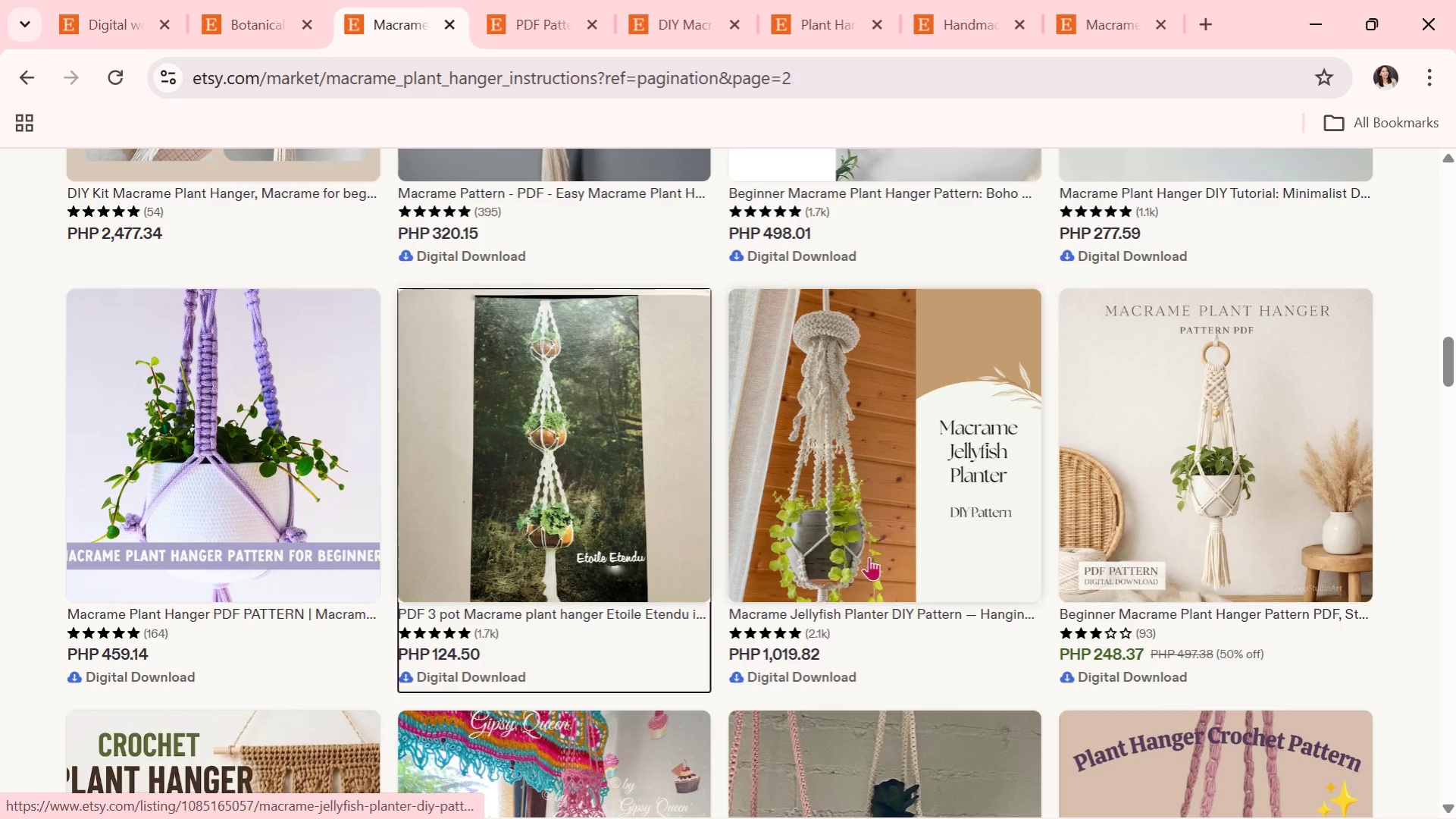 
left_click([877, 535])
 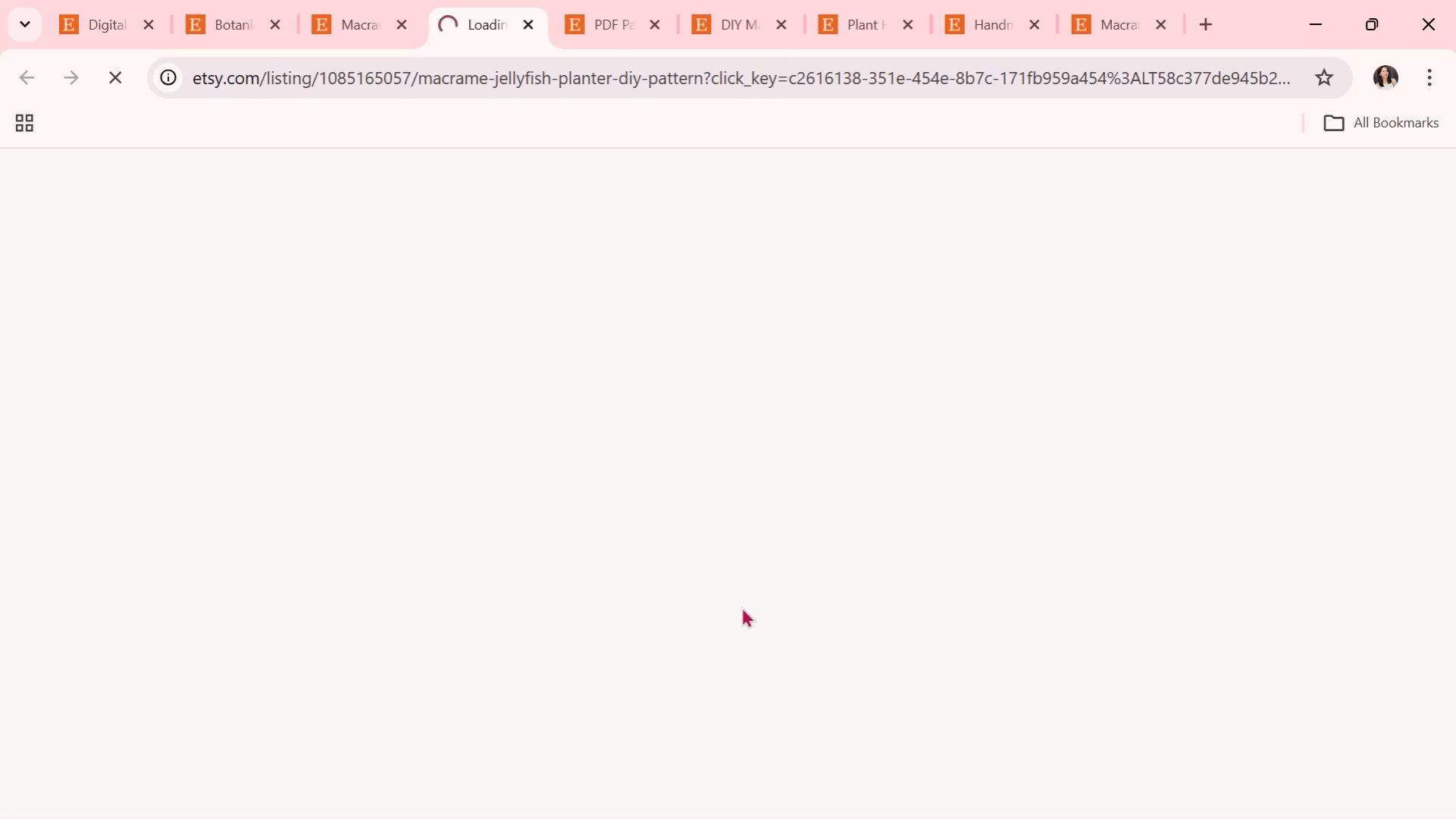 
scroll: coordinate [924, 603], scroll_direction: down, amount: 3.0
 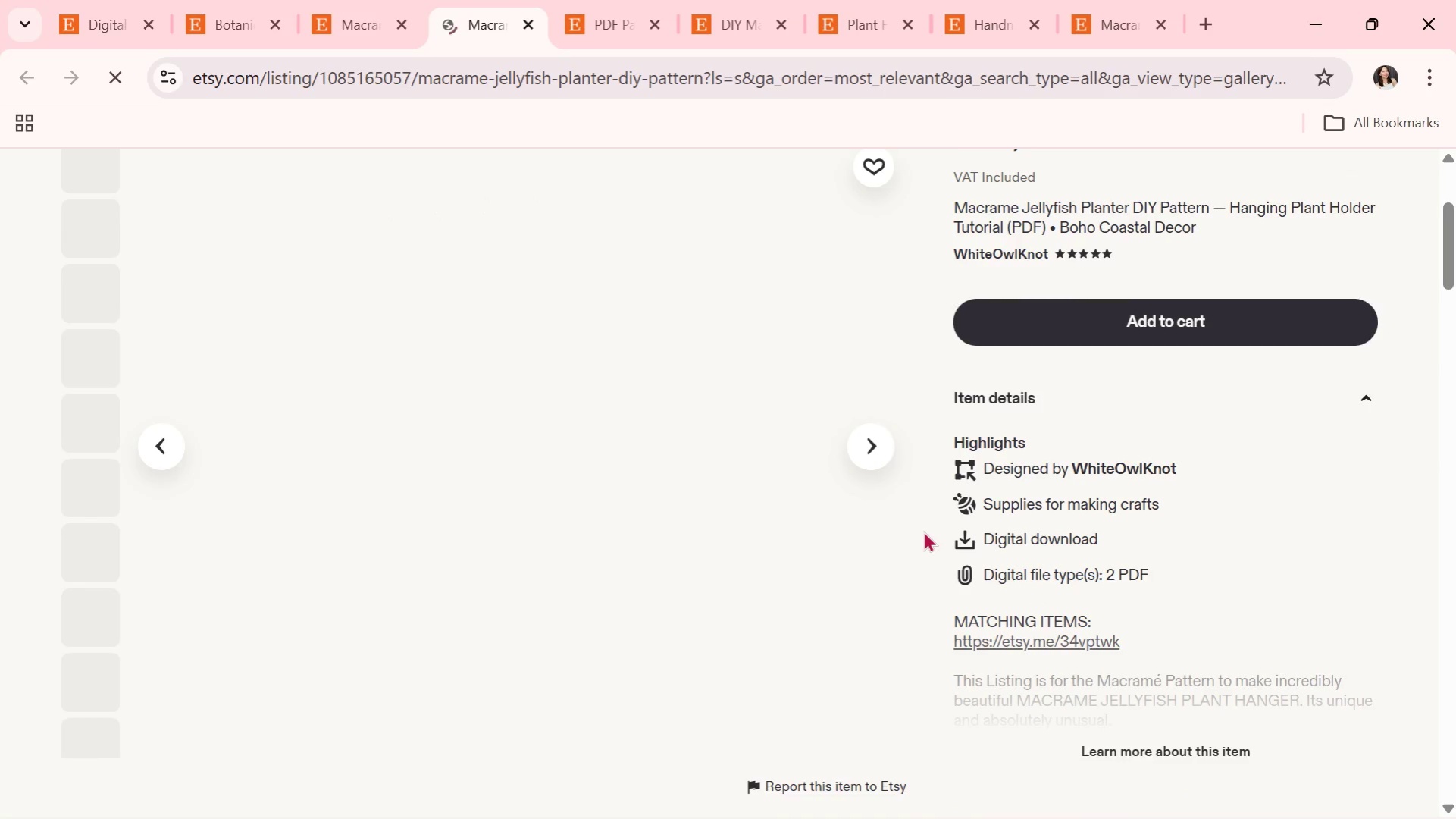 
scroll: coordinate [923, 531], scroll_direction: up, amount: 1.0
 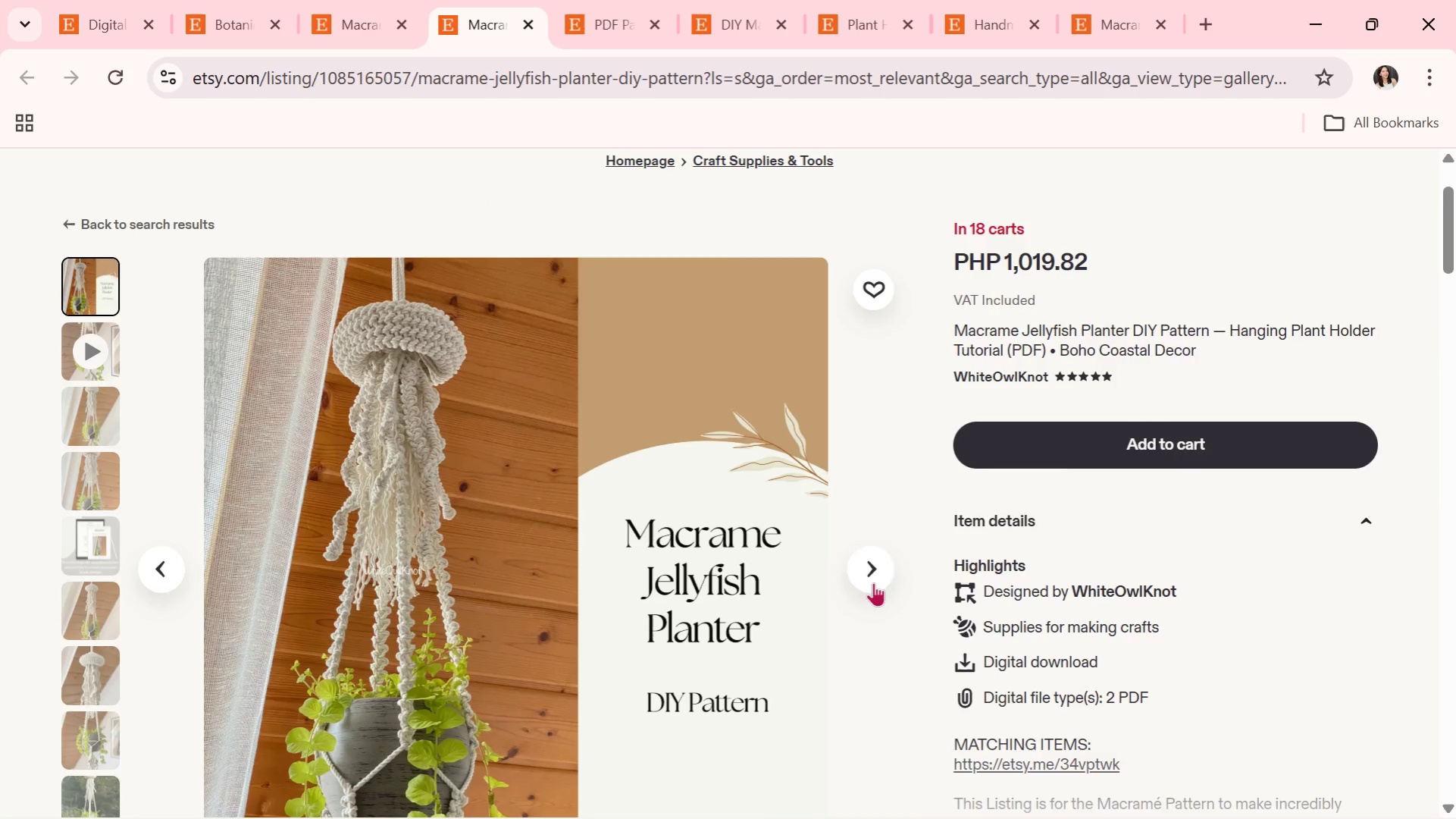 
left_click([878, 570])
 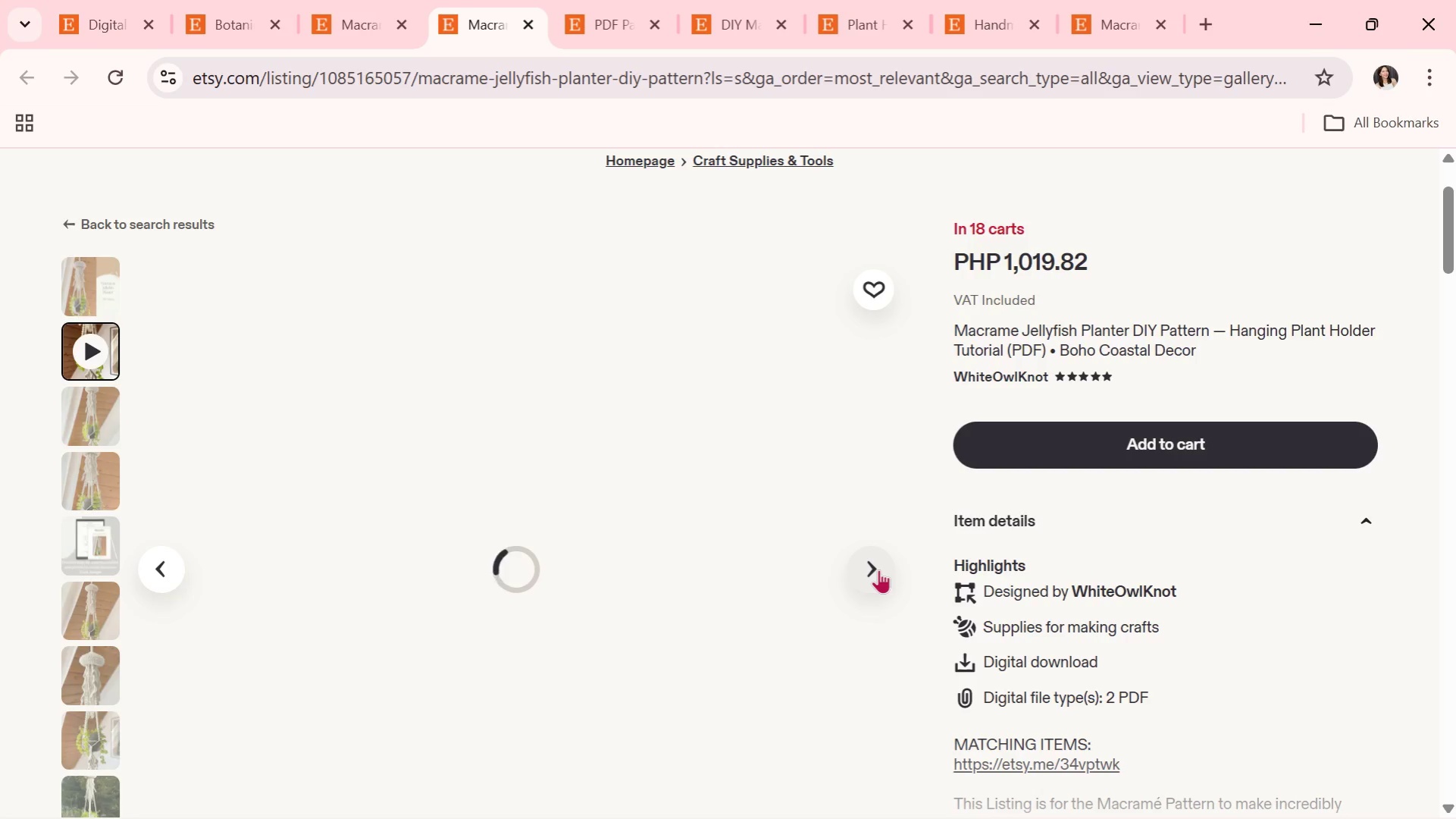 
left_click([878, 570])
 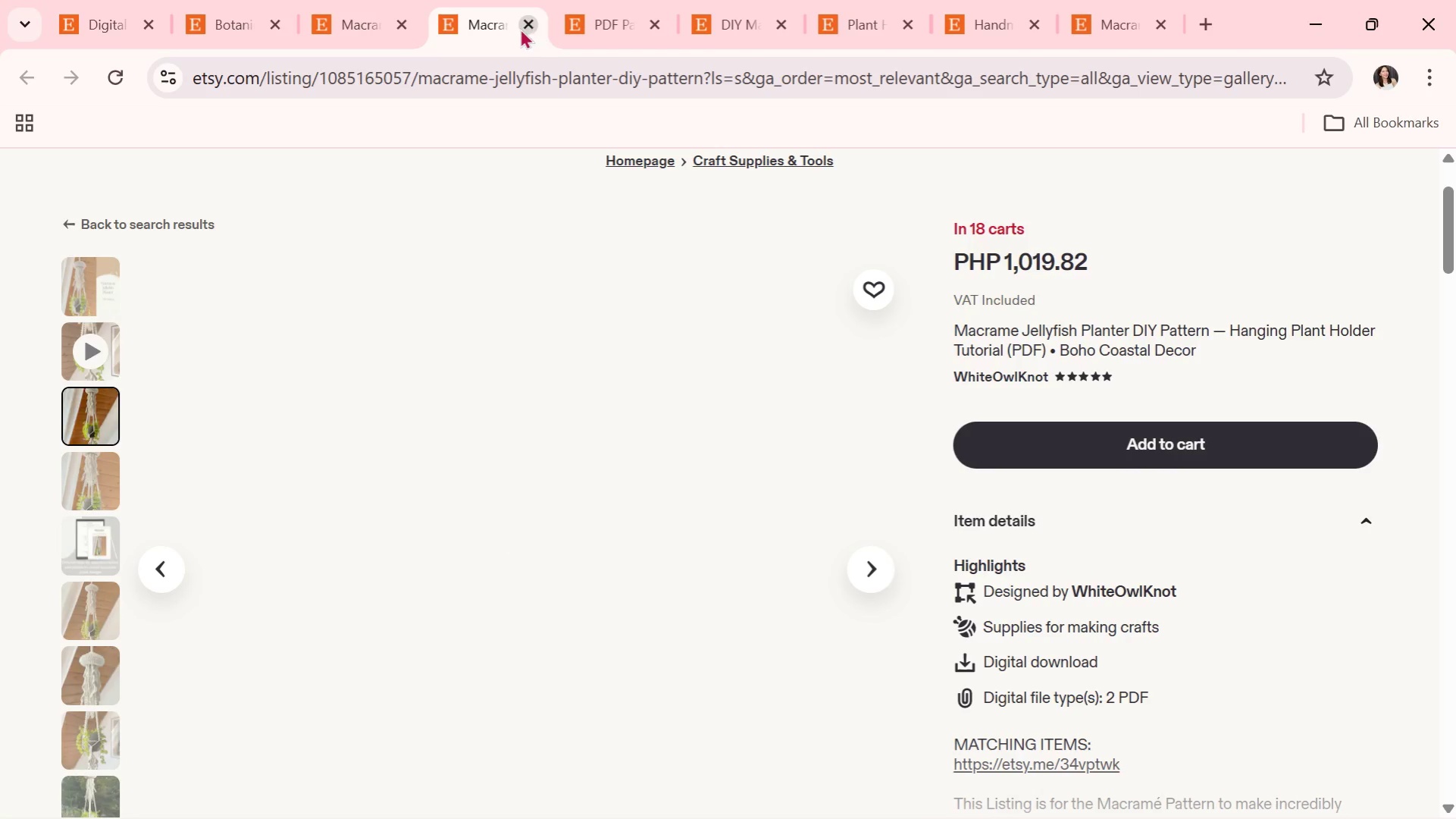 
left_click([520, 28])
 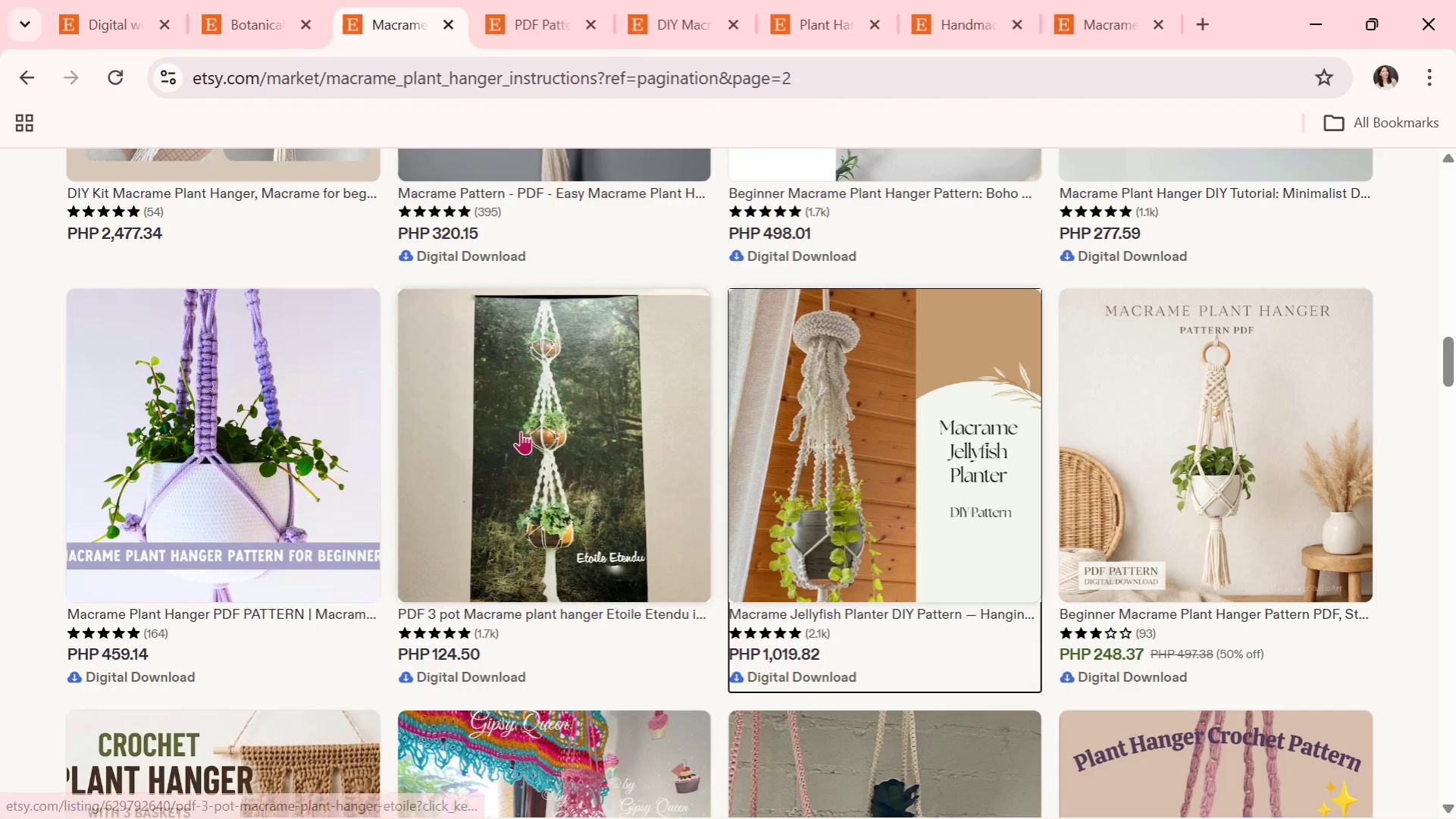 
scroll: coordinate [882, 541], scroll_direction: down, amount: 3.0
 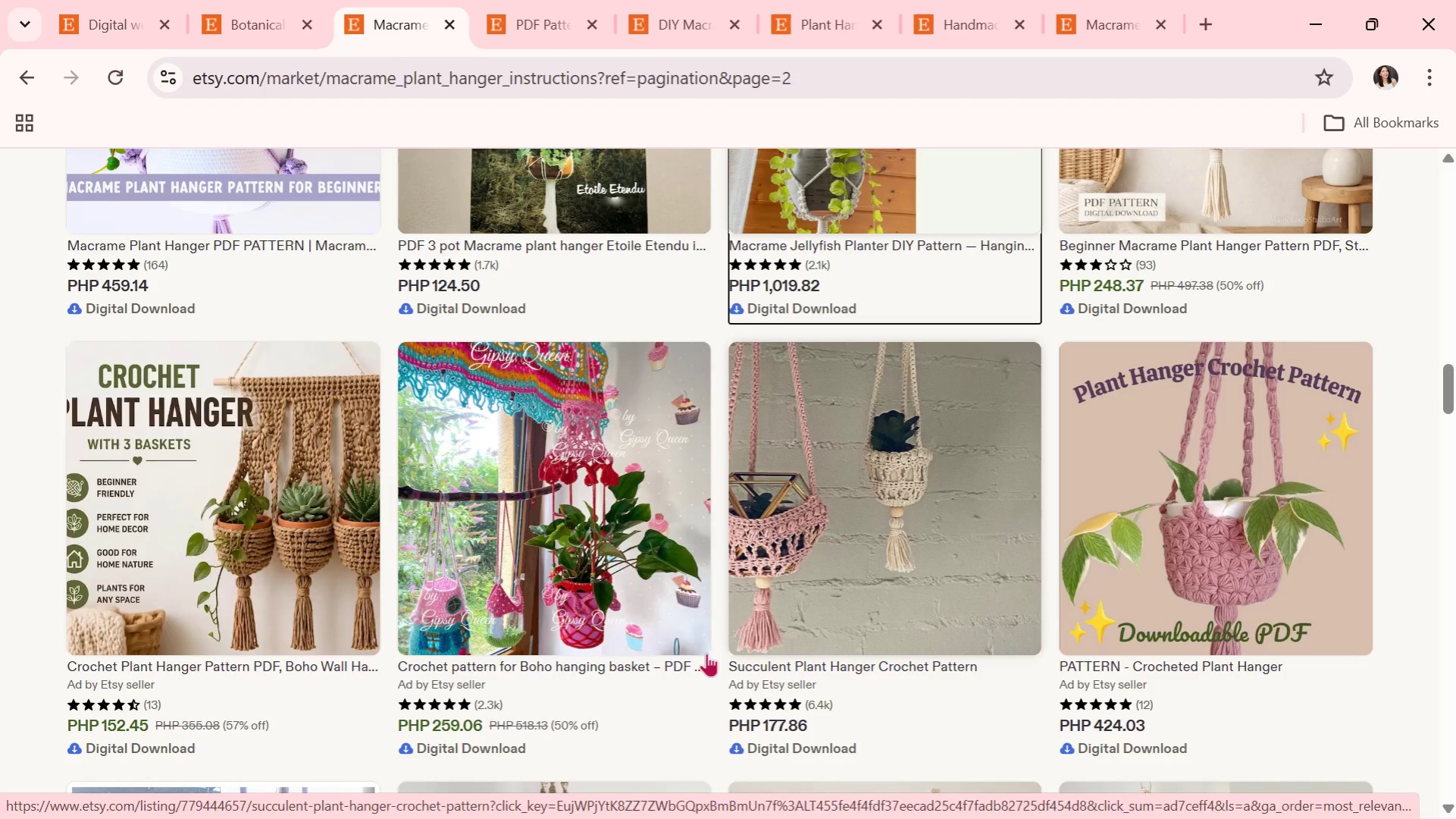 
left_click([565, 609])
 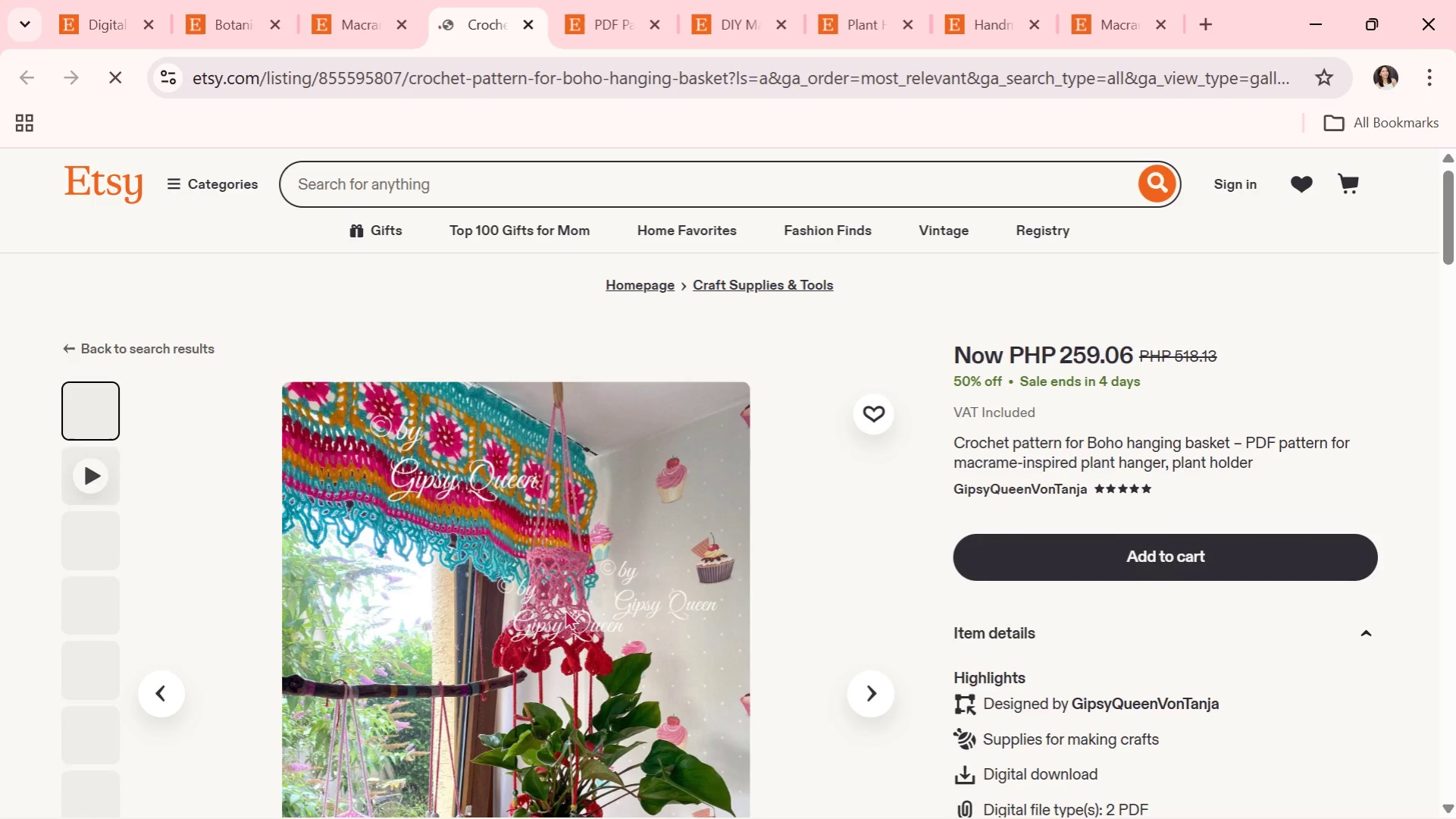 
wait(5.45)
 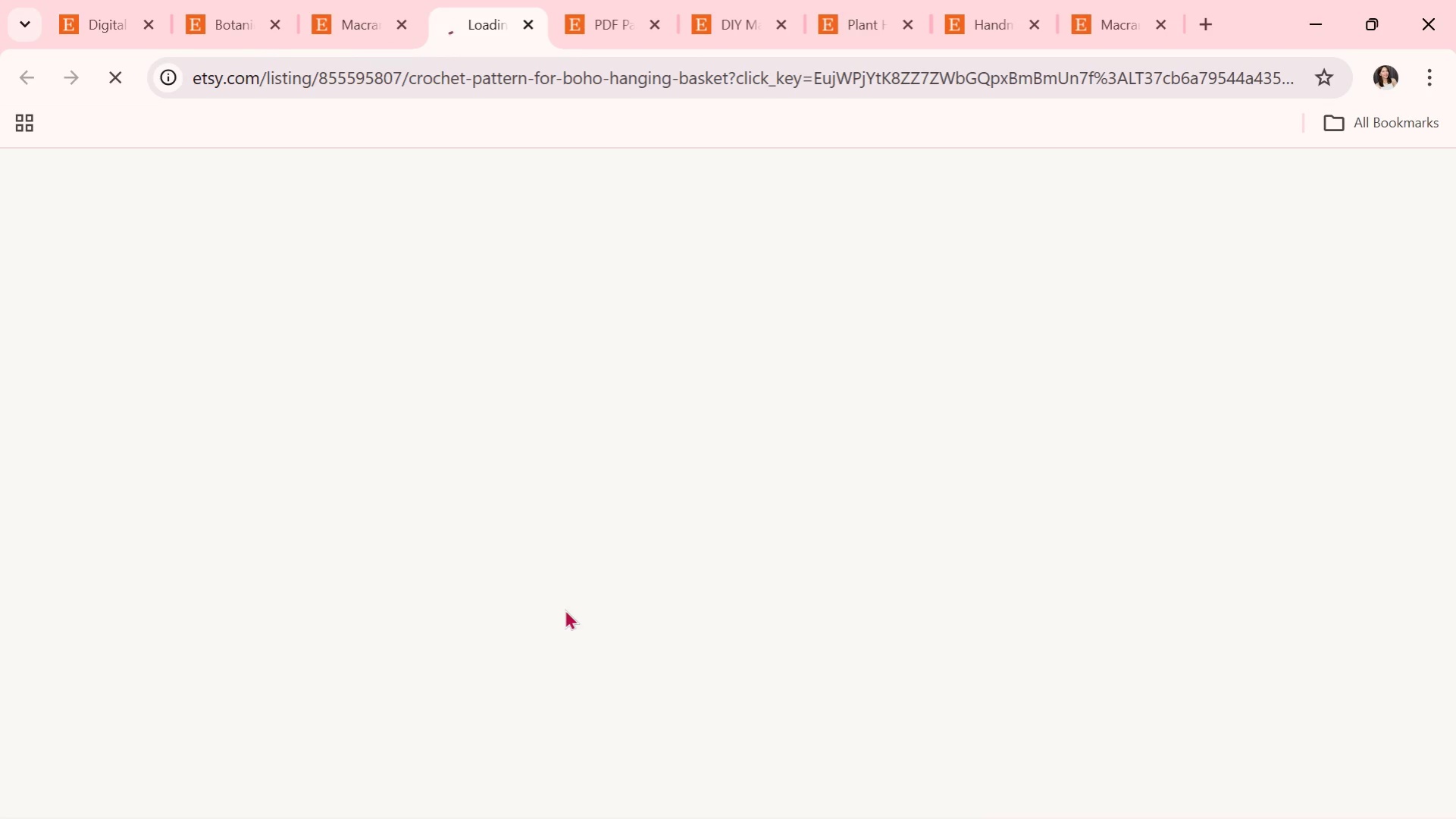 
scroll: coordinate [565, 609], scroll_direction: down, amount: 1.0
 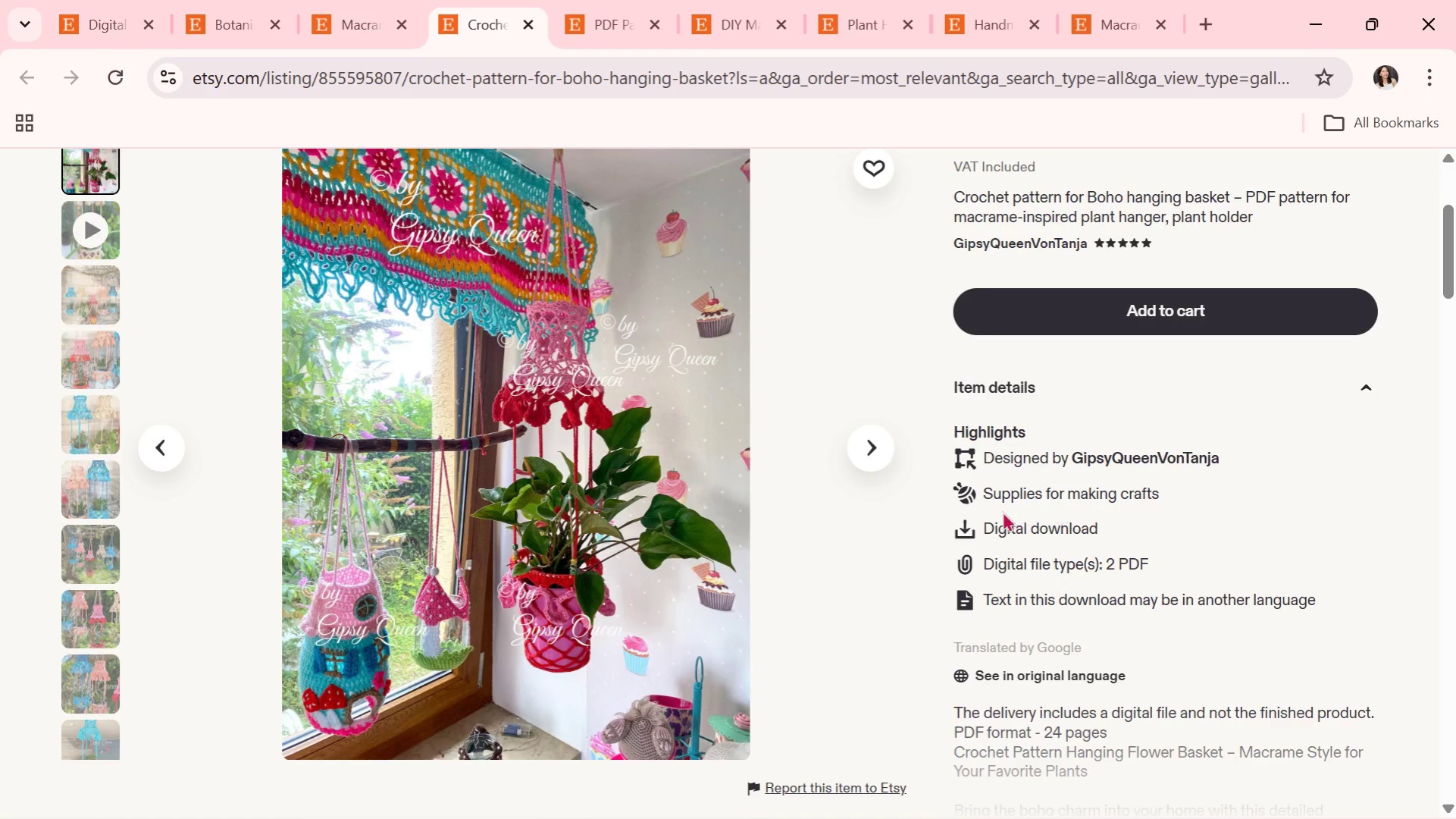 
left_click([868, 436])
 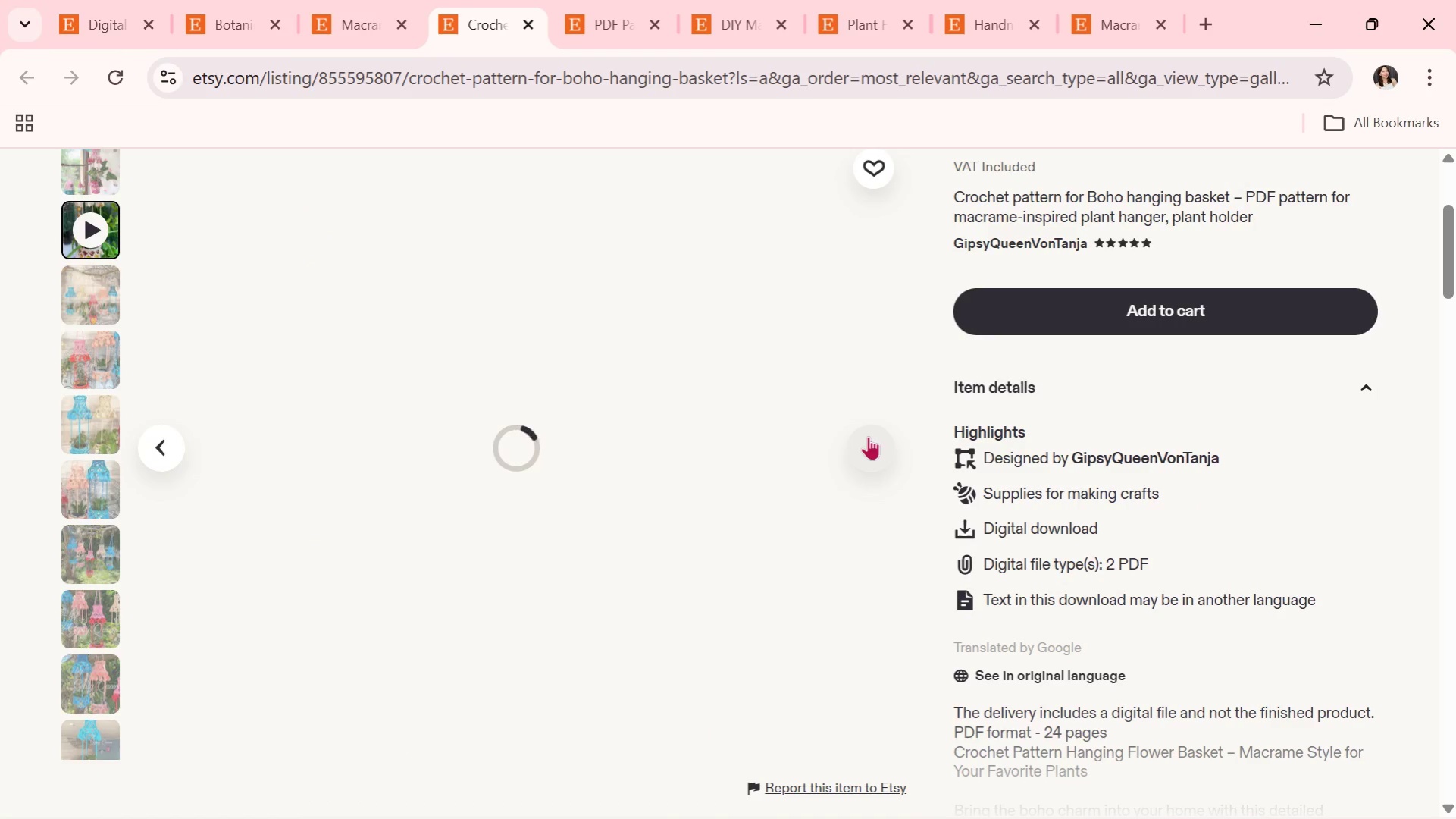 
wait(12.48)
 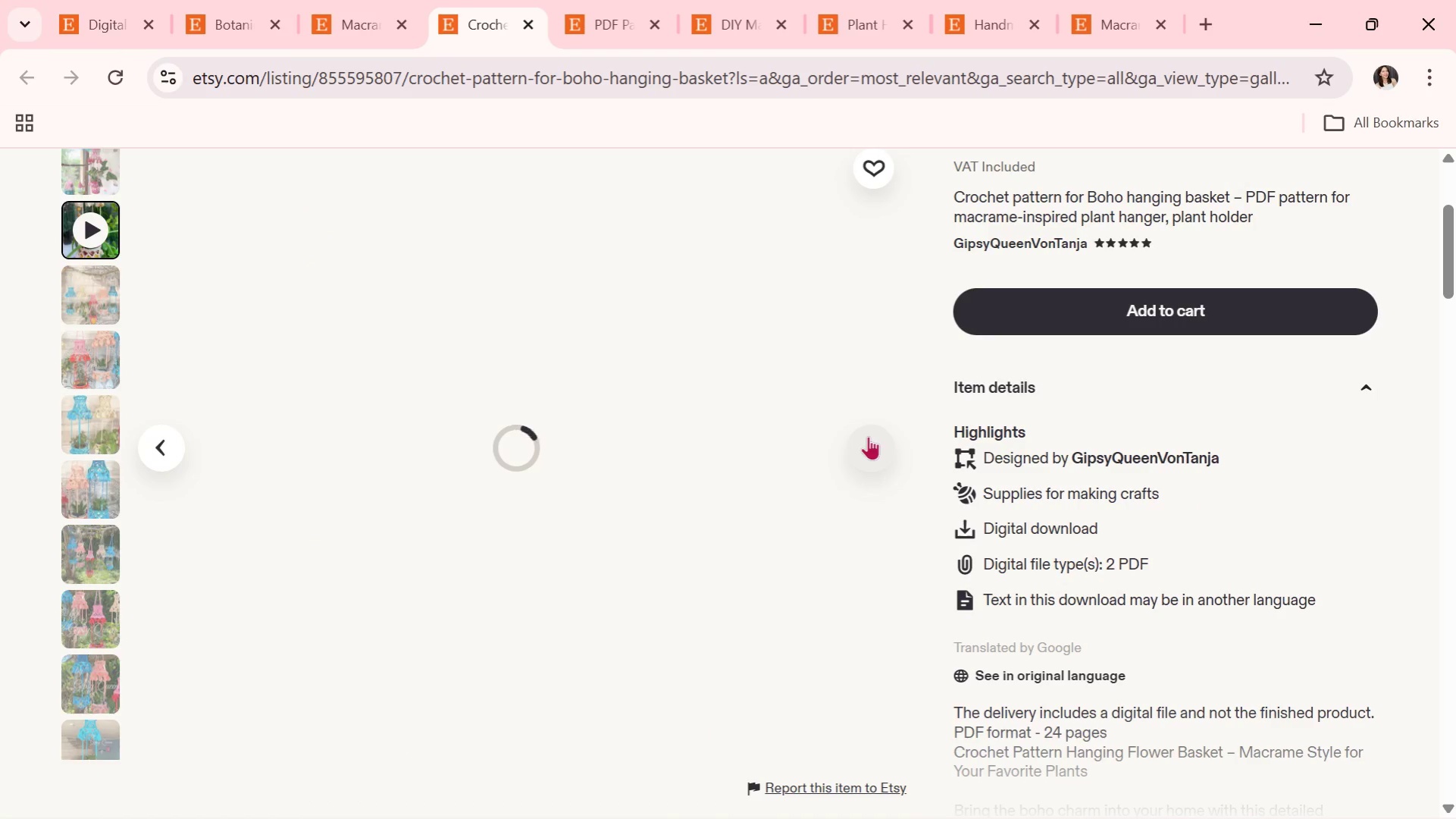 
left_click([868, 436])
 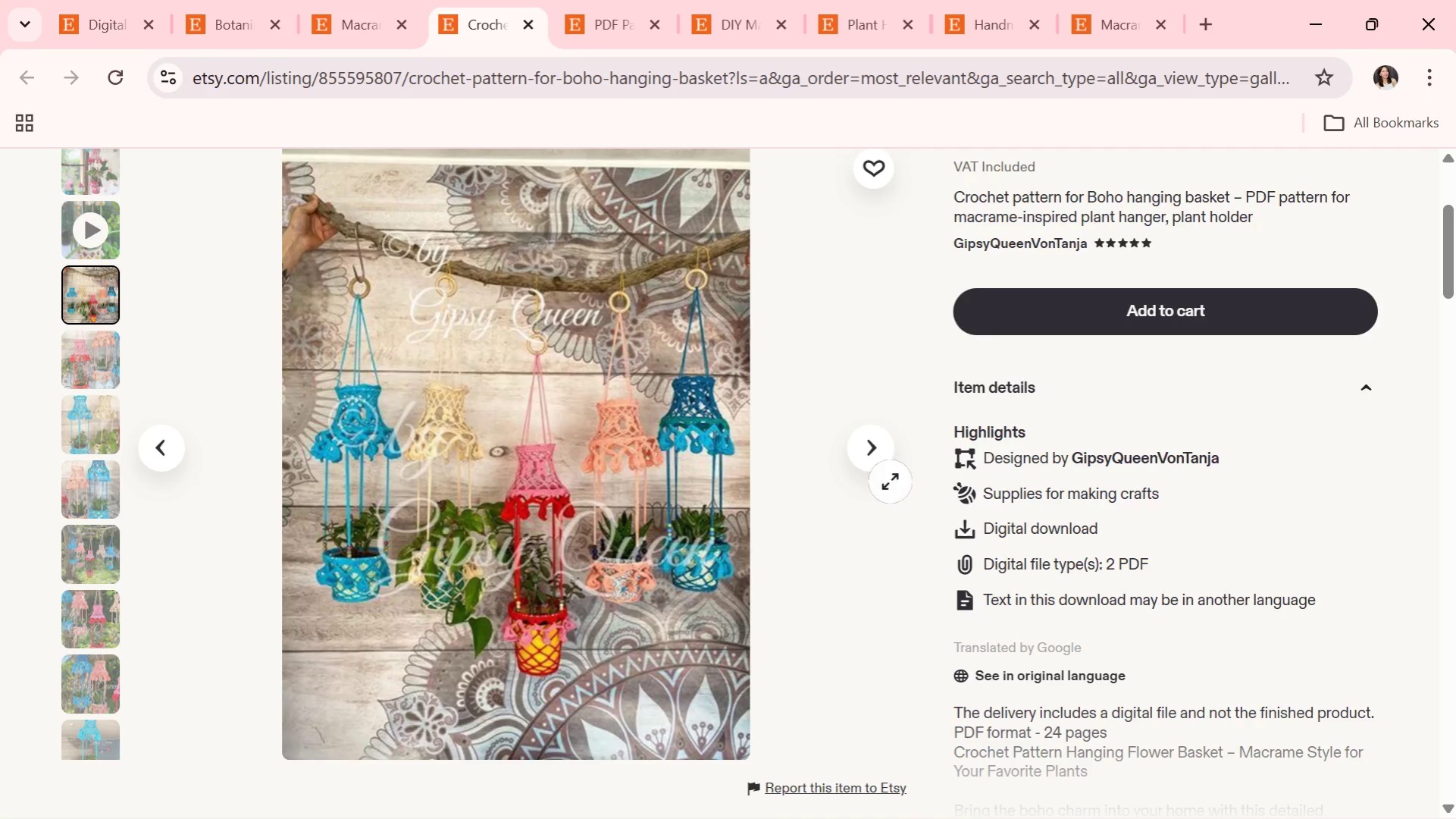 
left_click([884, 446])
 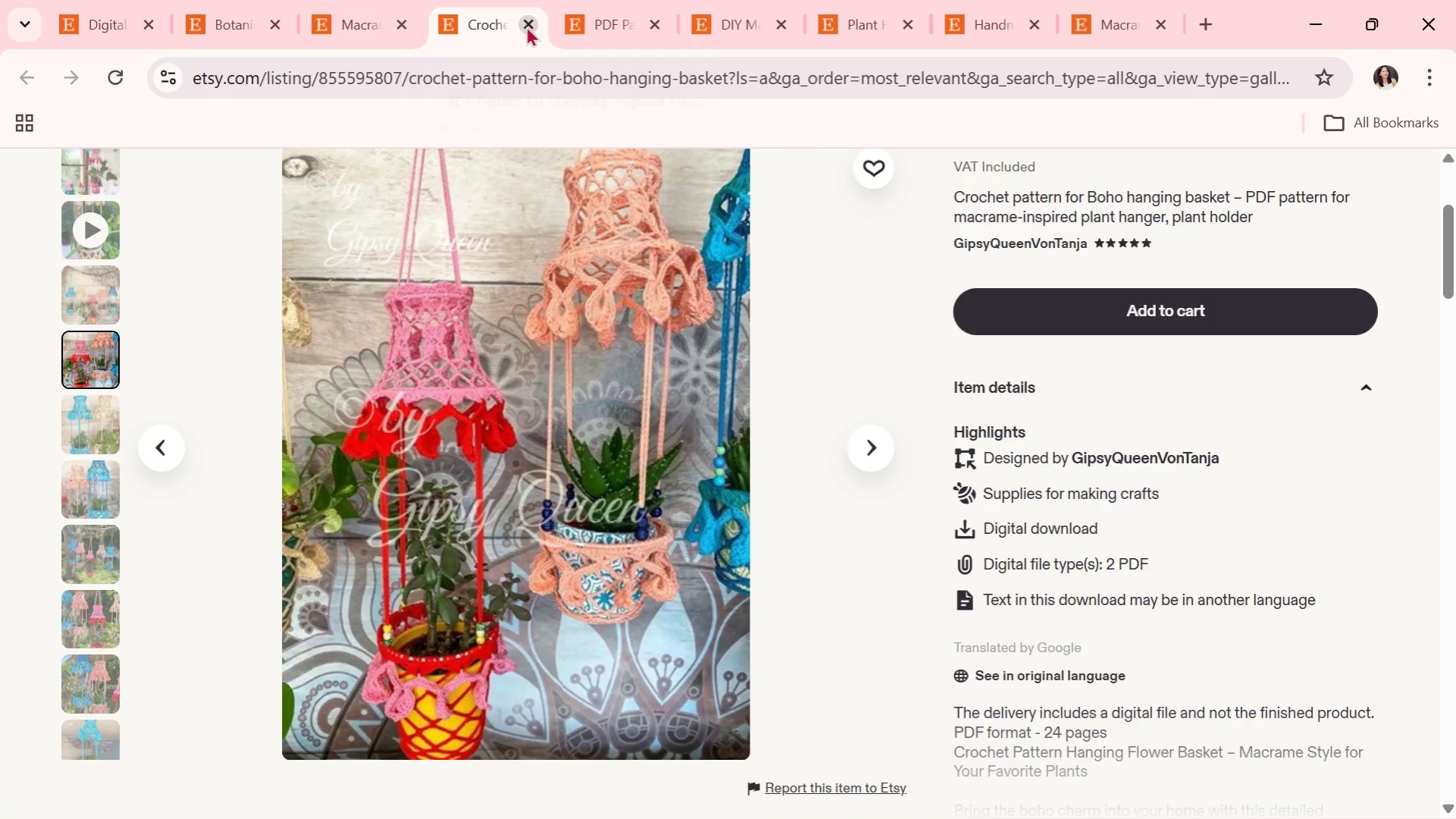 
left_click([531, 30])
 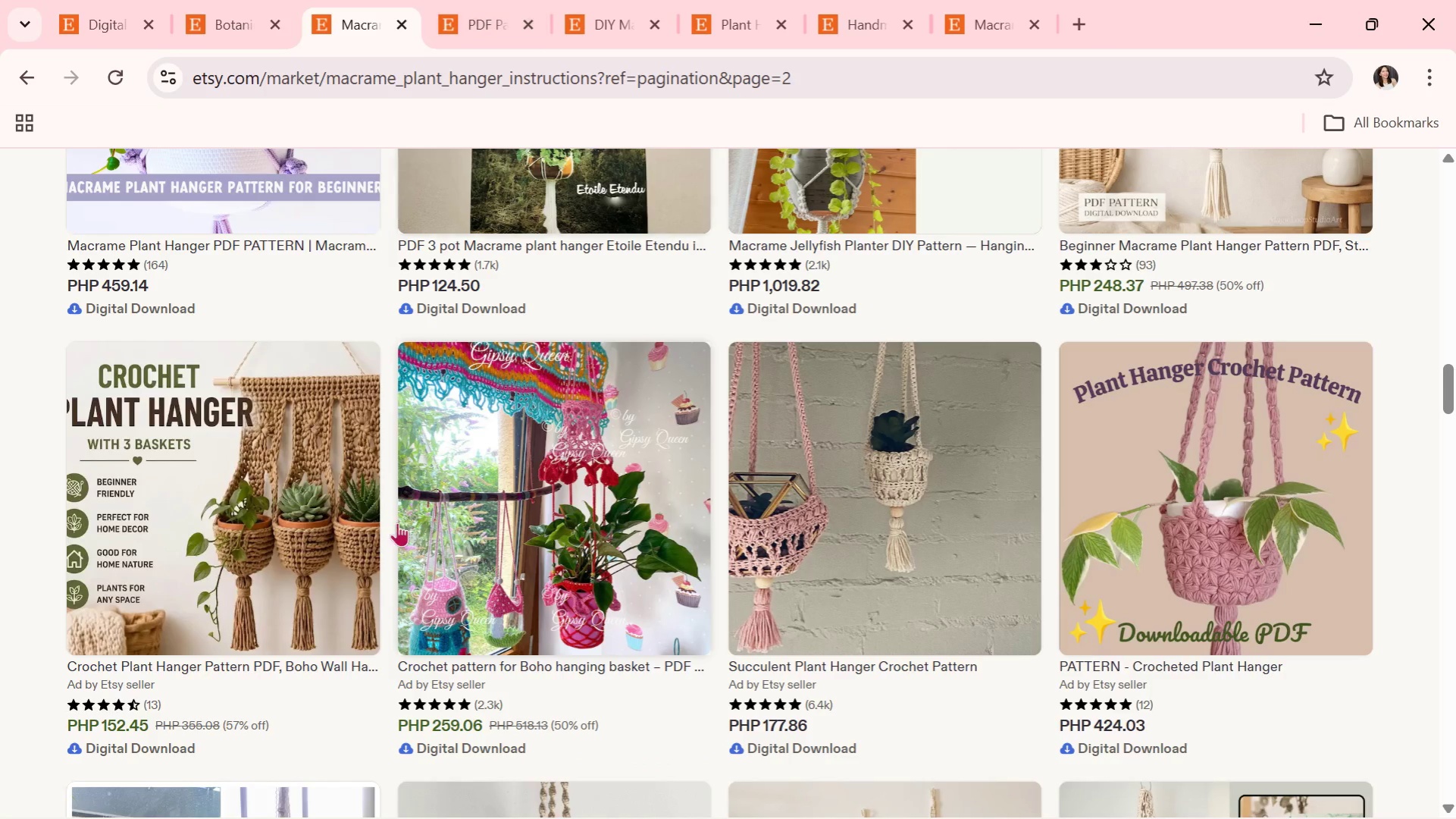 
scroll: coordinate [387, 598], scroll_direction: down, amount: 18.0
 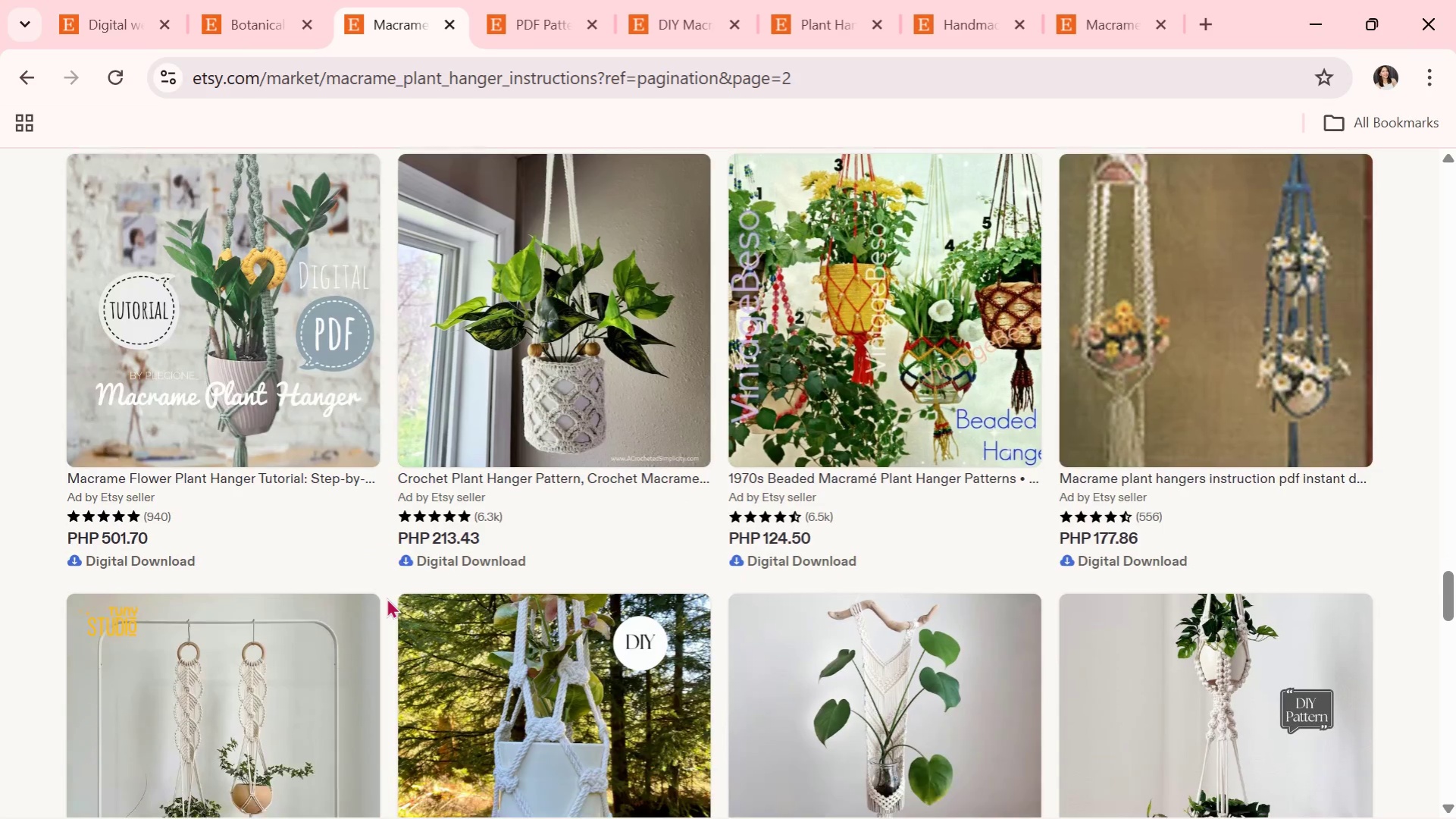 
scroll: coordinate [349, 670], scroll_direction: down, amount: 2.0
 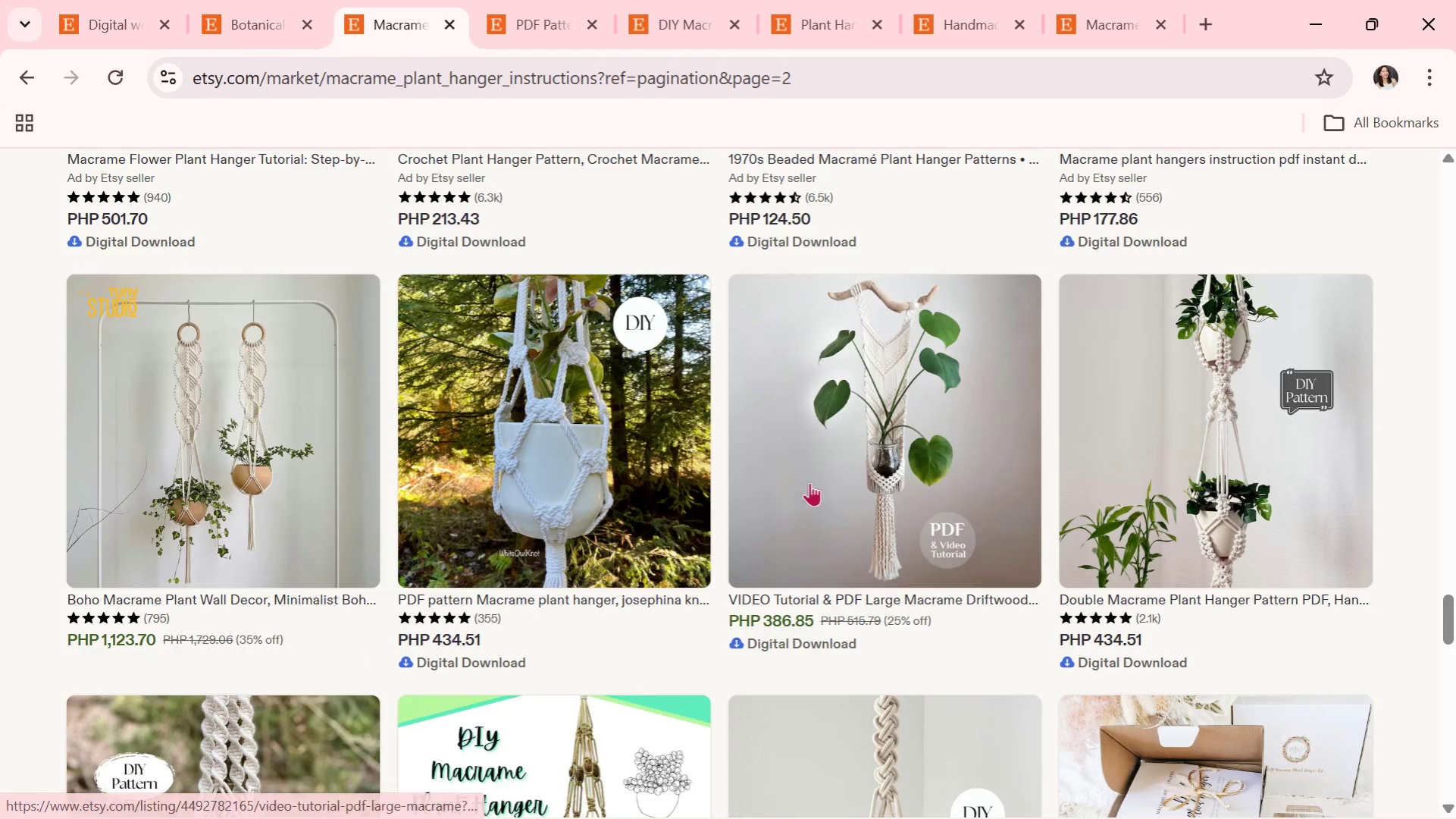 
left_click([843, 450])
 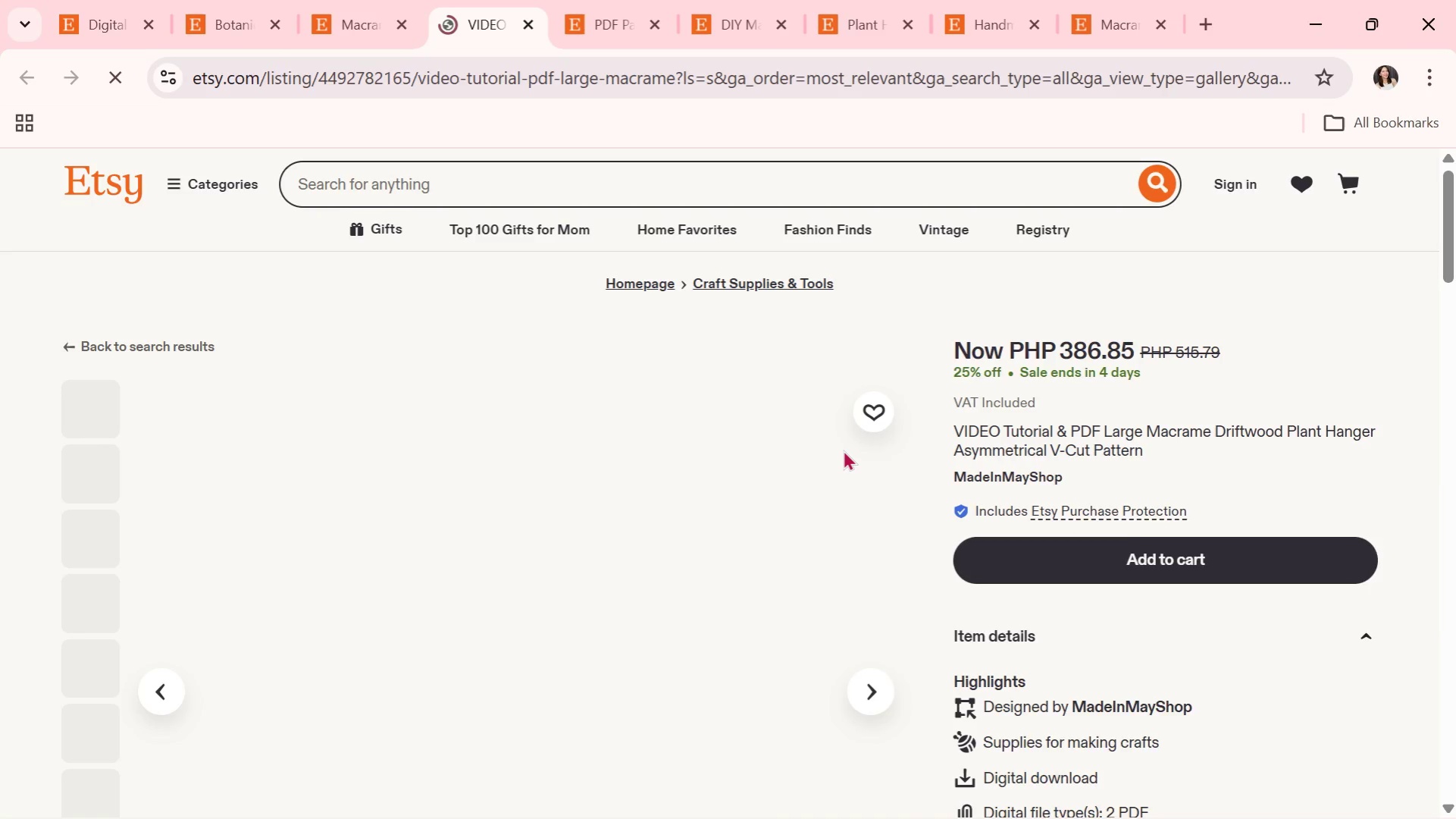 
scroll: coordinate [843, 450], scroll_direction: down, amount: 2.0
 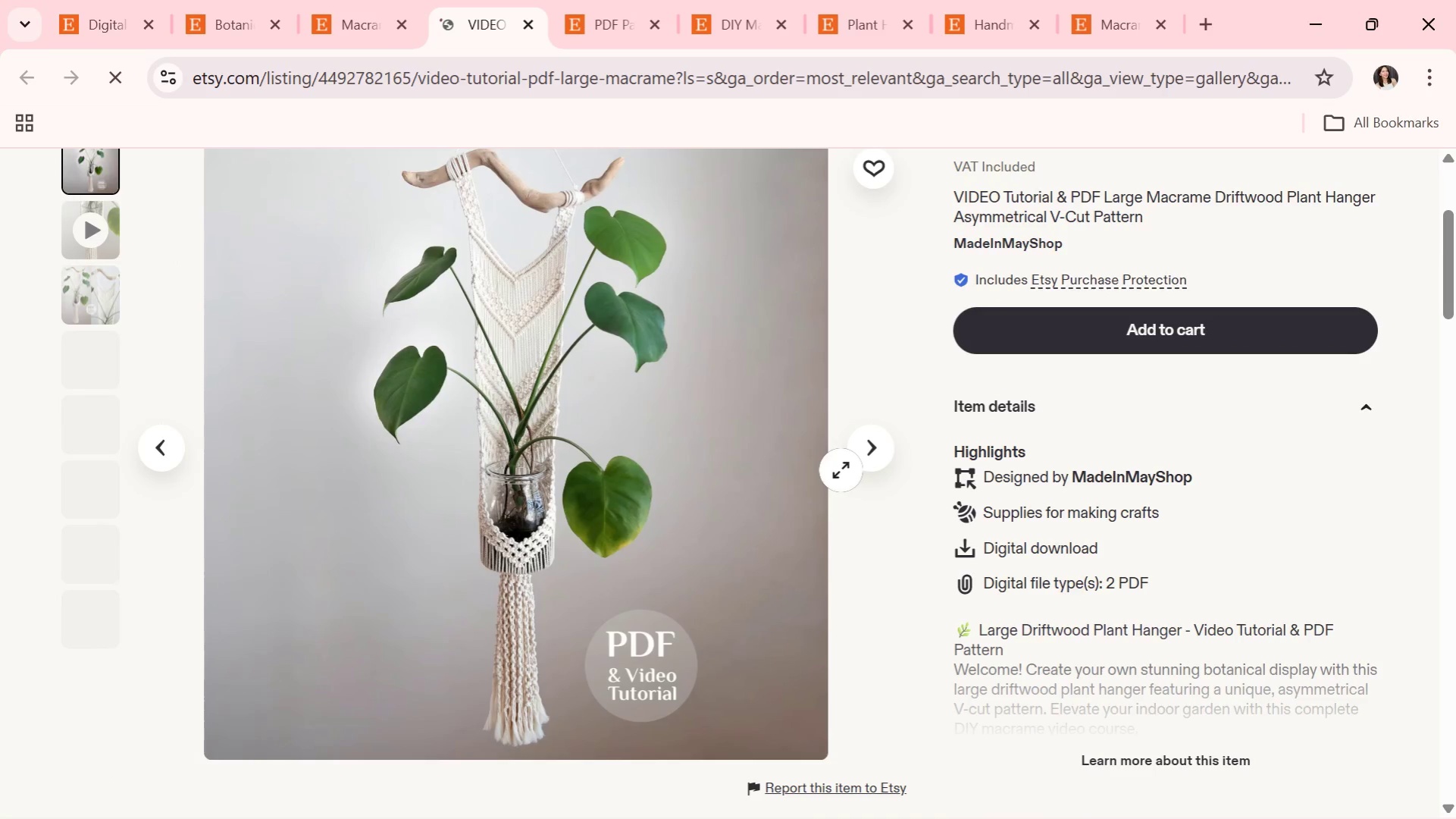 
left_click([869, 444])
 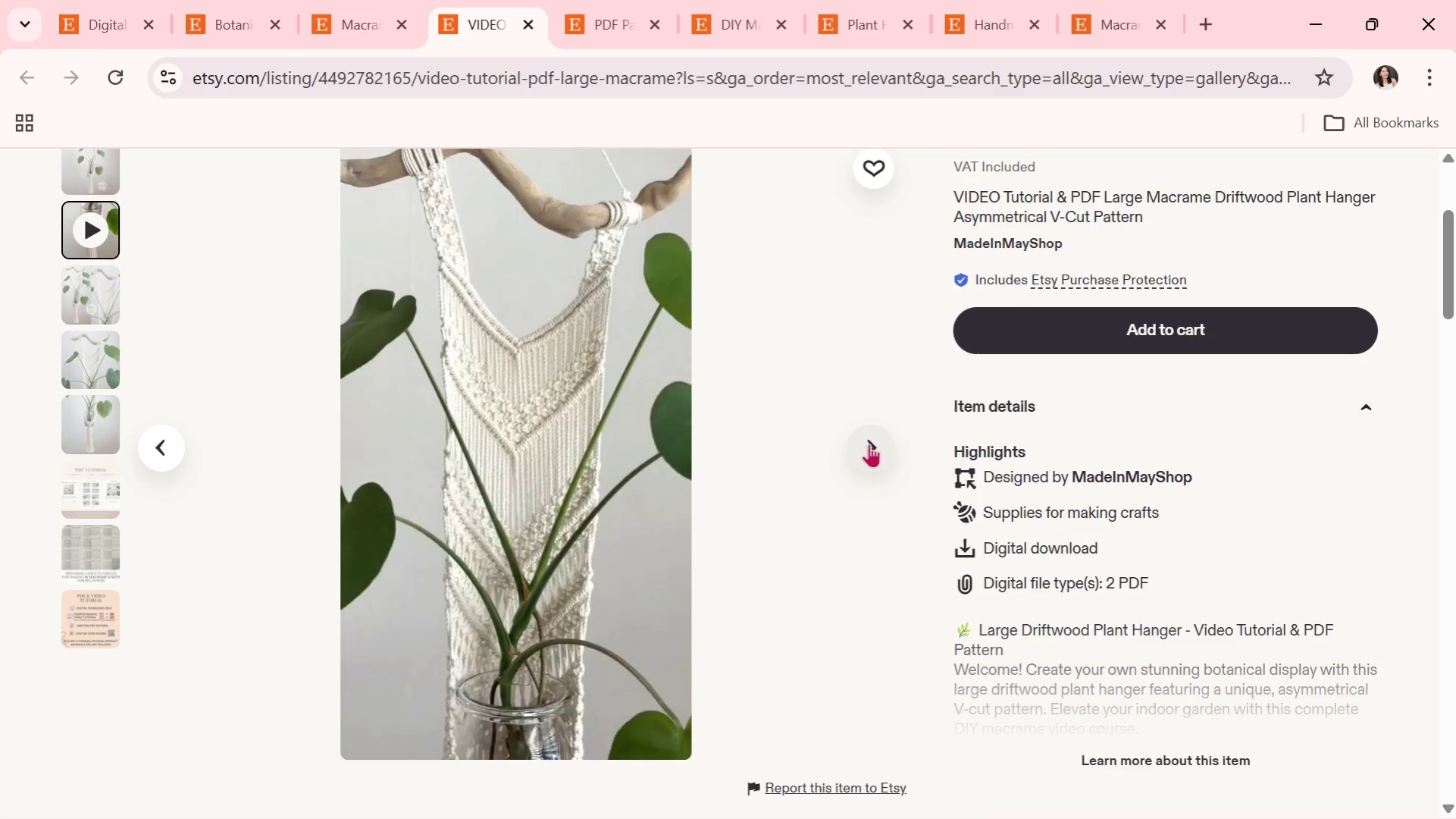 
left_click([869, 444])
 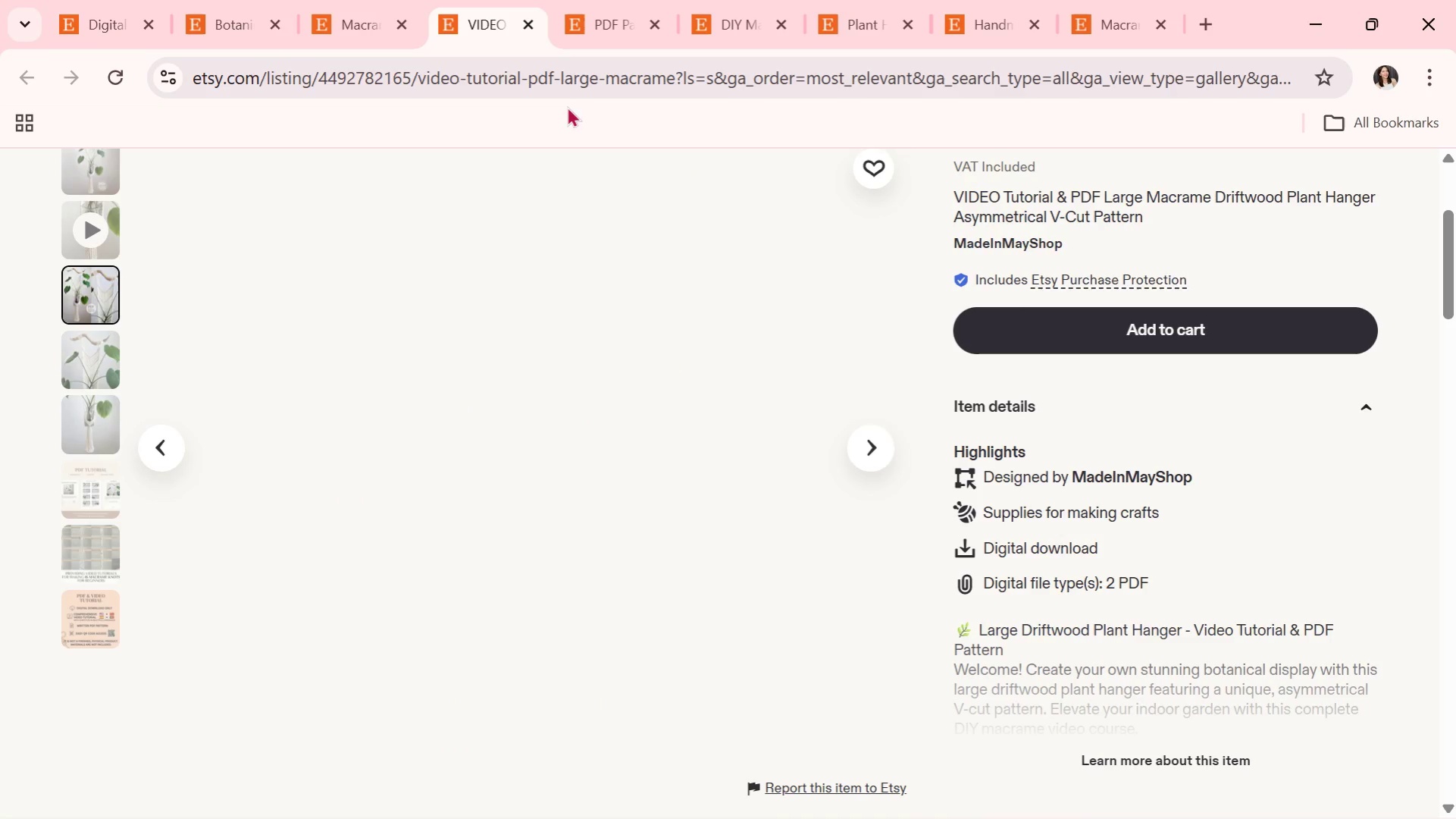 
mouse_move([556, 44])
 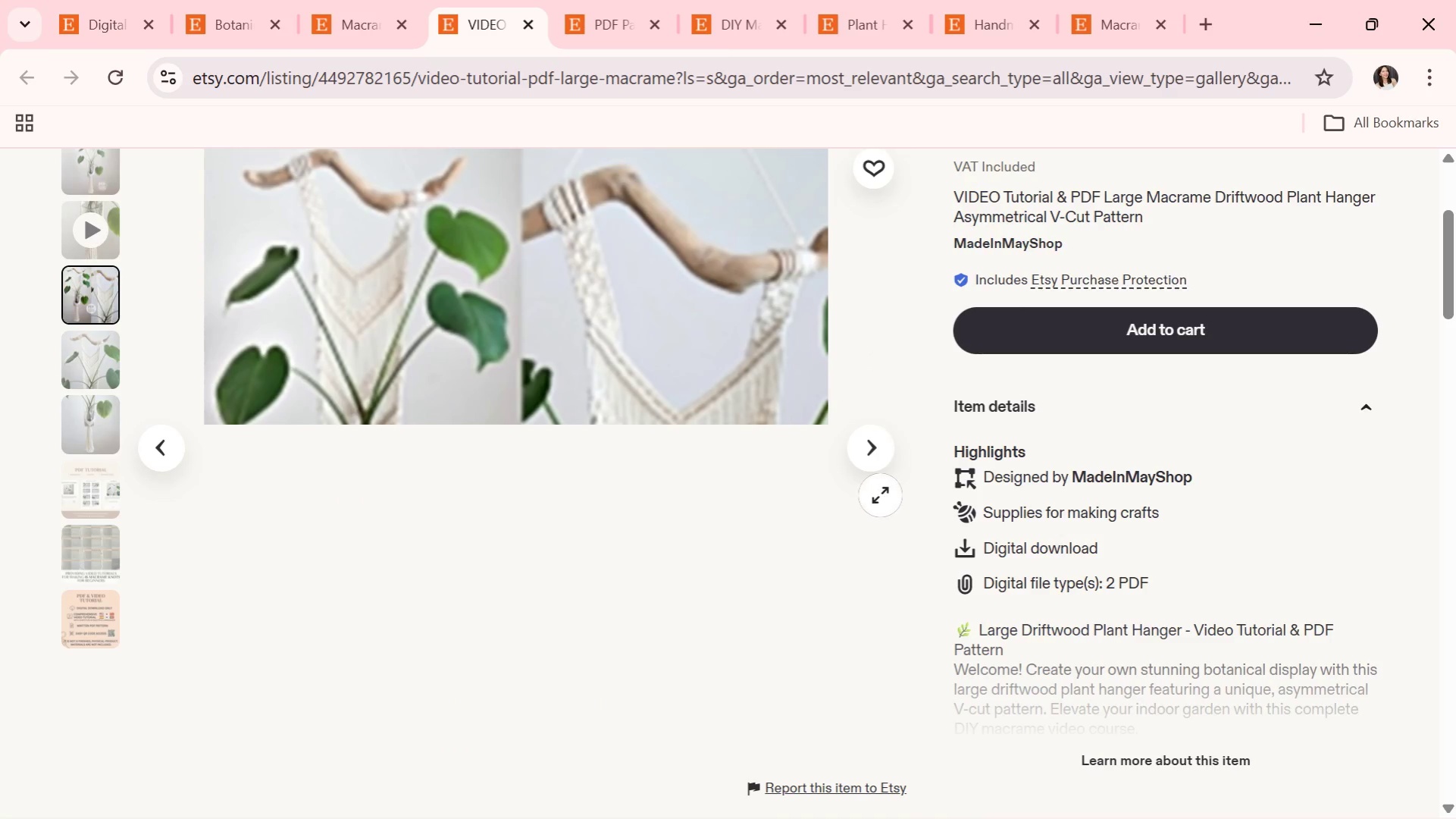 
left_click([879, 461])
 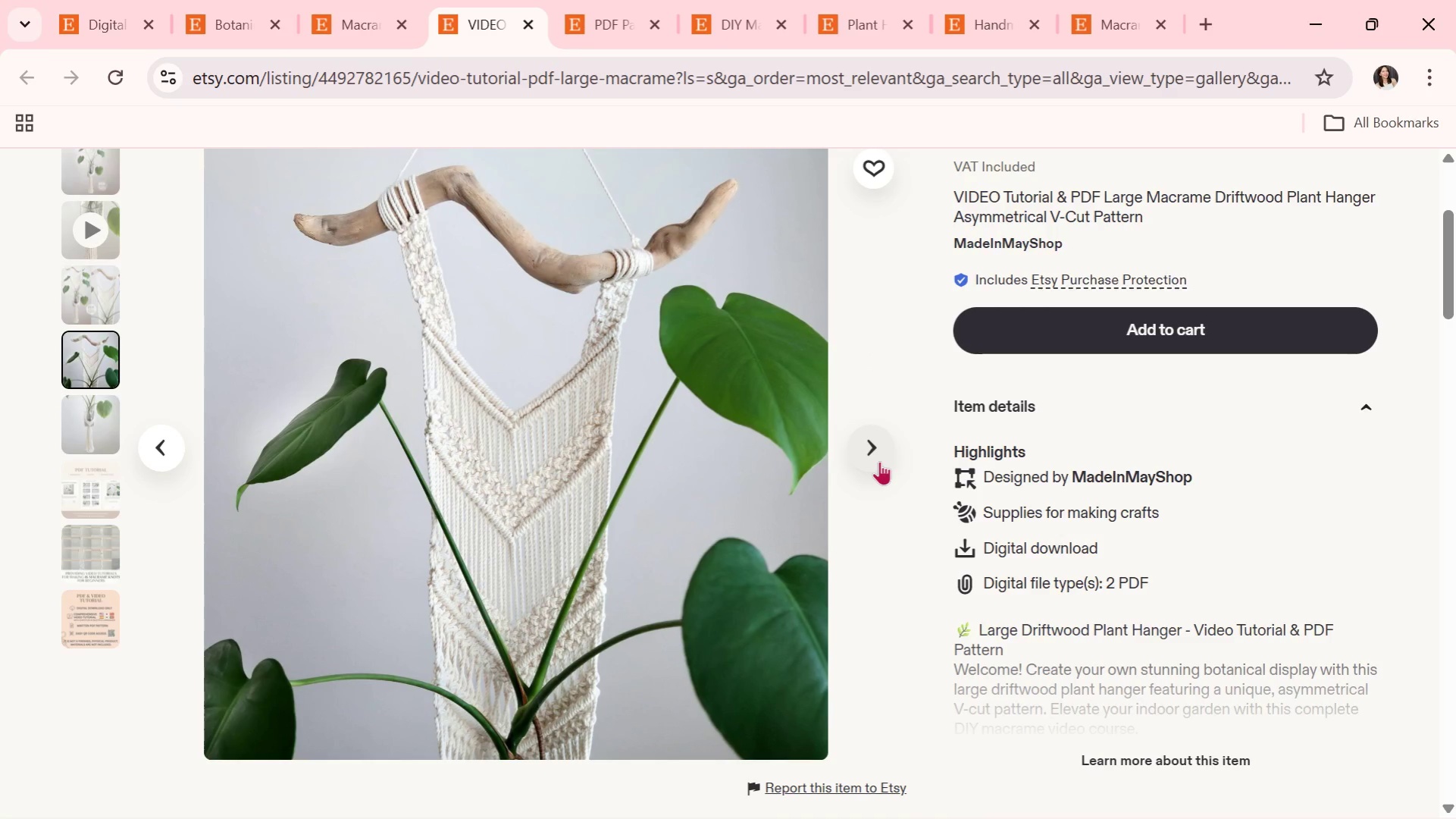 
left_click([879, 461])
 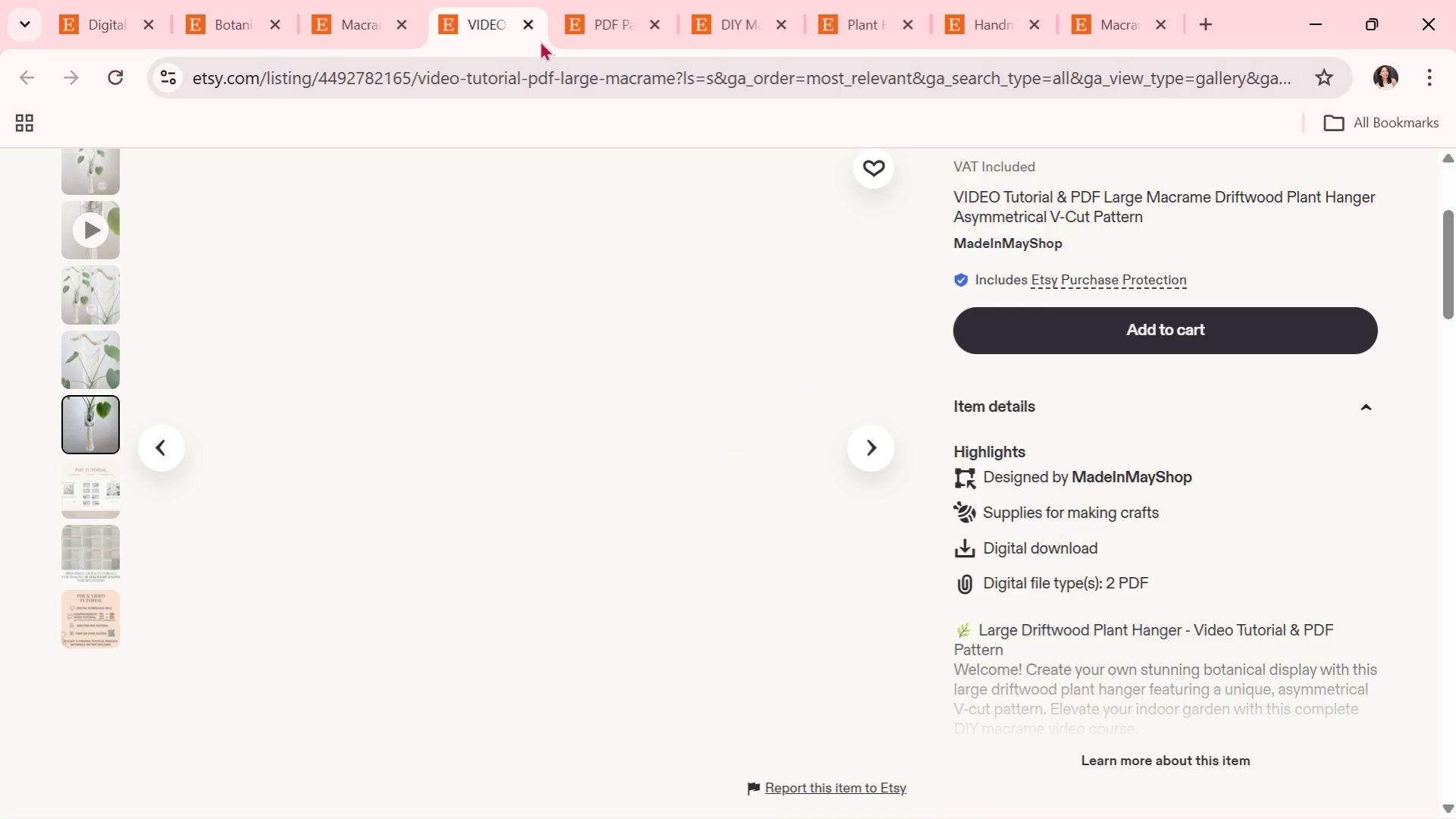 
left_click([527, 20])
 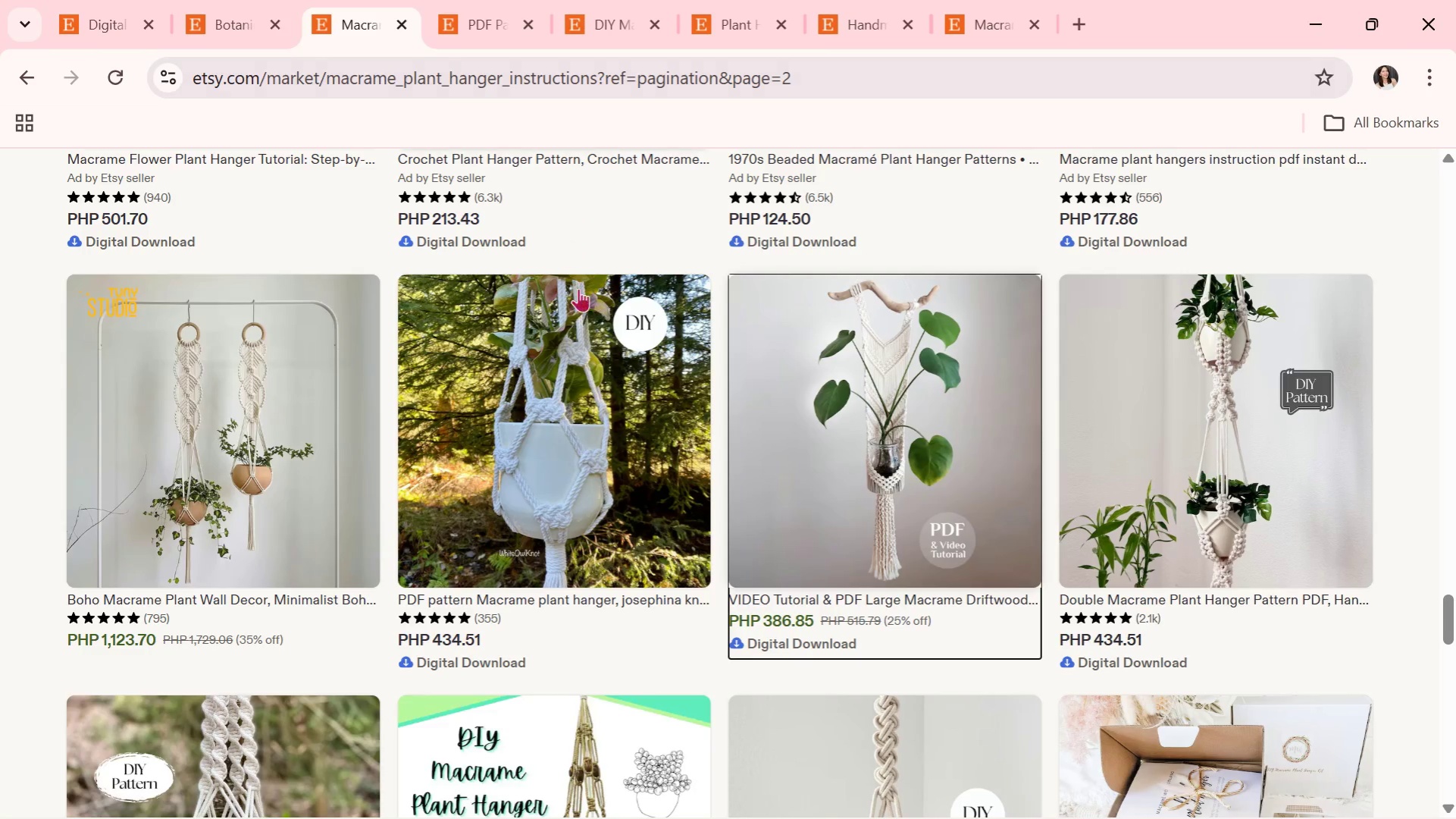 
scroll: coordinate [651, 527], scroll_direction: down, amount: 4.0
 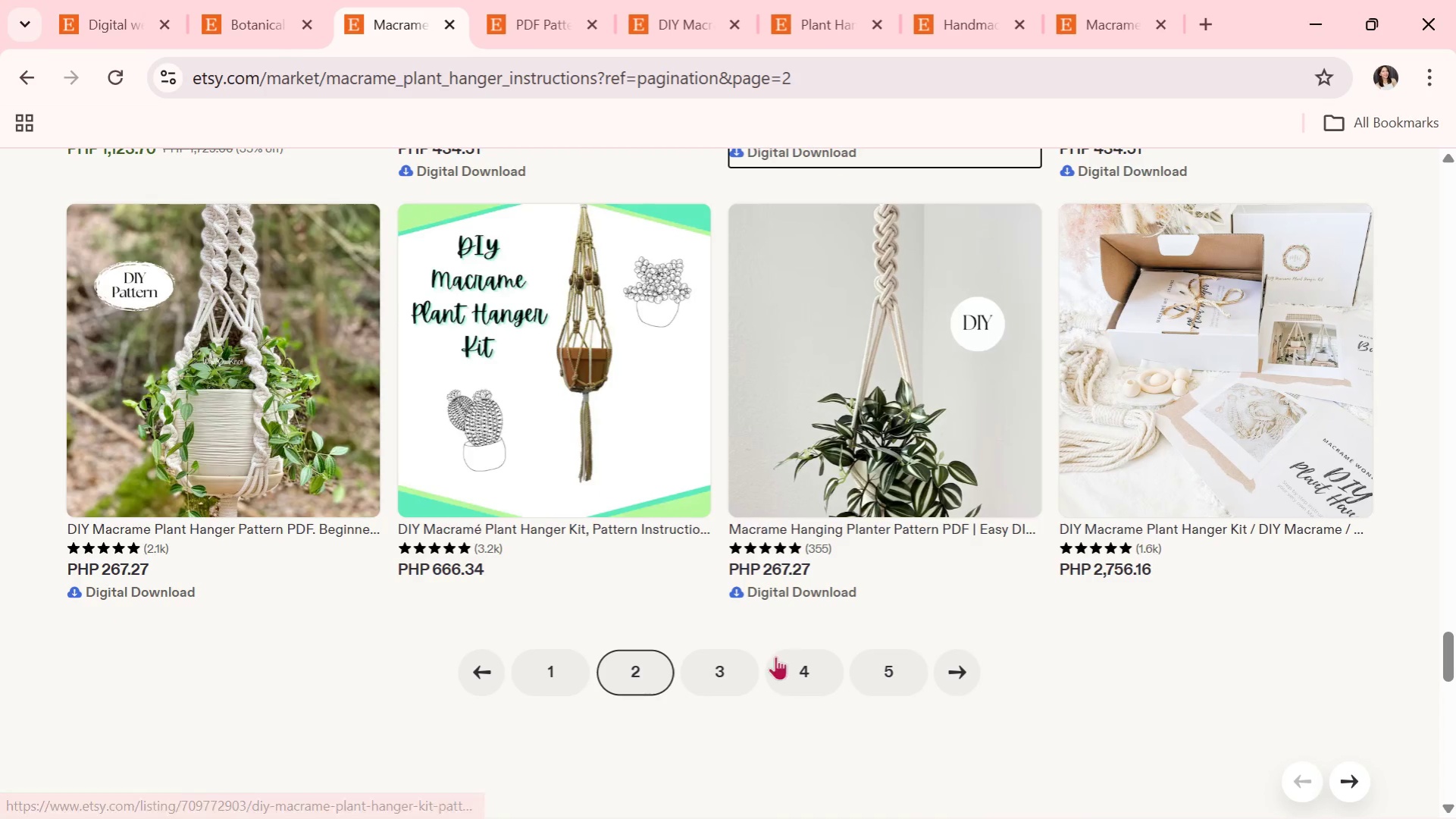 
left_click([710, 662])
 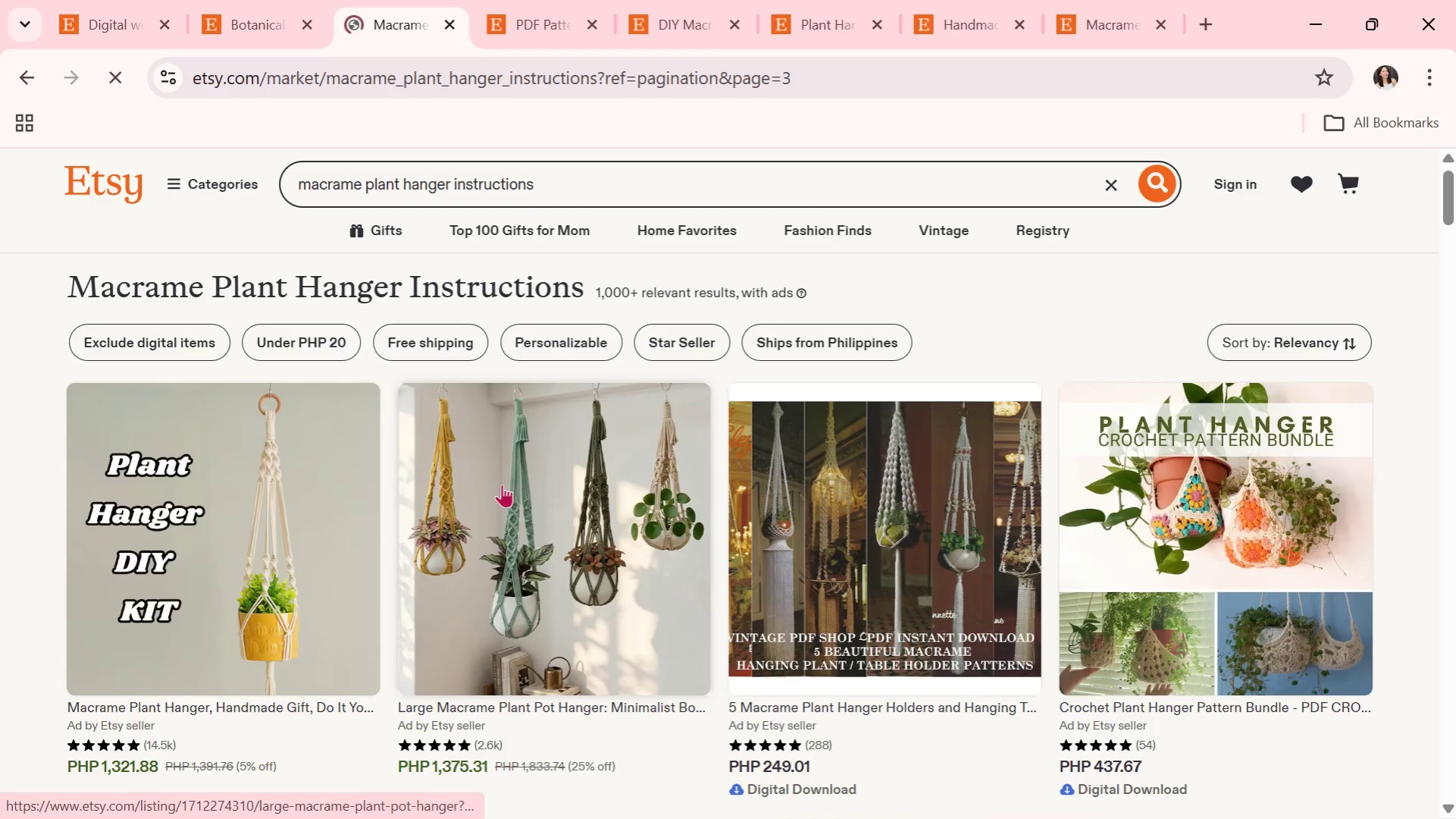 
scroll: coordinate [561, 488], scroll_direction: down, amount: 13.0
 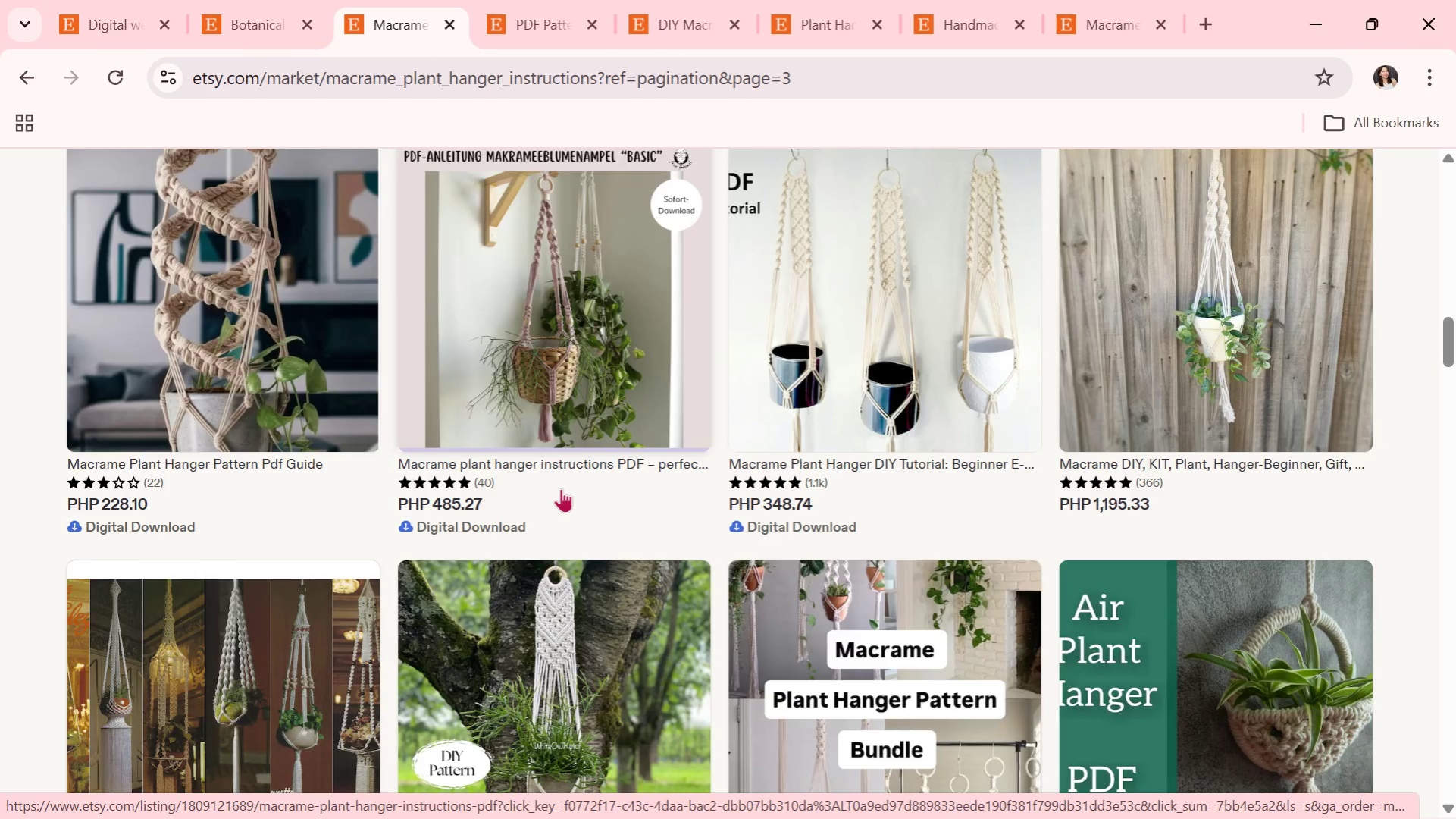 
scroll: coordinate [561, 488], scroll_direction: down, amount: 4.0
 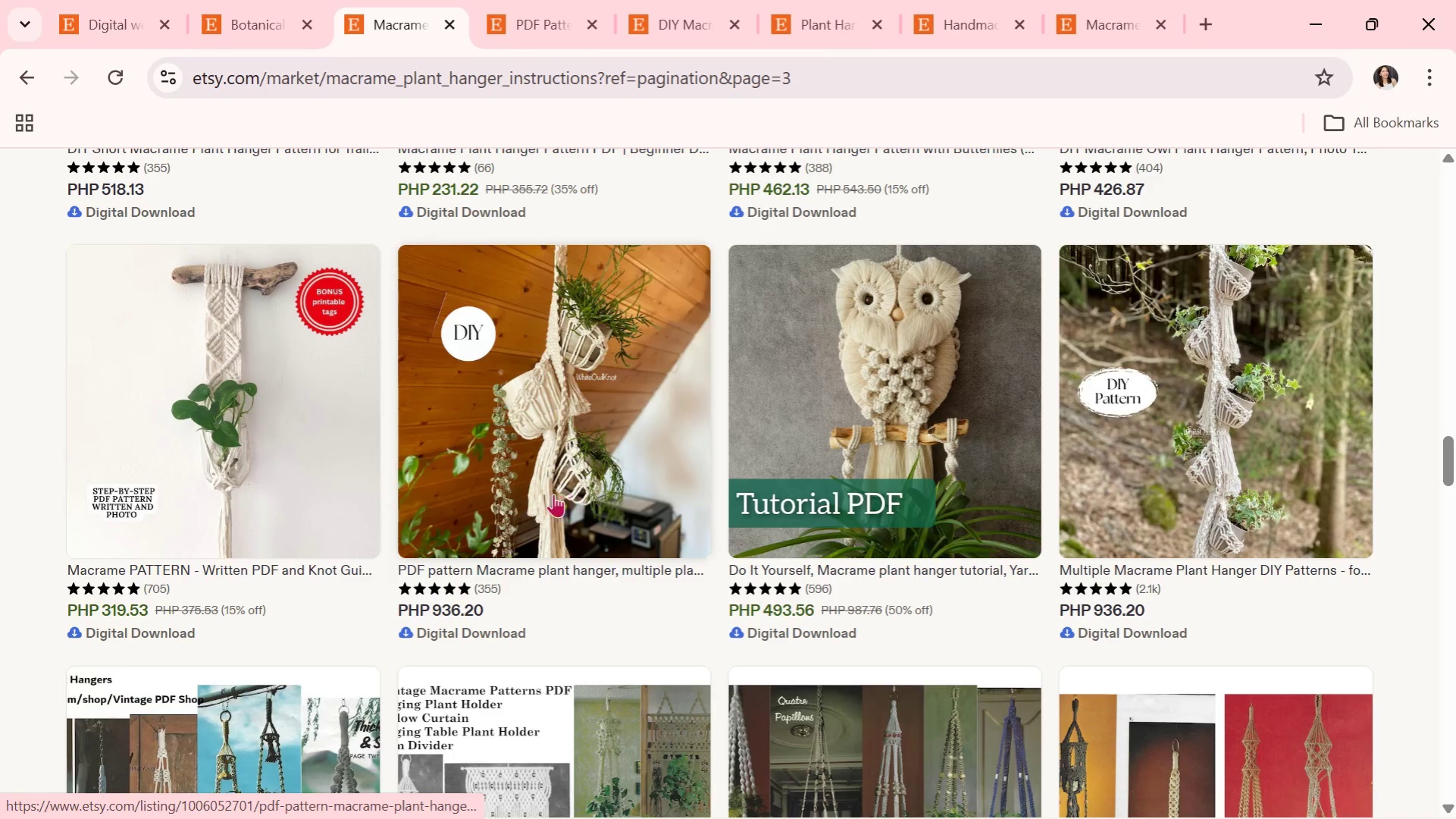 
left_click_drag(start_coordinate=[565, 483], to_coordinate=[562, 481])
 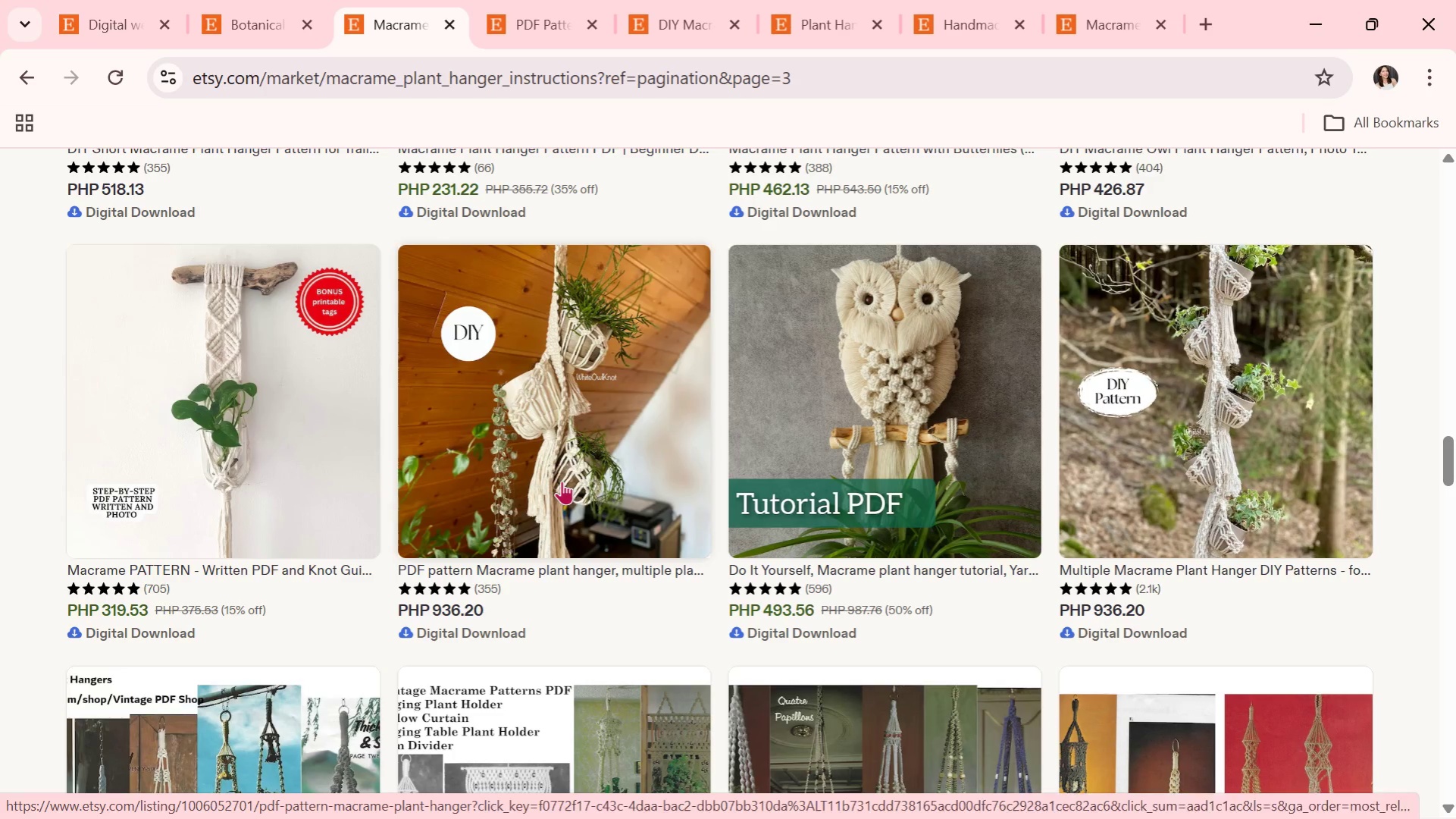 
left_click([562, 481])
 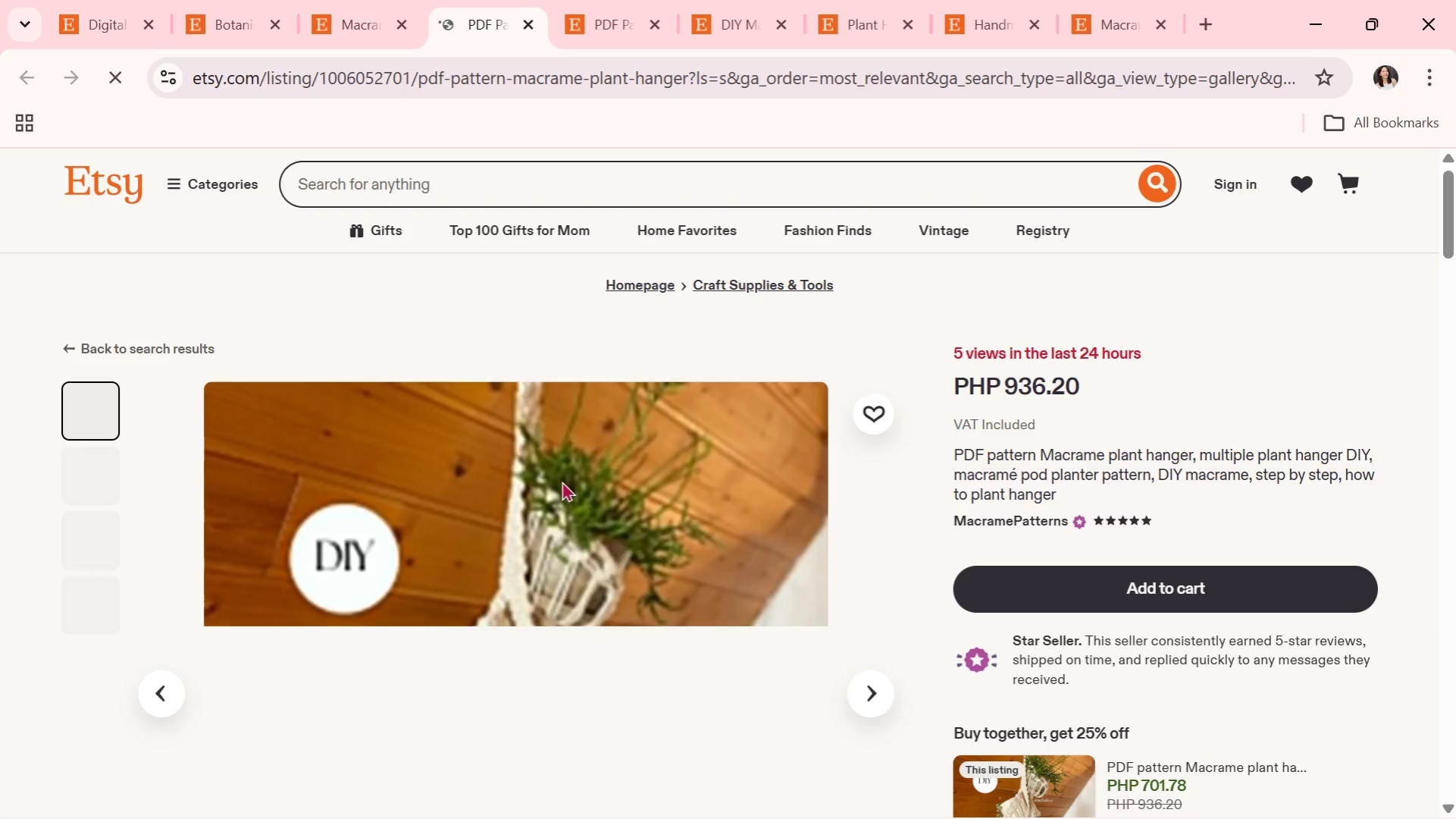 
wait(5.58)
 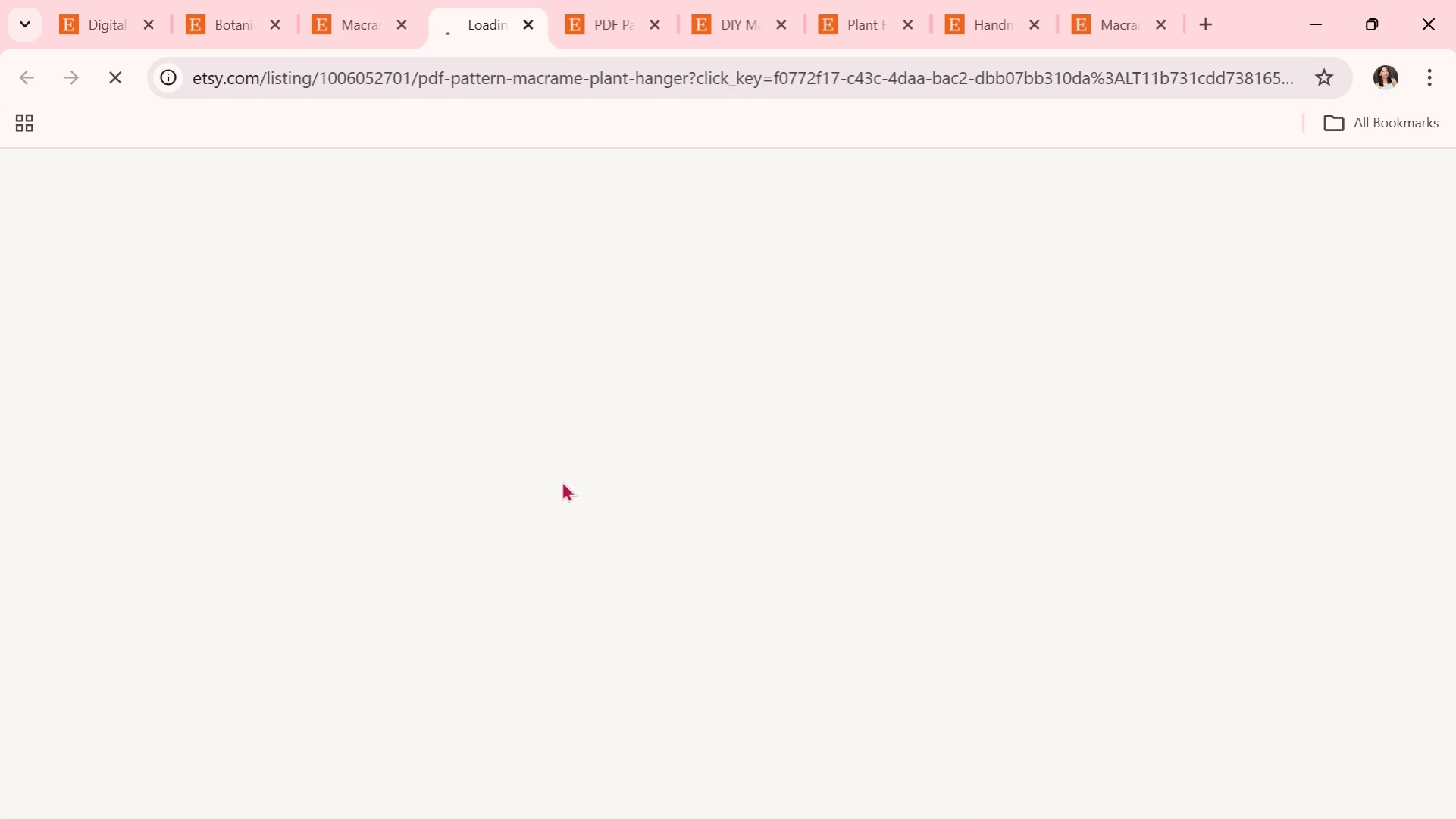 
scroll: coordinate [600, 545], scroll_direction: down, amount: 1.0
 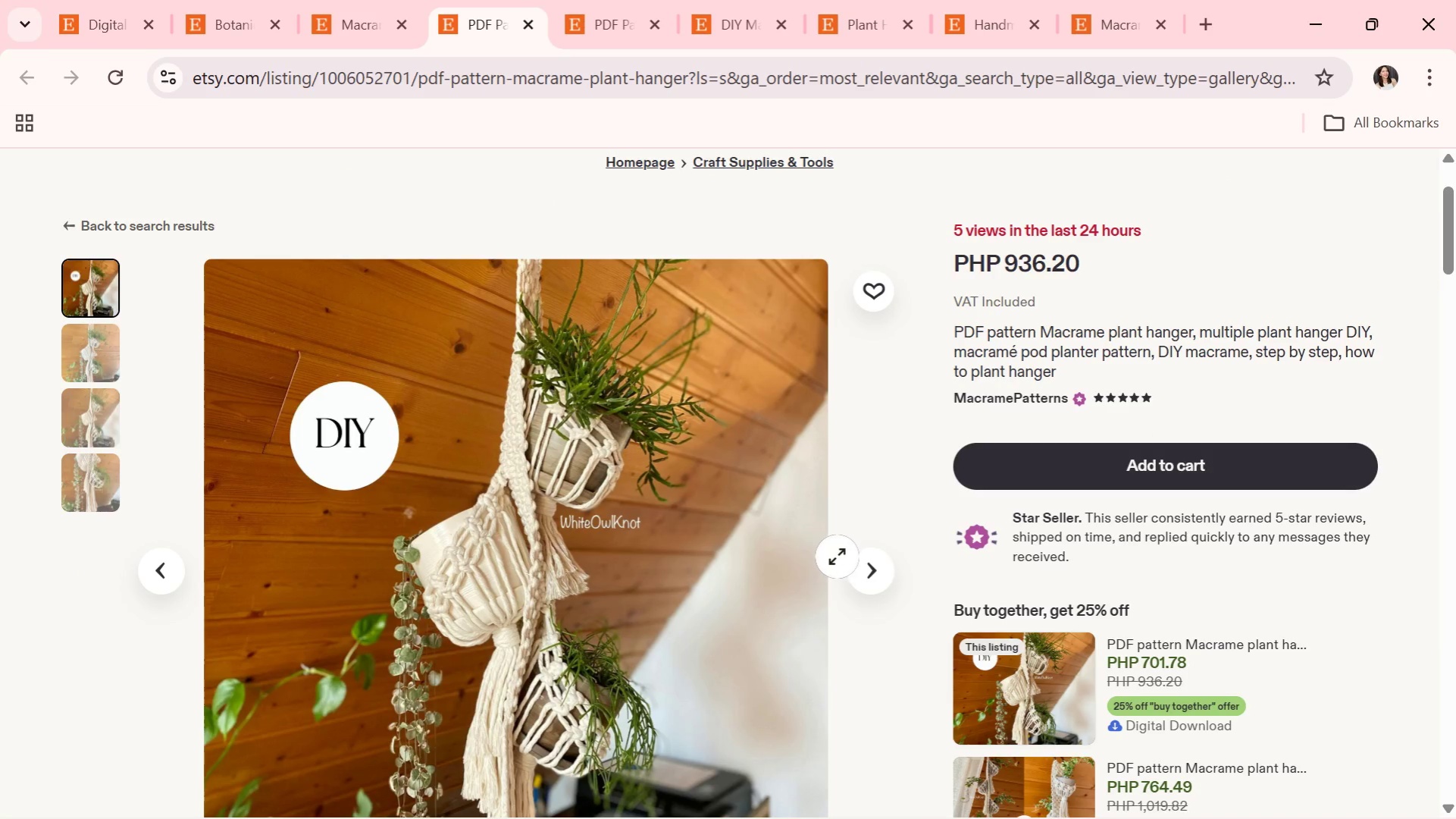 
left_click([856, 563])
 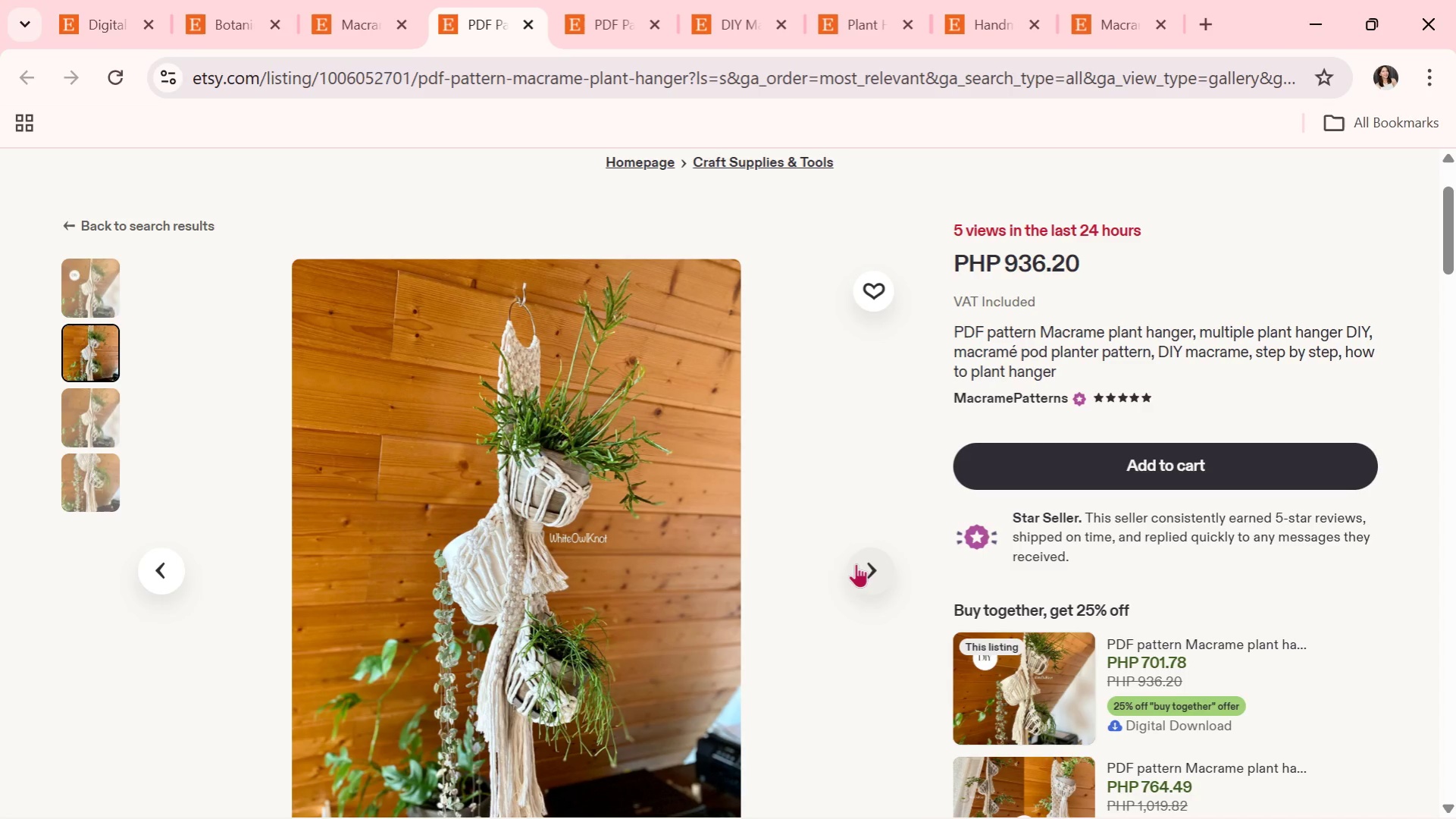 
wait(6.08)
 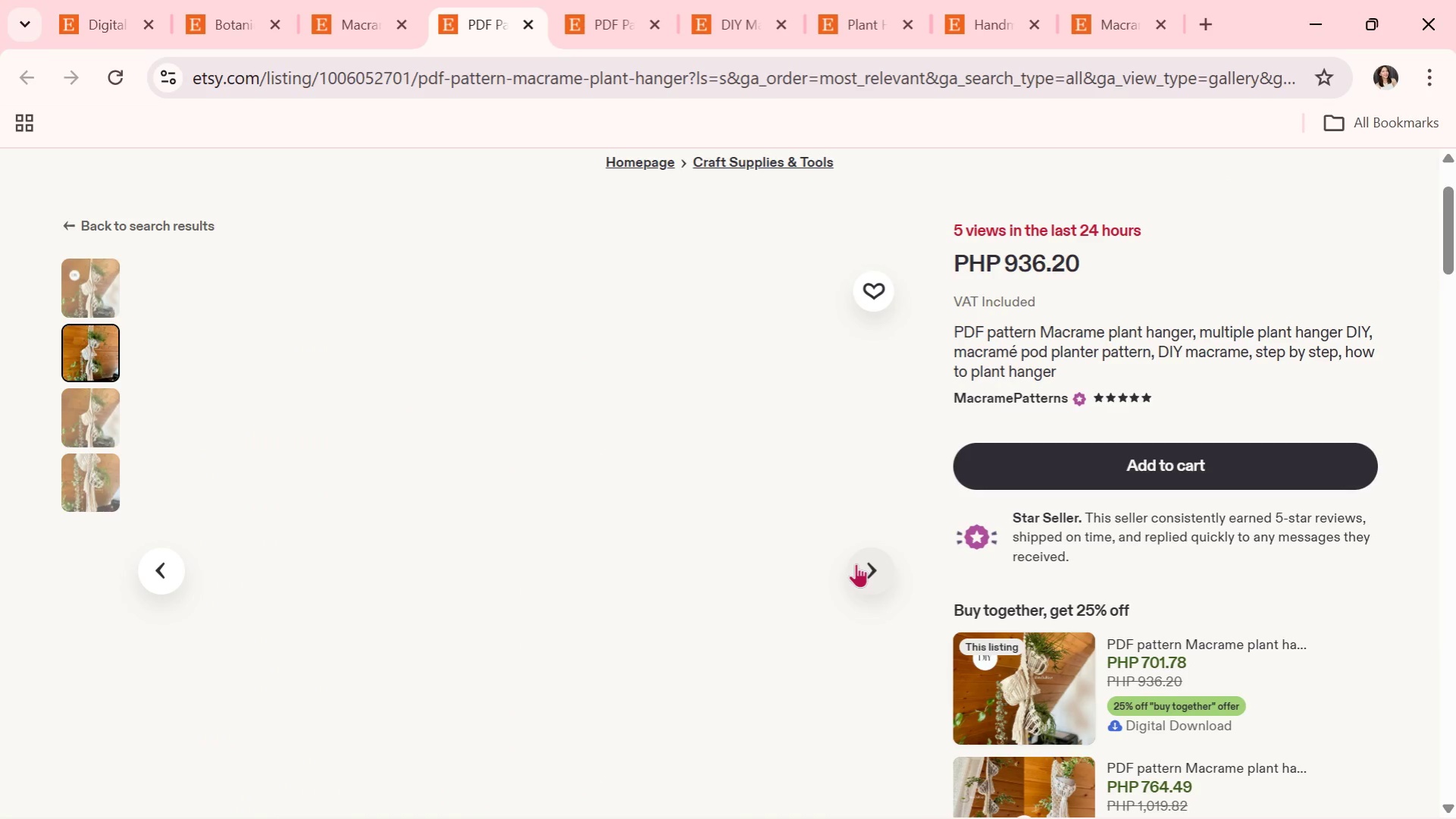 
left_click([866, 554])
 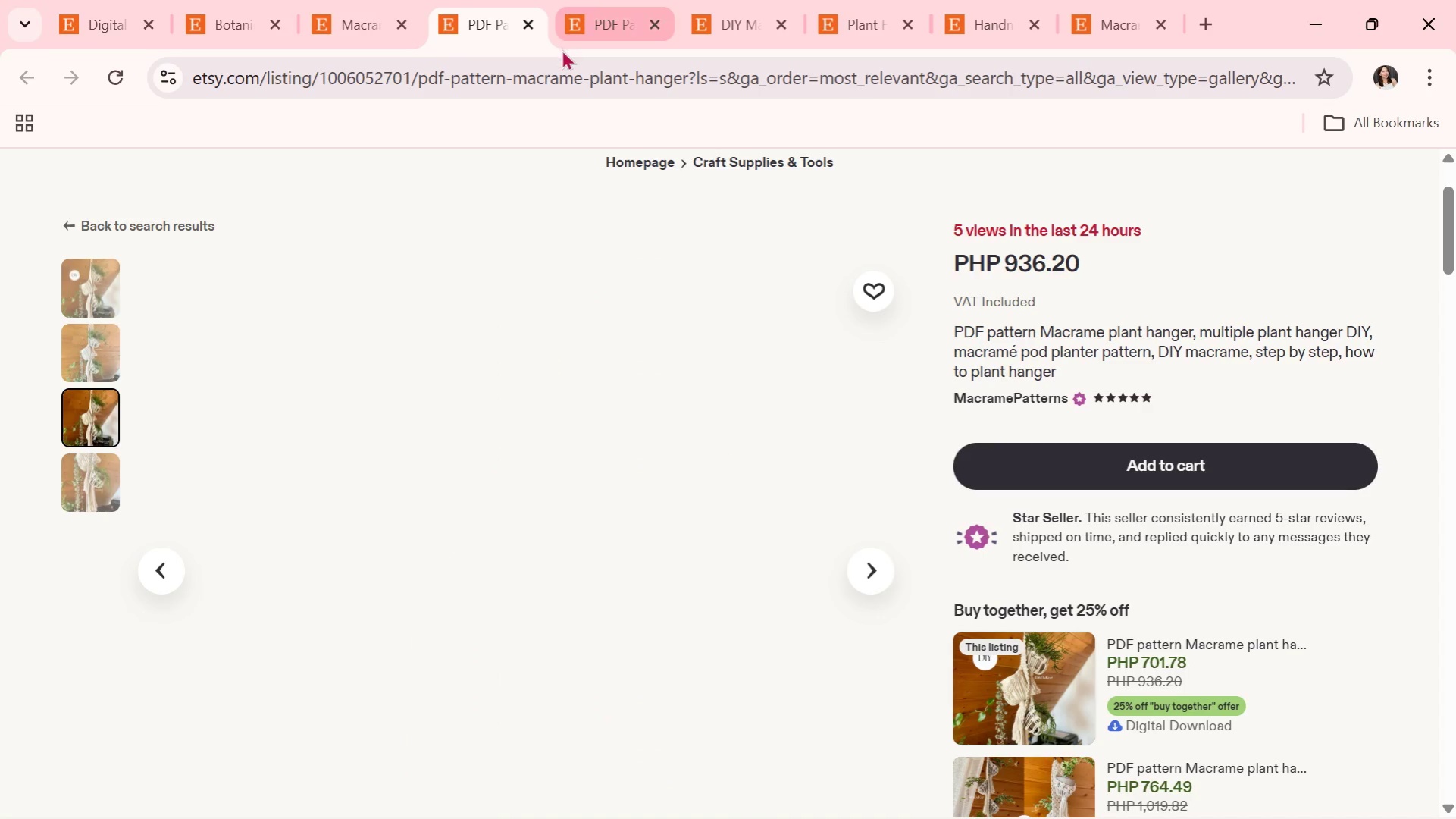 
left_click([526, 20])
 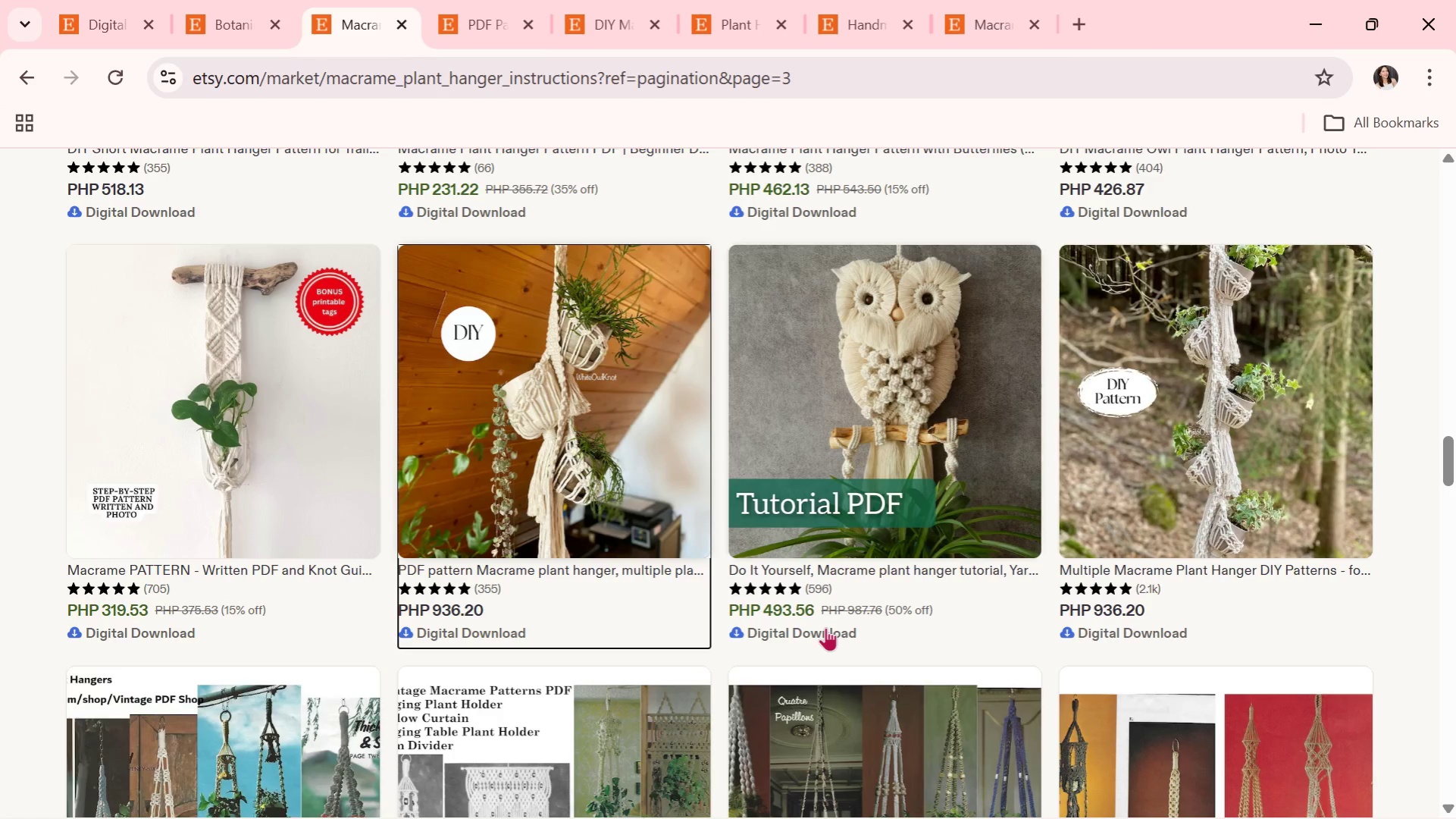 
scroll: coordinate [825, 627], scroll_direction: down, amount: 2.0
 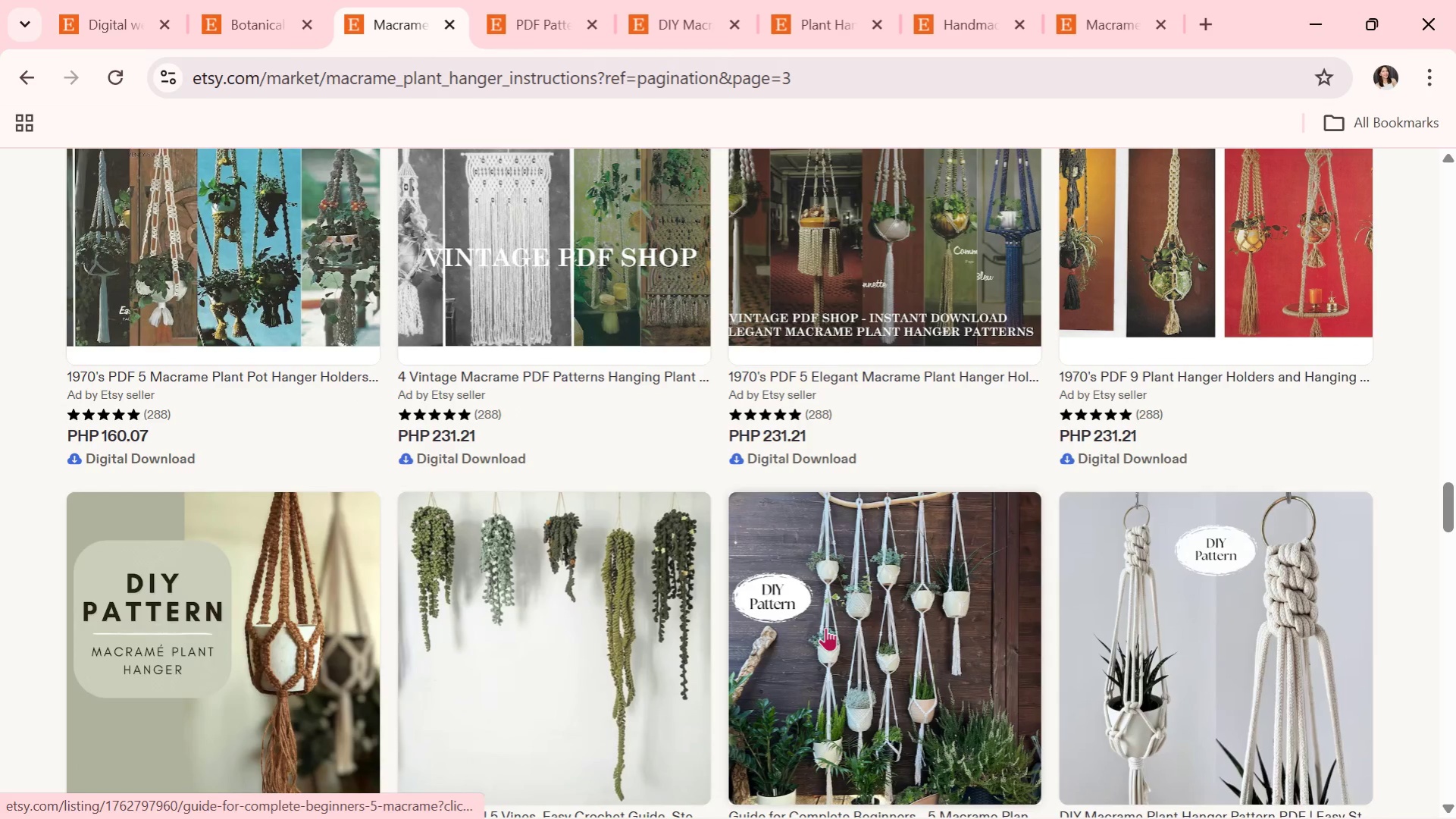 
left_click([302, 472])
 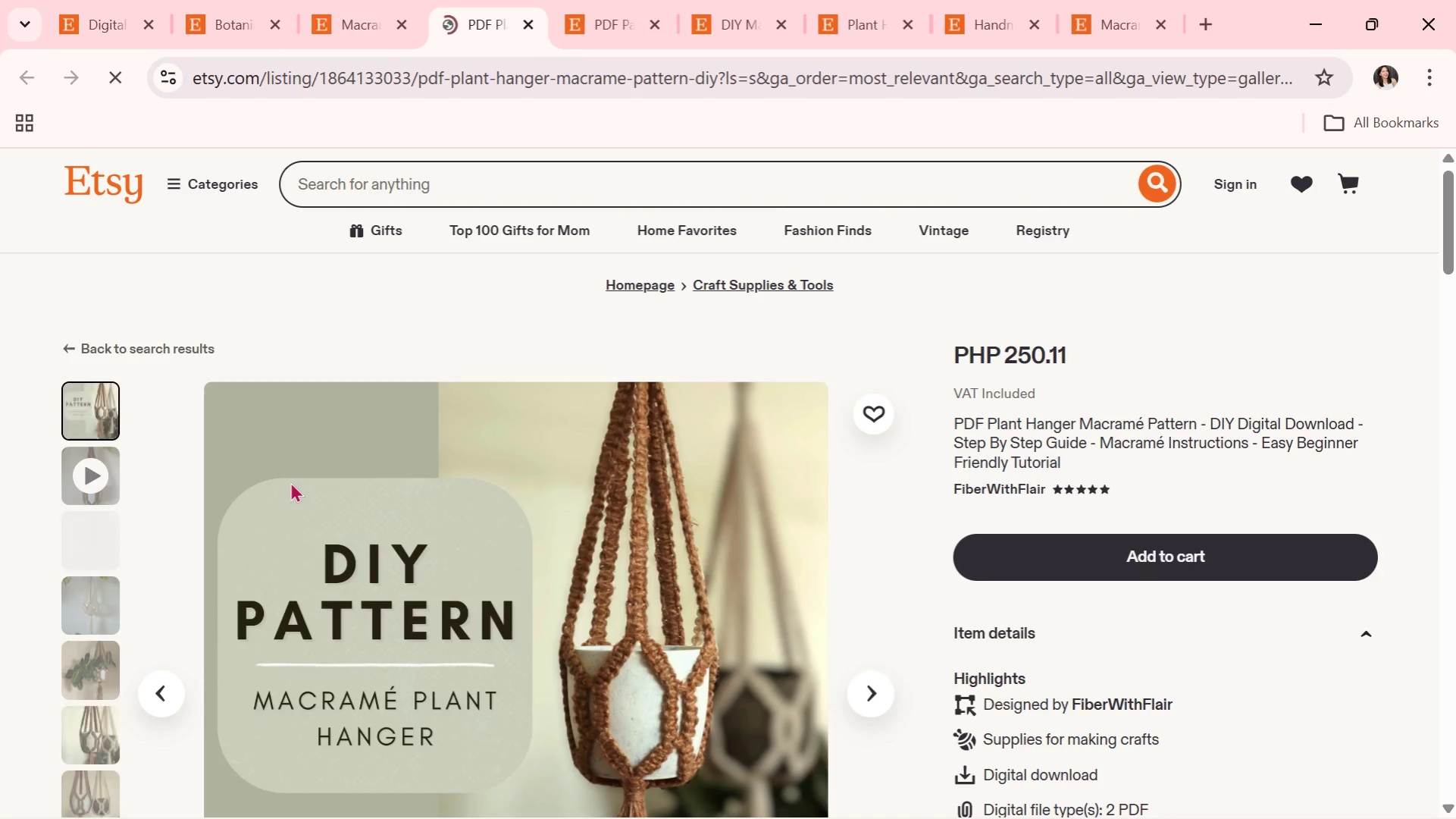 
scroll: coordinate [616, 438], scroll_direction: down, amount: 4.0
 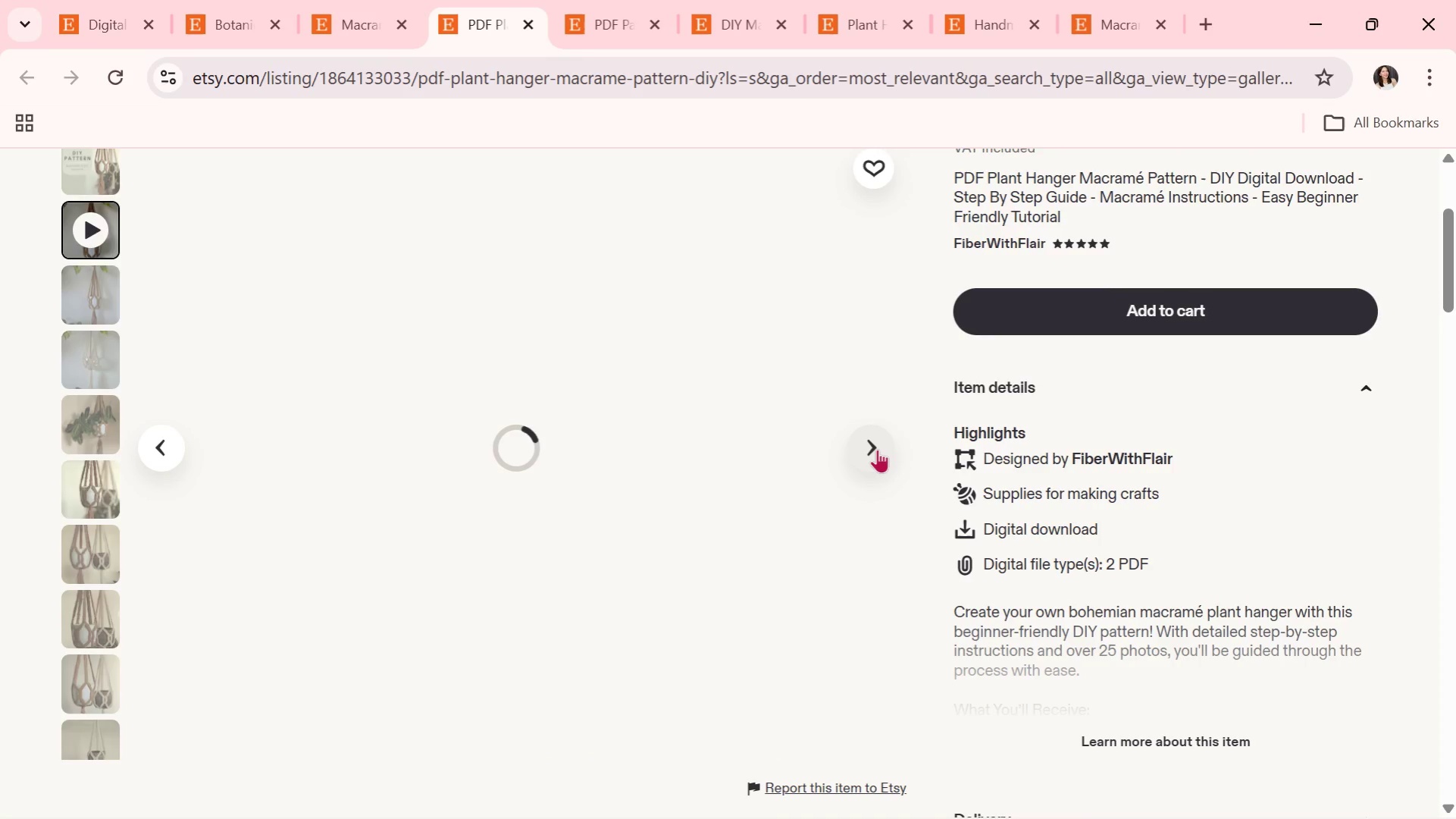 
left_click([877, 449])
 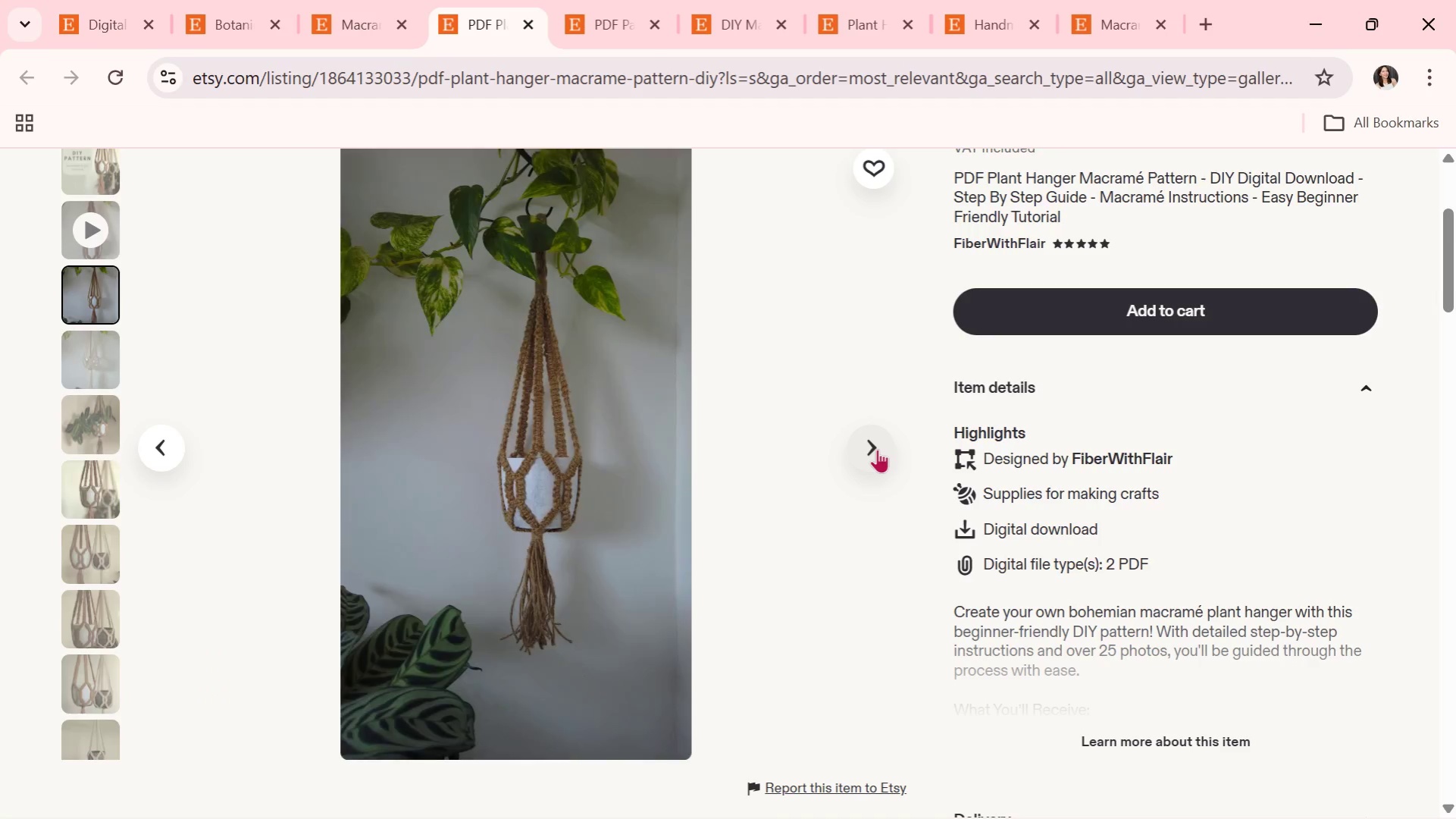 
left_click([877, 449])
 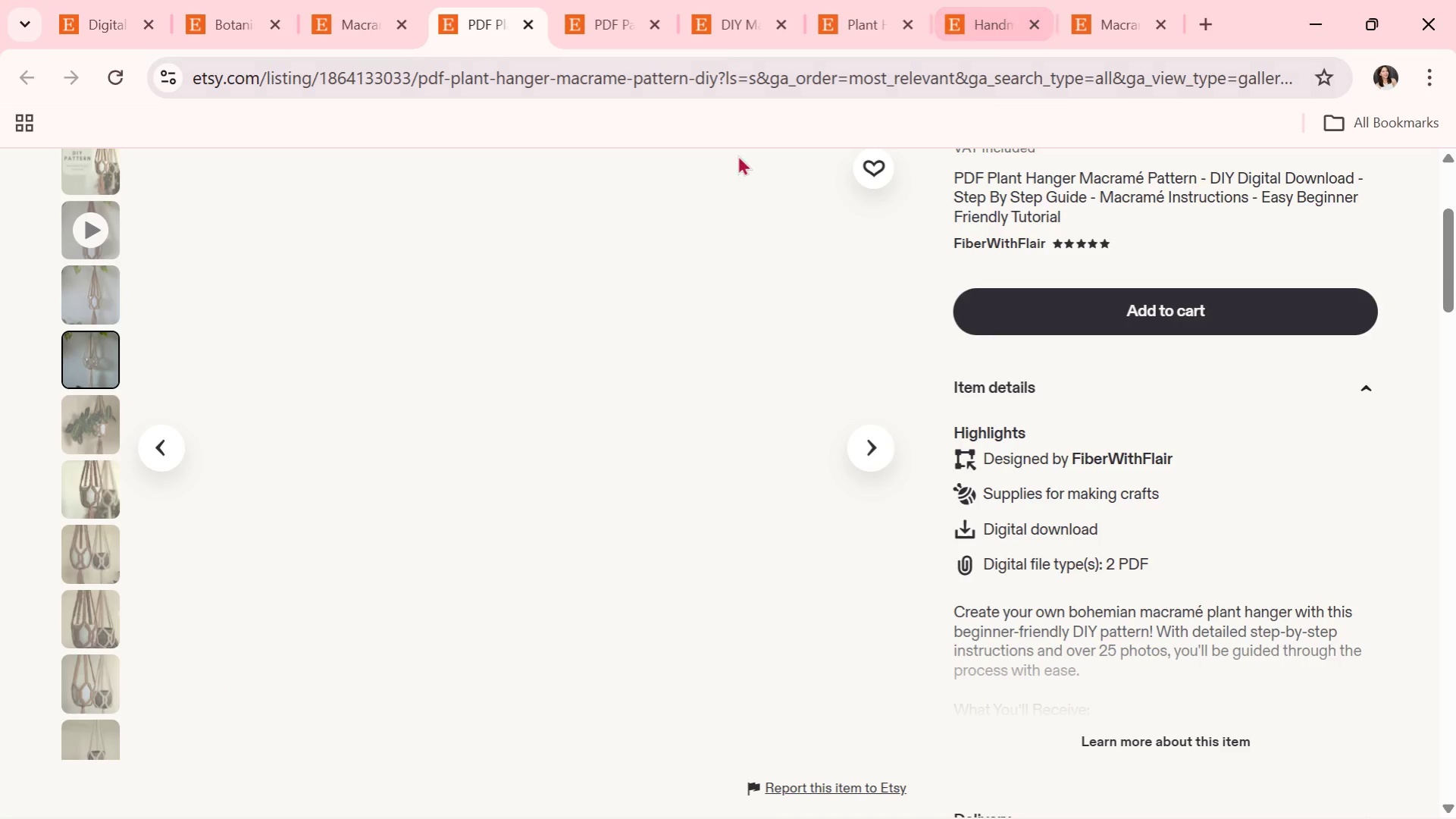 
mouse_move([523, 28])
 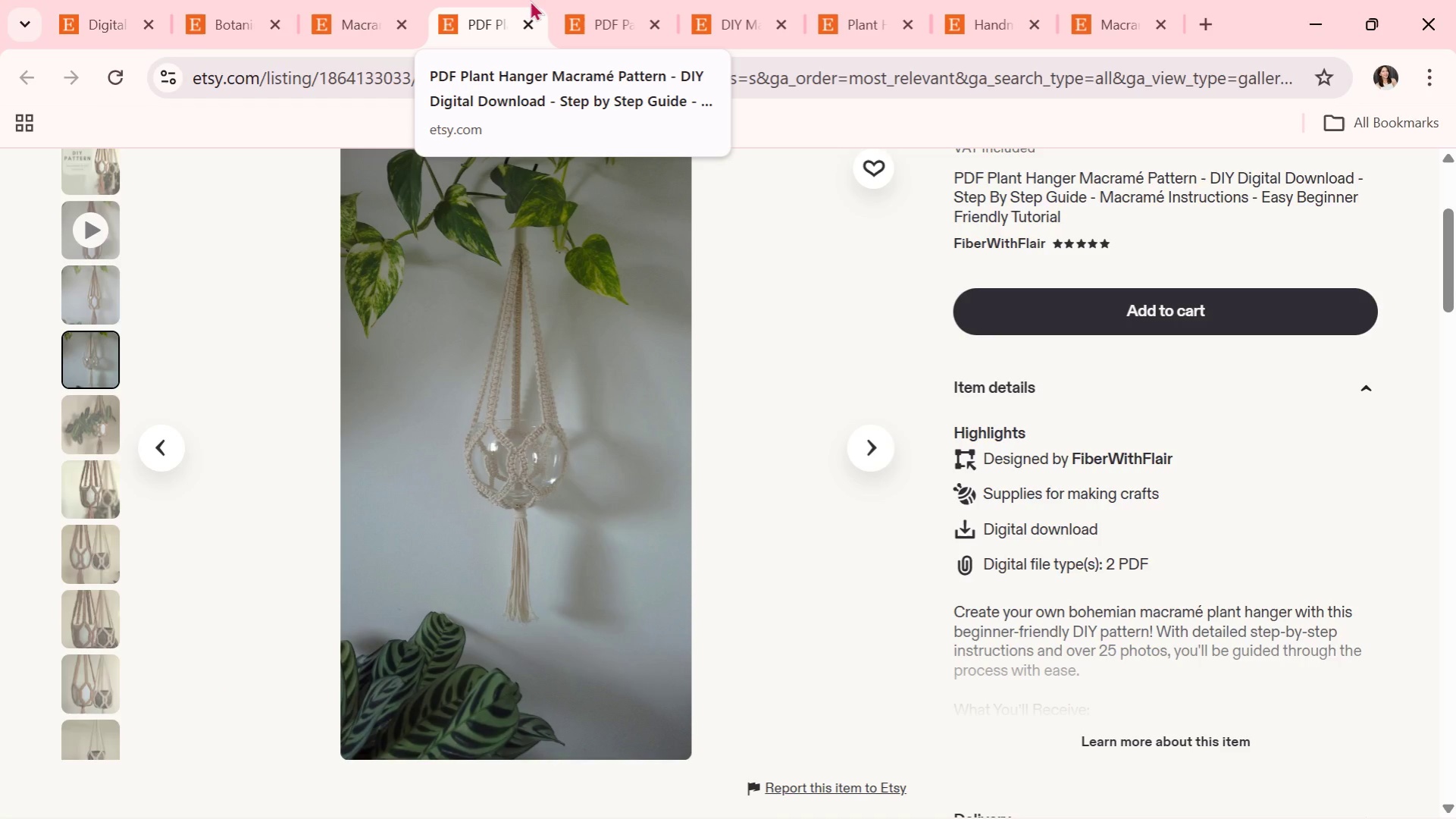 
left_click([530, 0])
 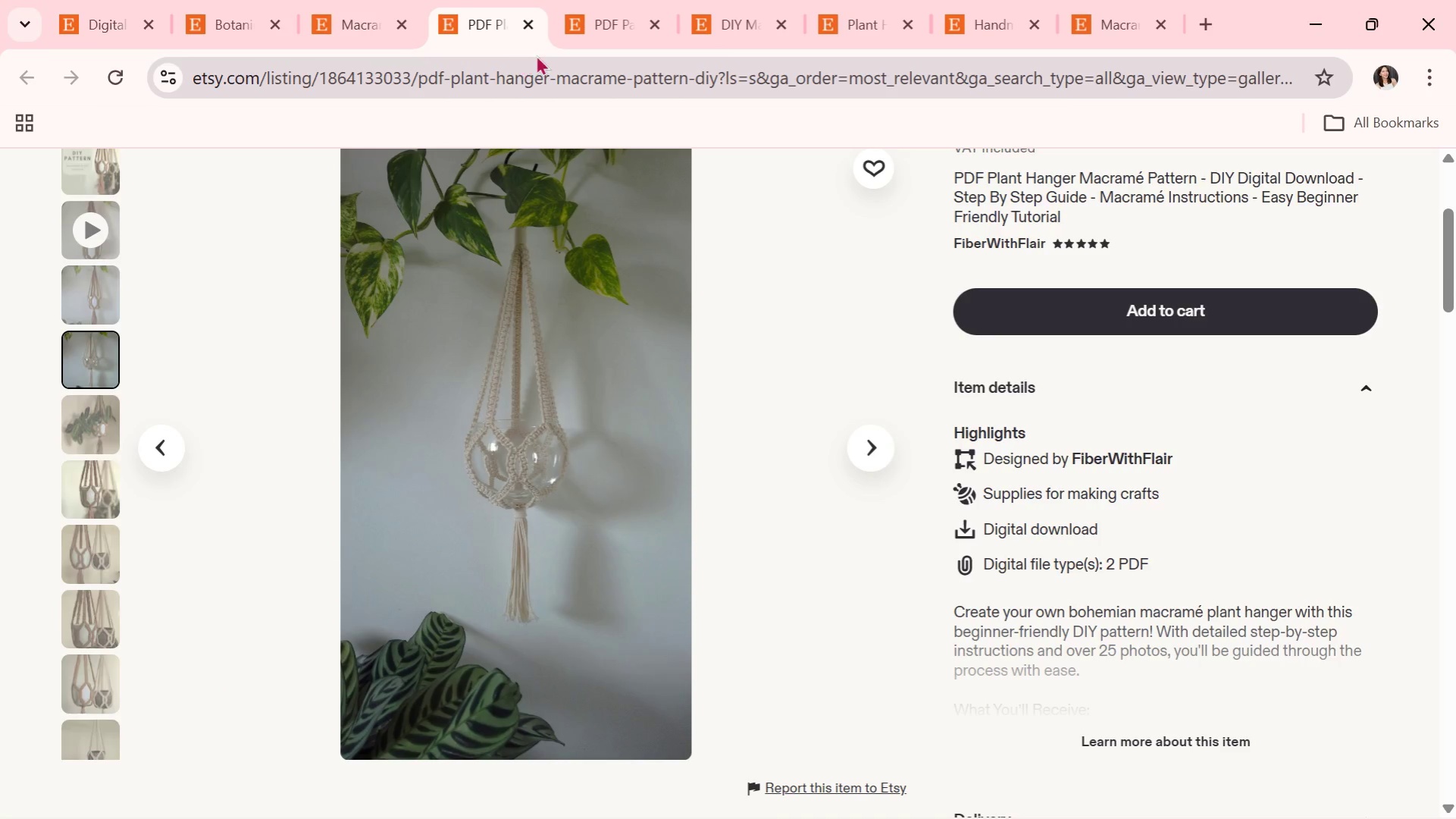 
left_click([340, 0])
 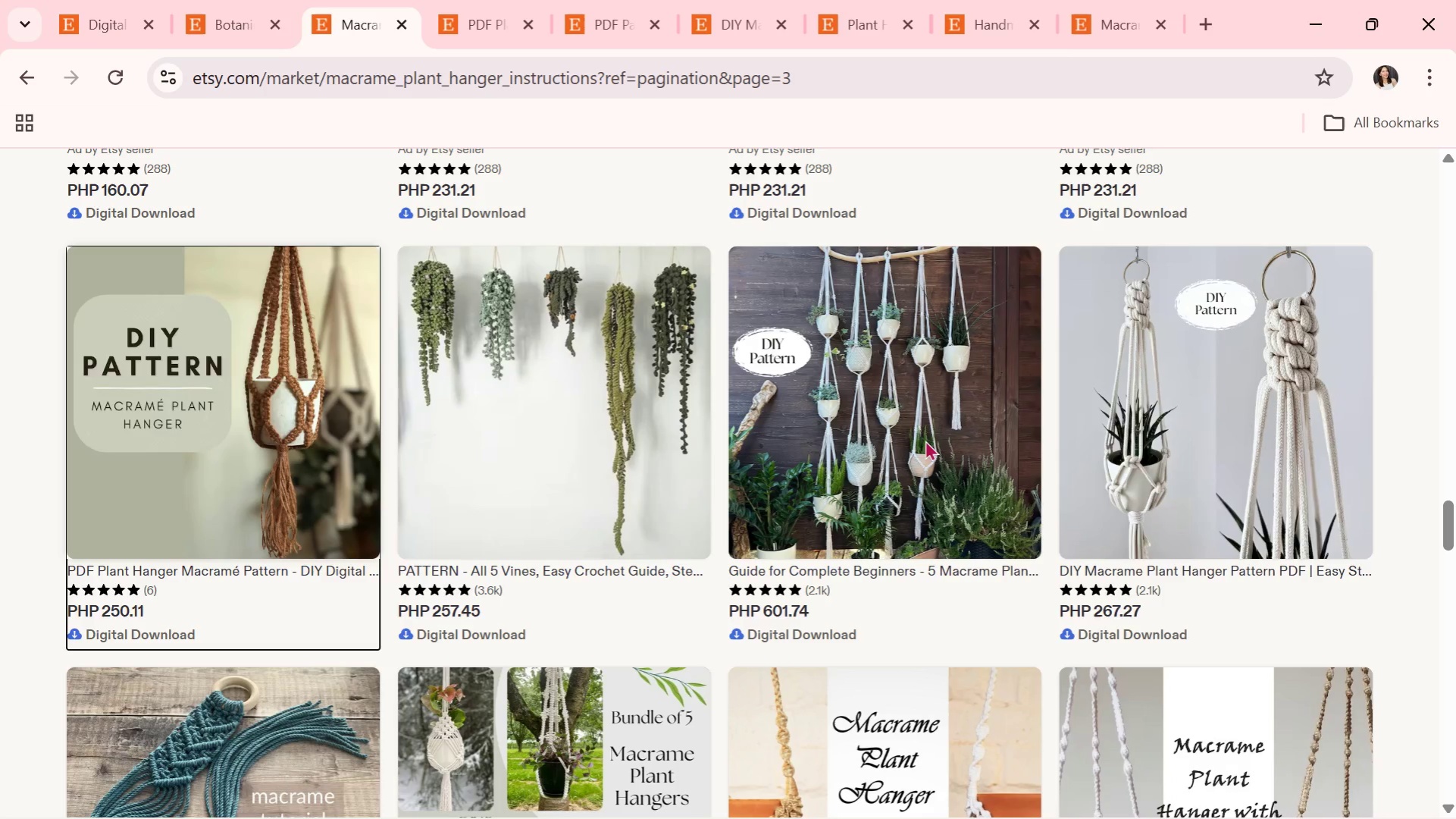 
mouse_move([1067, 808])
 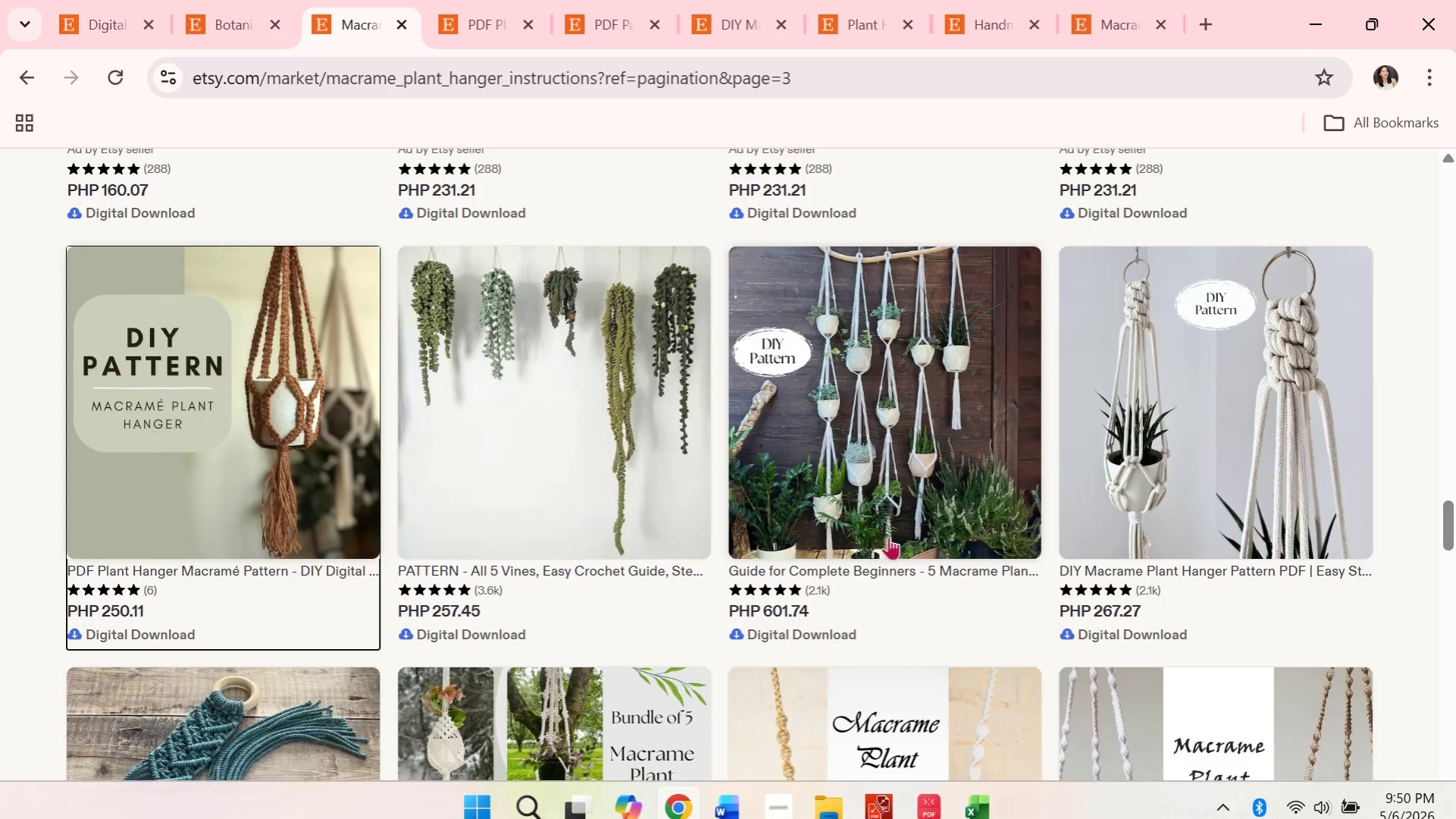 
scroll: coordinate [843, 557], scroll_direction: down, amount: 1.0
 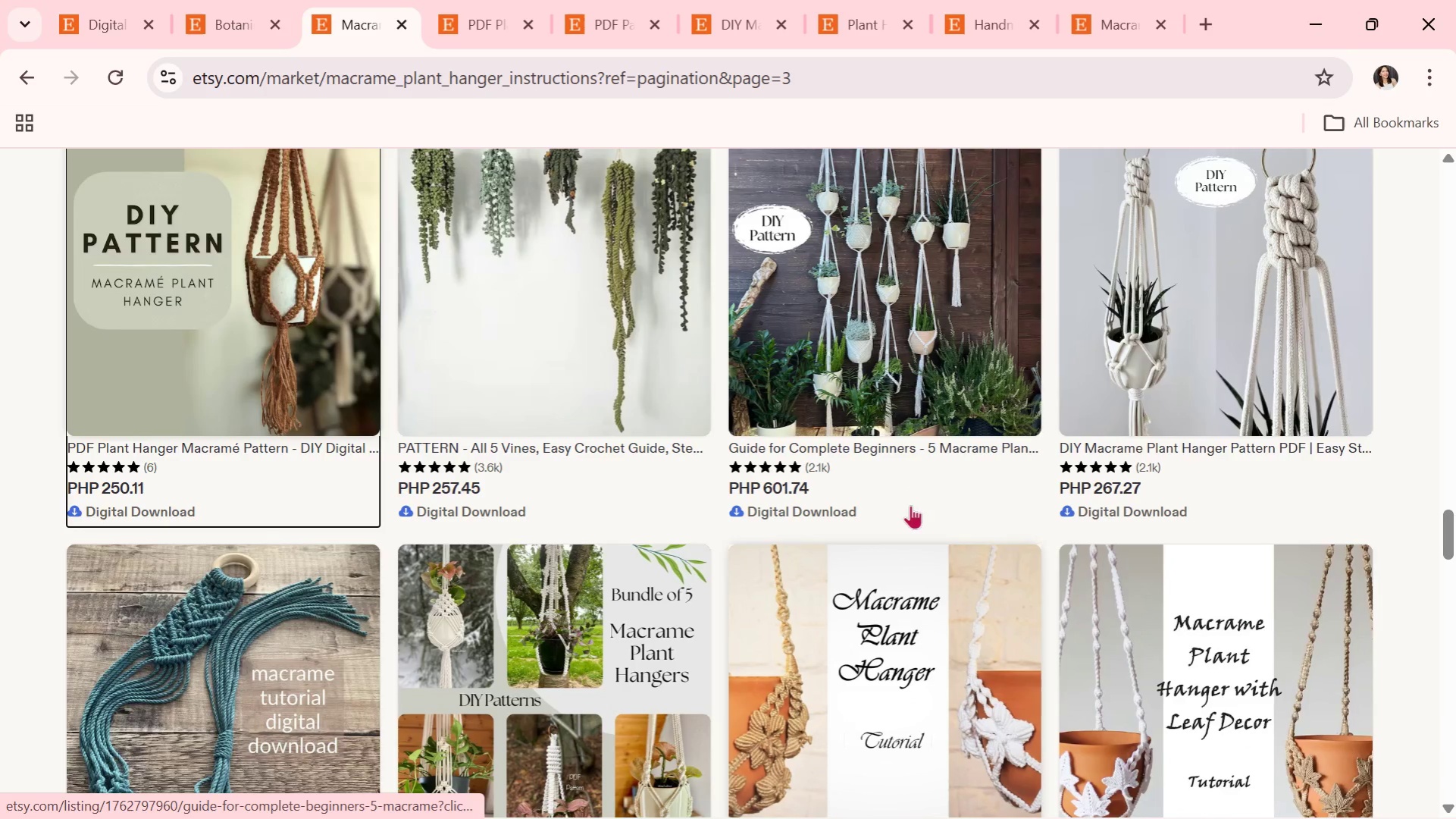 
mouse_move([927, 333])
 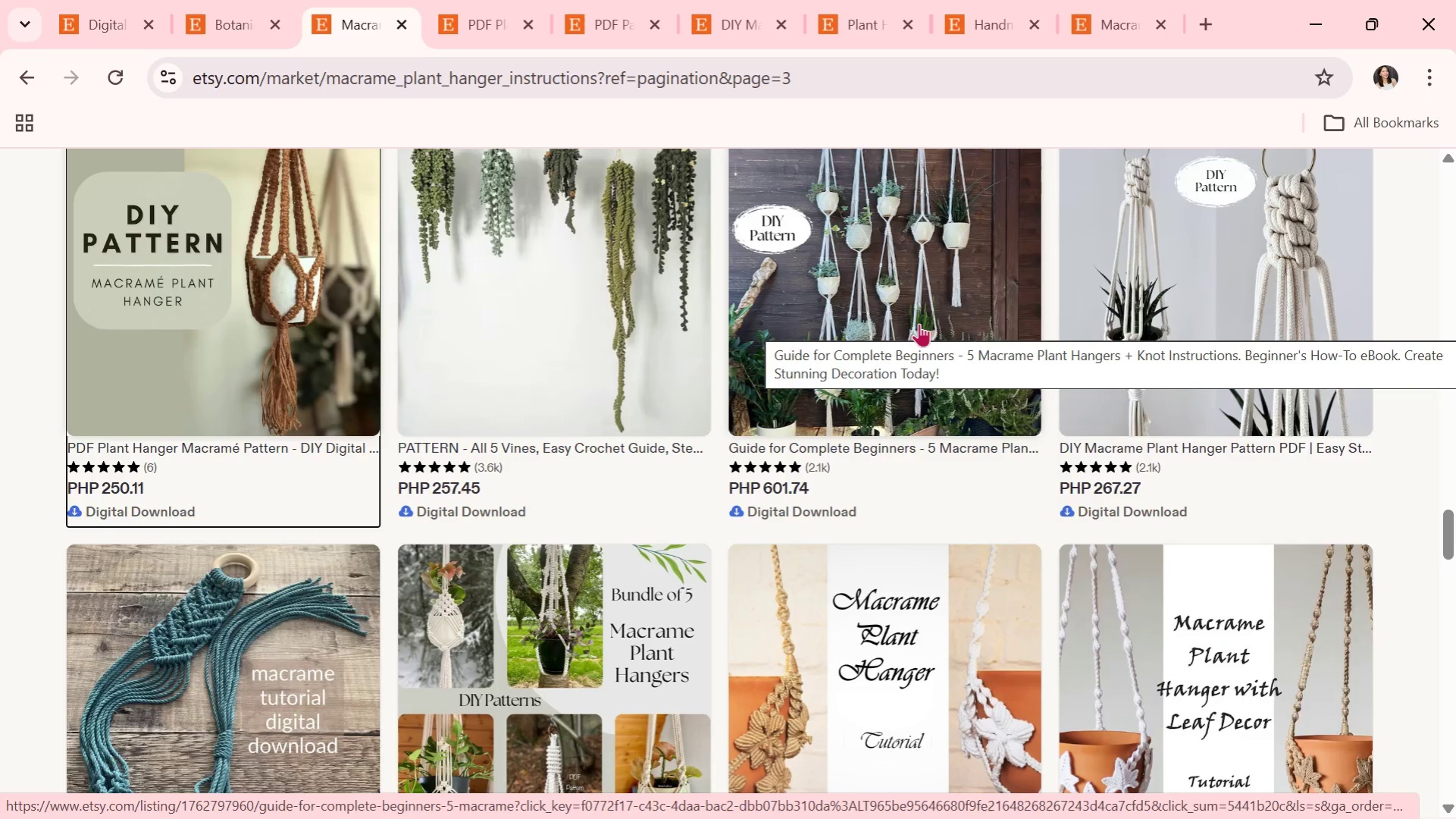 
wait(5.42)
 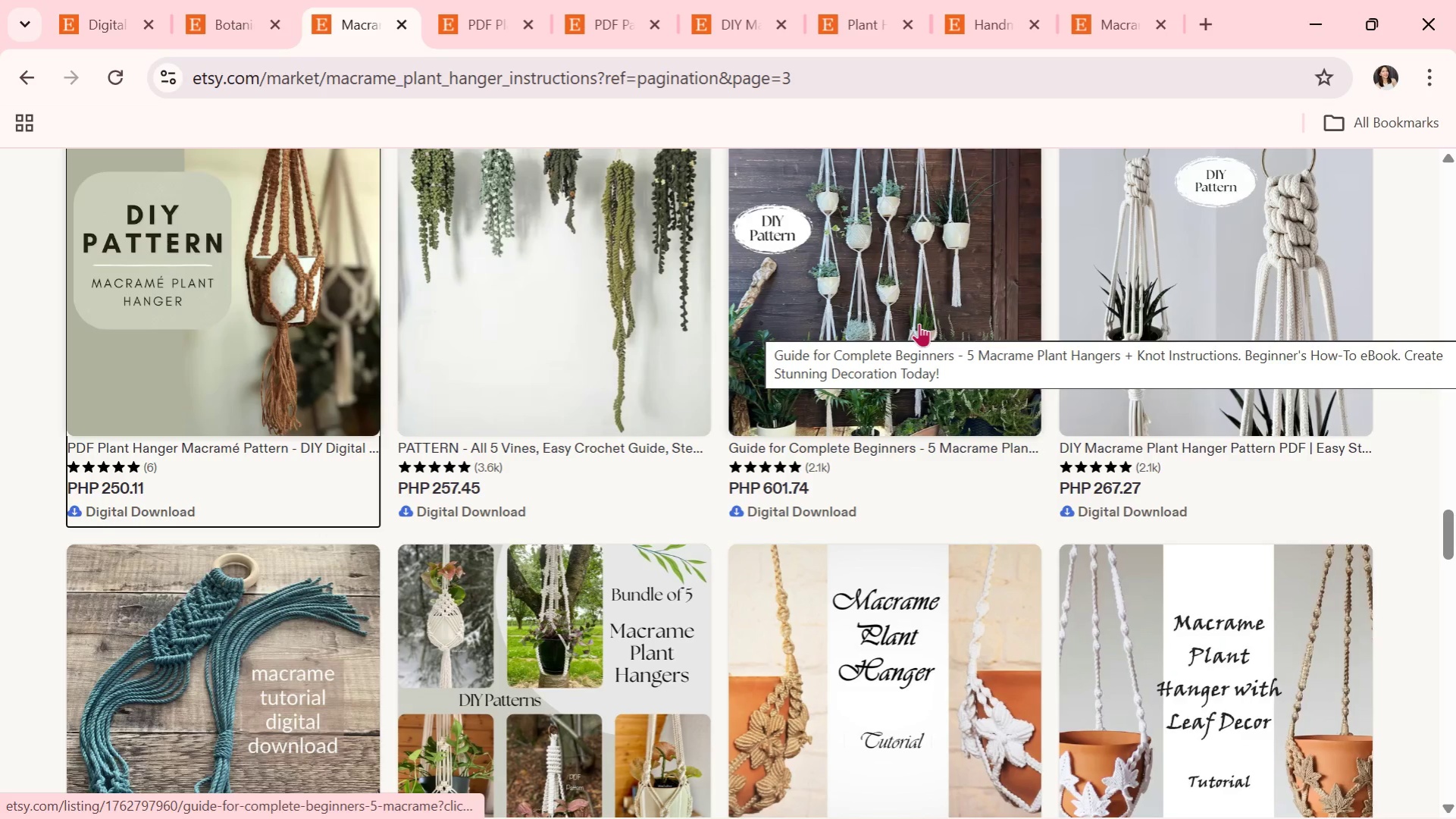 
left_click([1279, 411])
 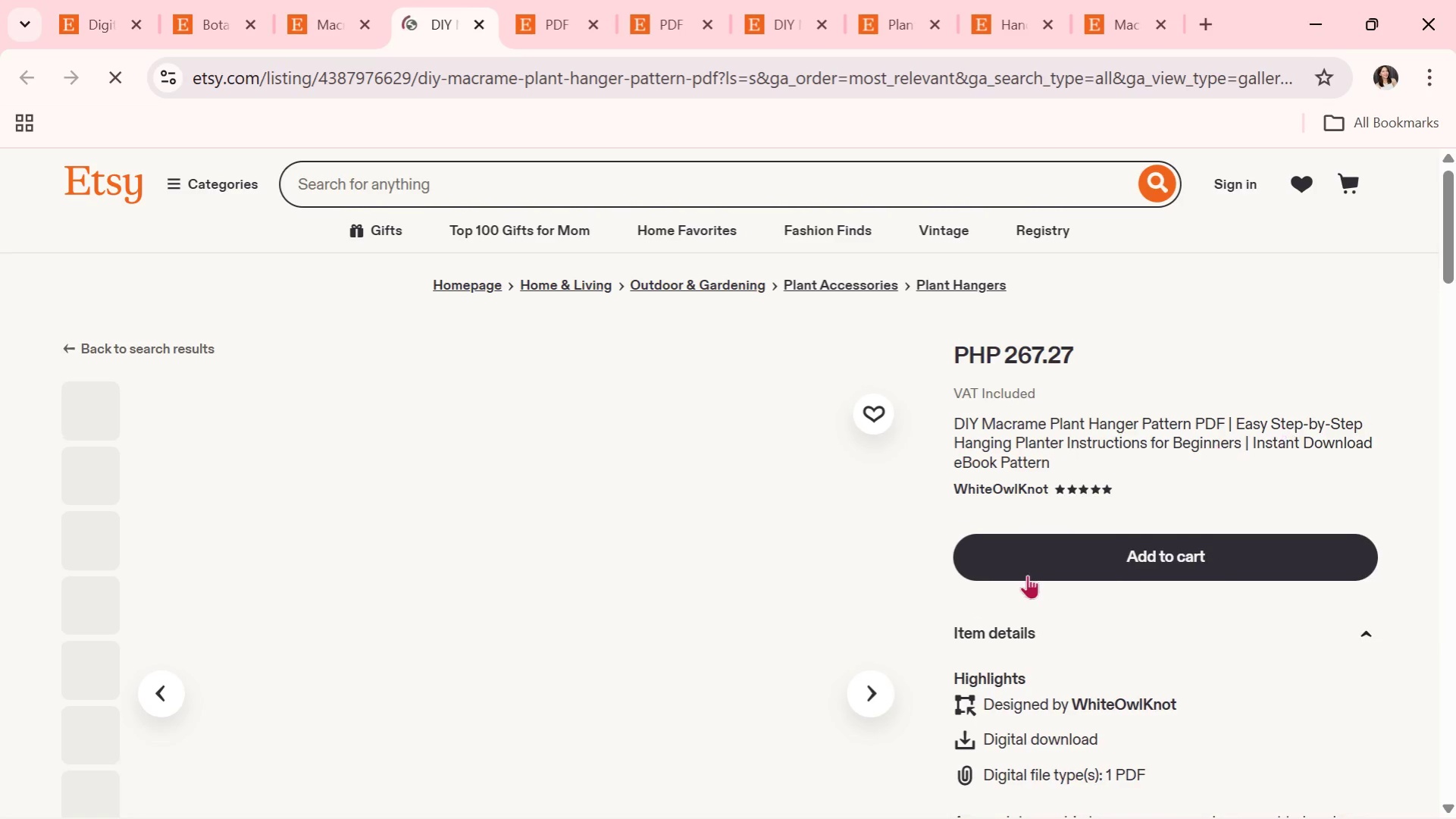 
scroll: coordinate [904, 460], scroll_direction: down, amount: 2.0
 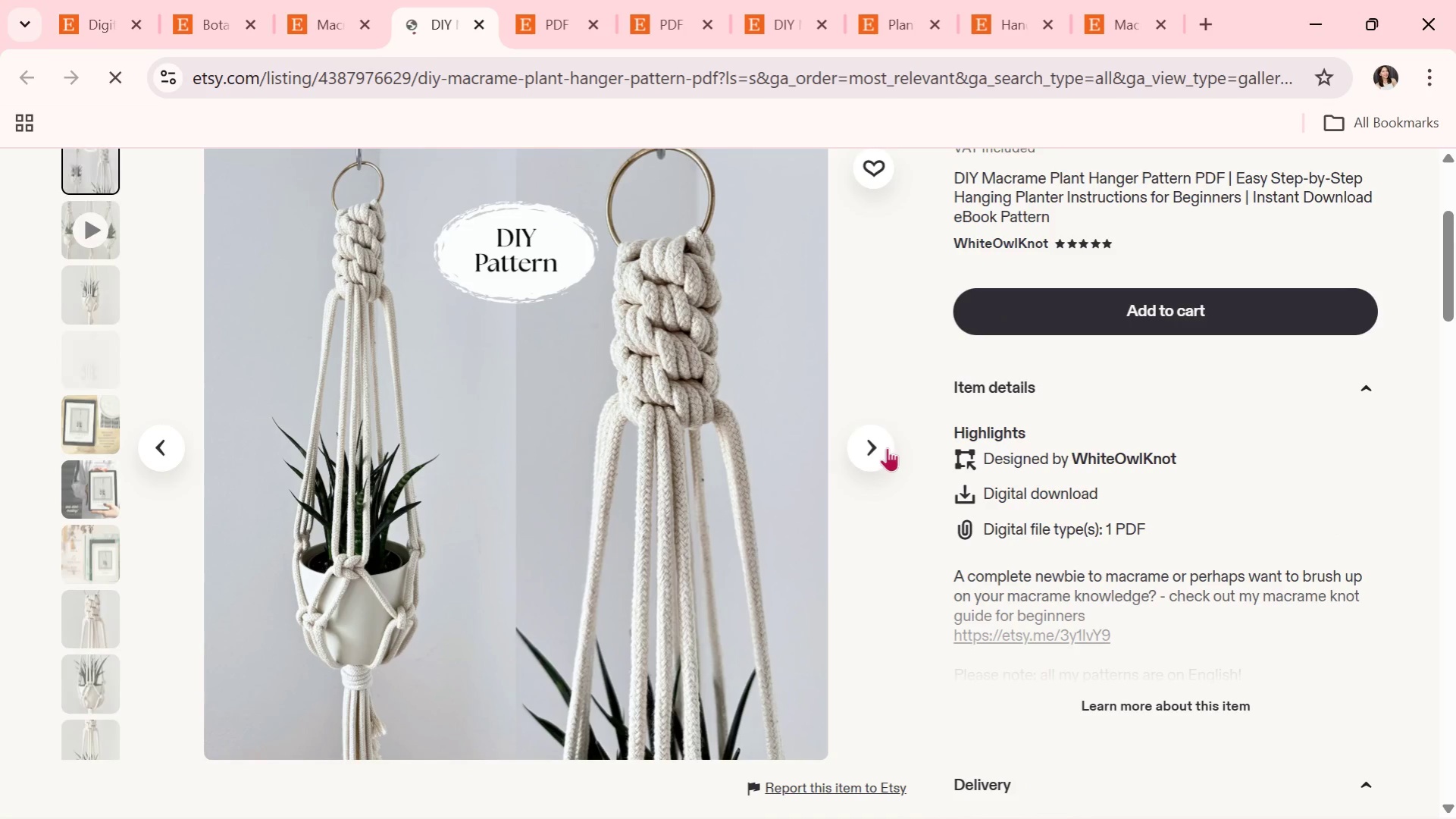 
left_click([869, 443])
 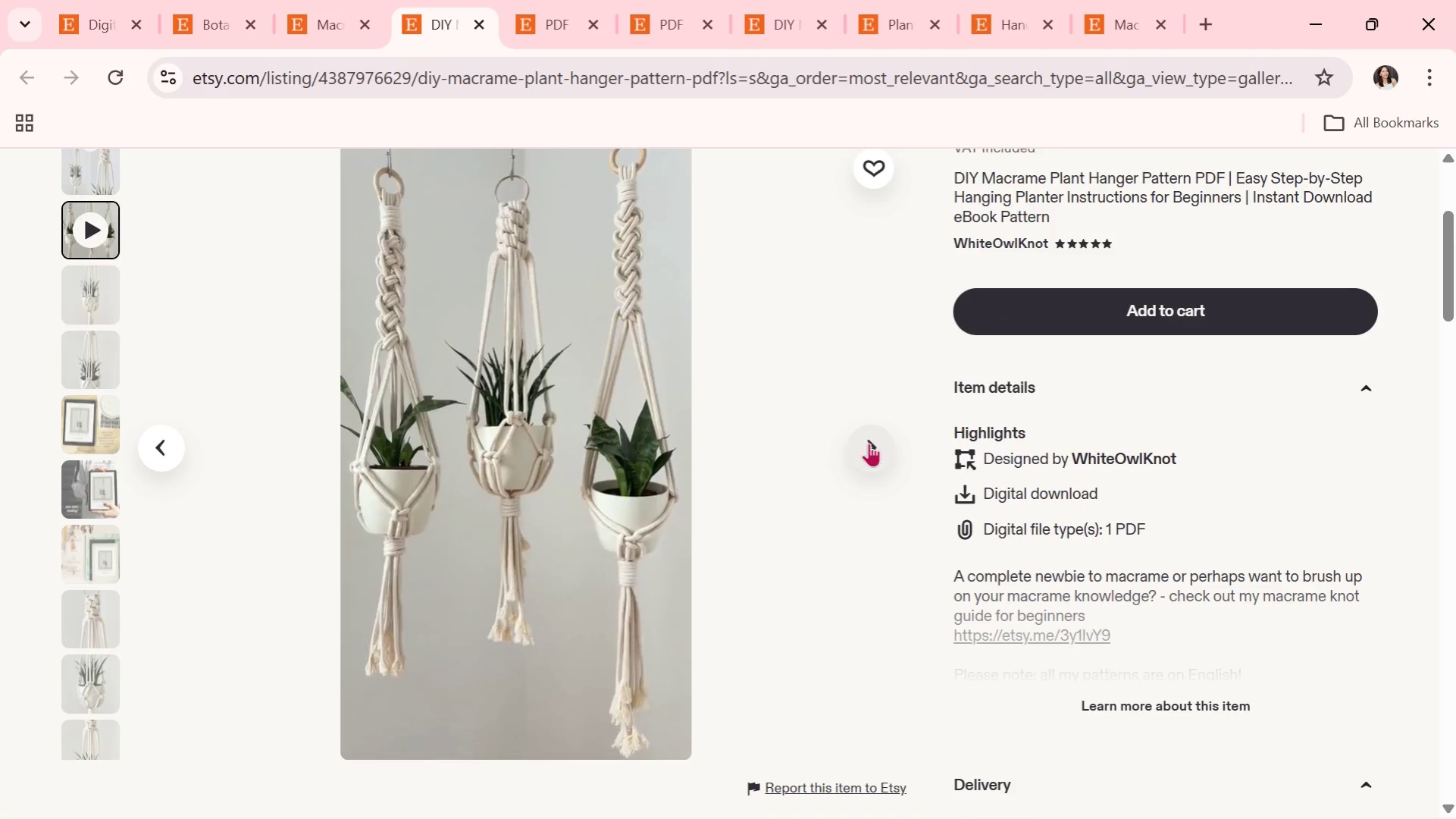 
left_click([869, 443])
 